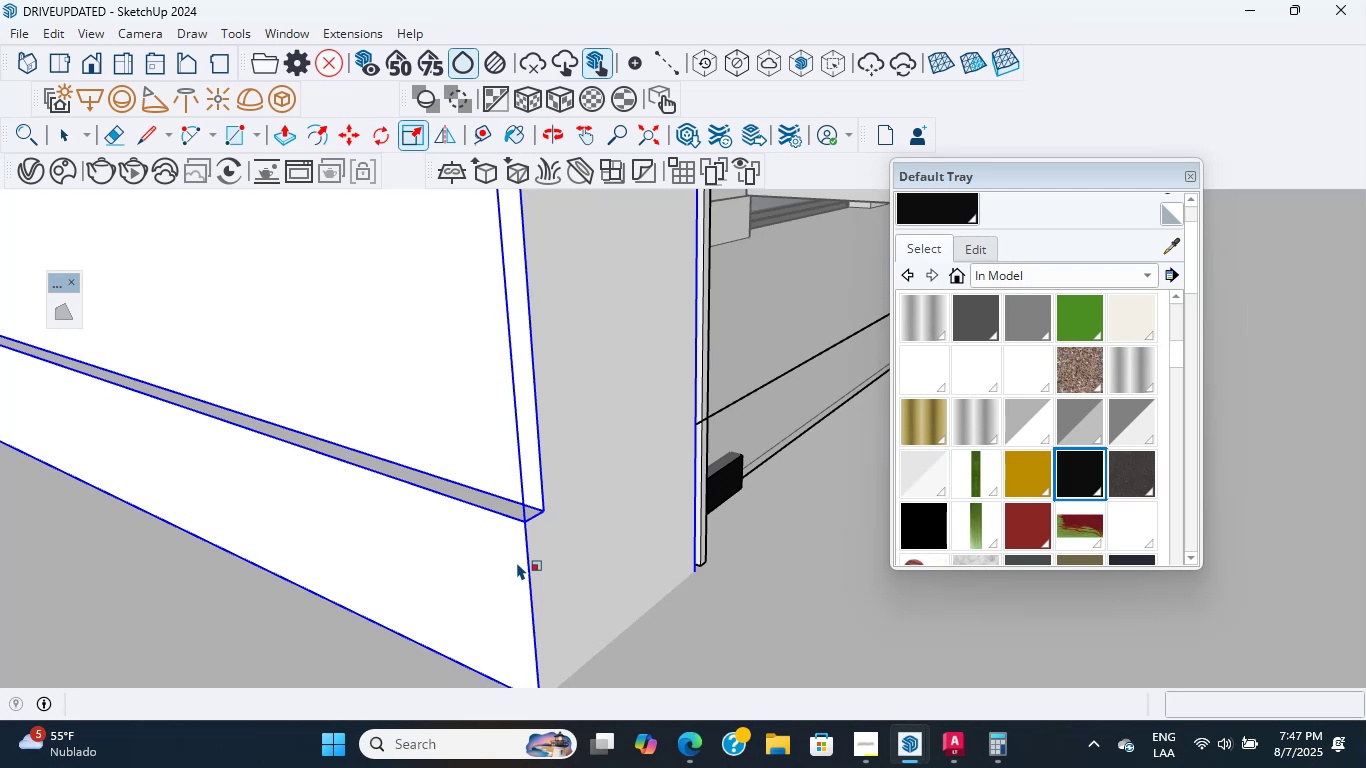 
middle_click([523, 565])
 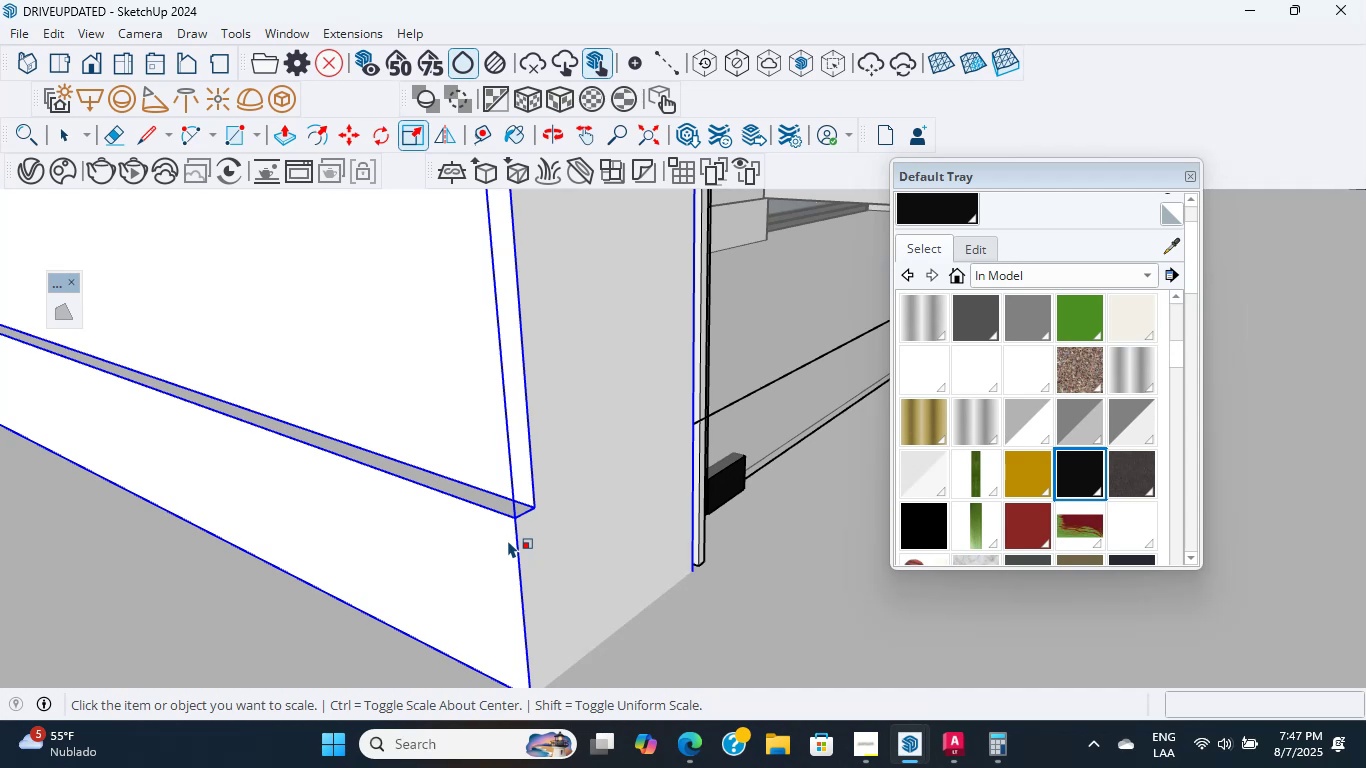 
wait(37.15)
 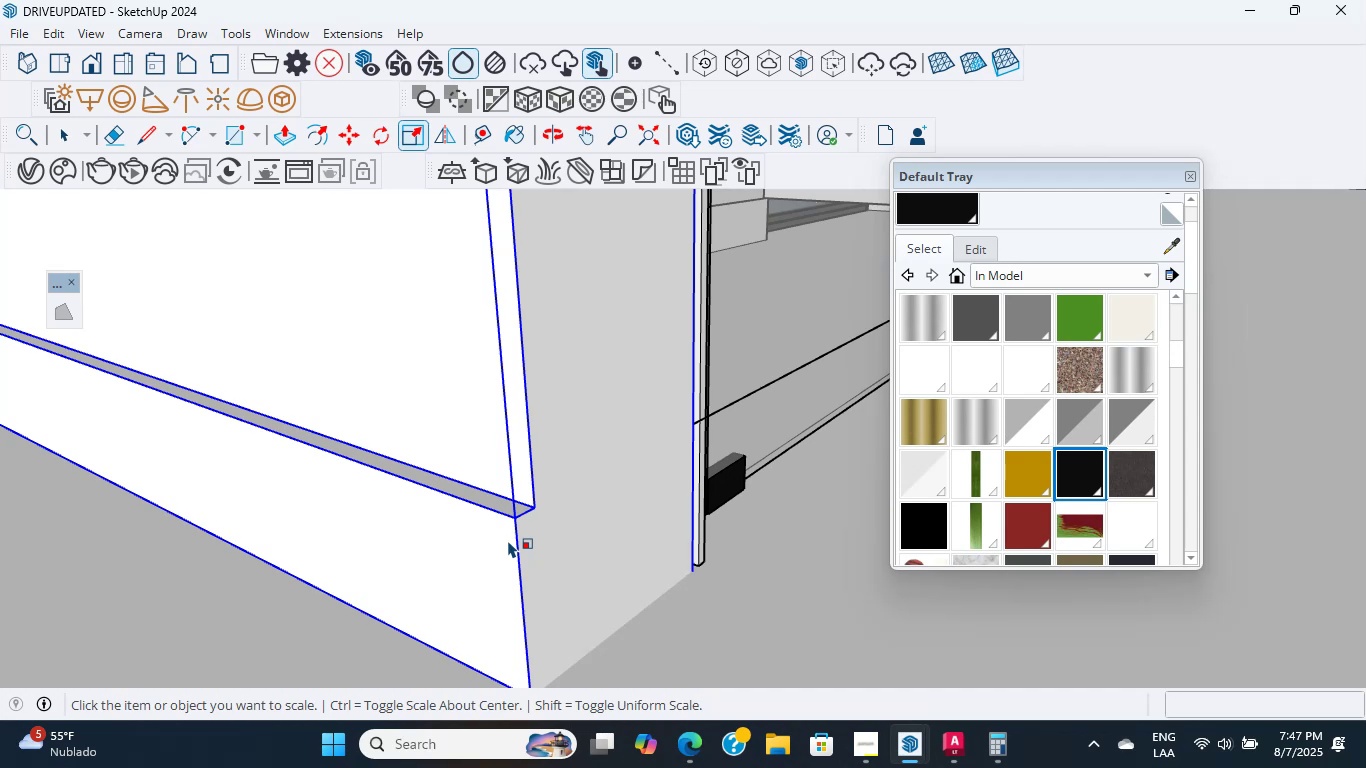 
scroll: coordinate [557, 522], scroll_direction: none, amount: 0.0
 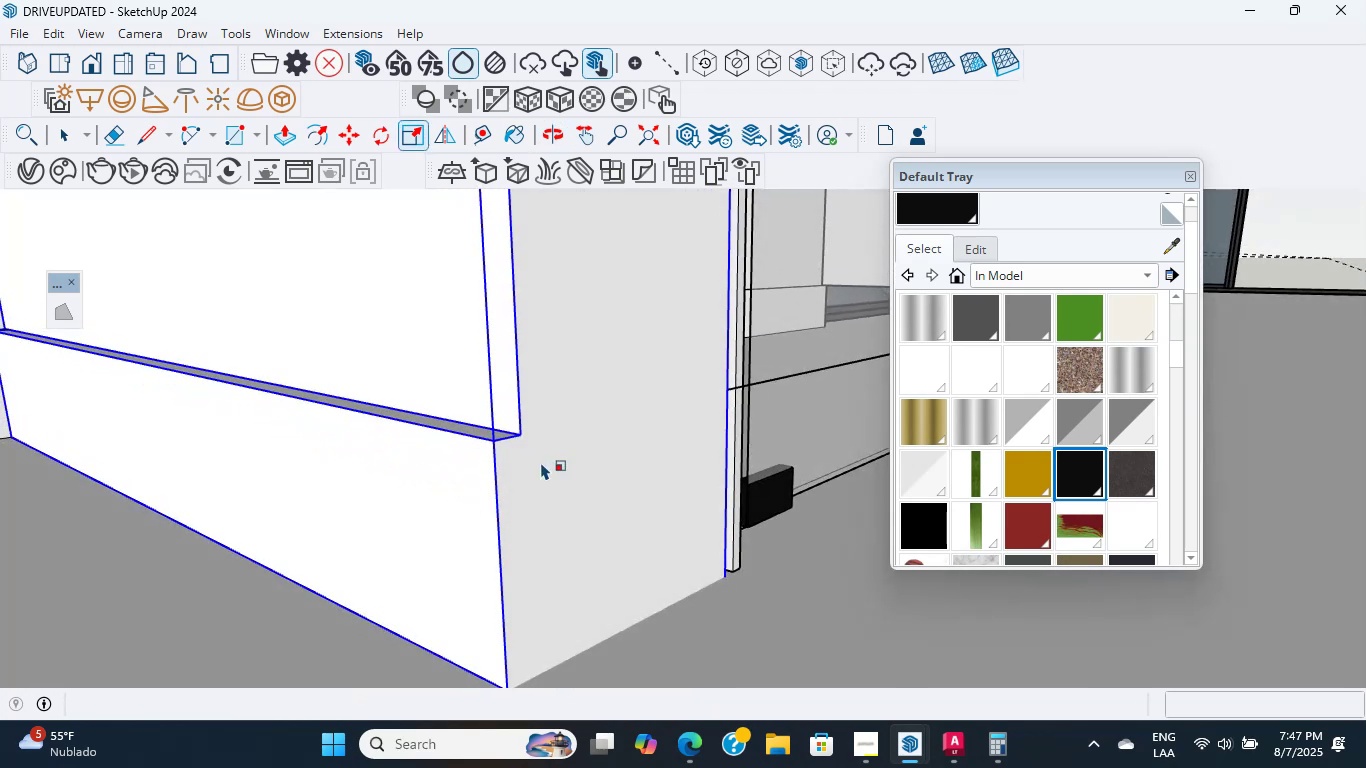 
wait(5.6)
 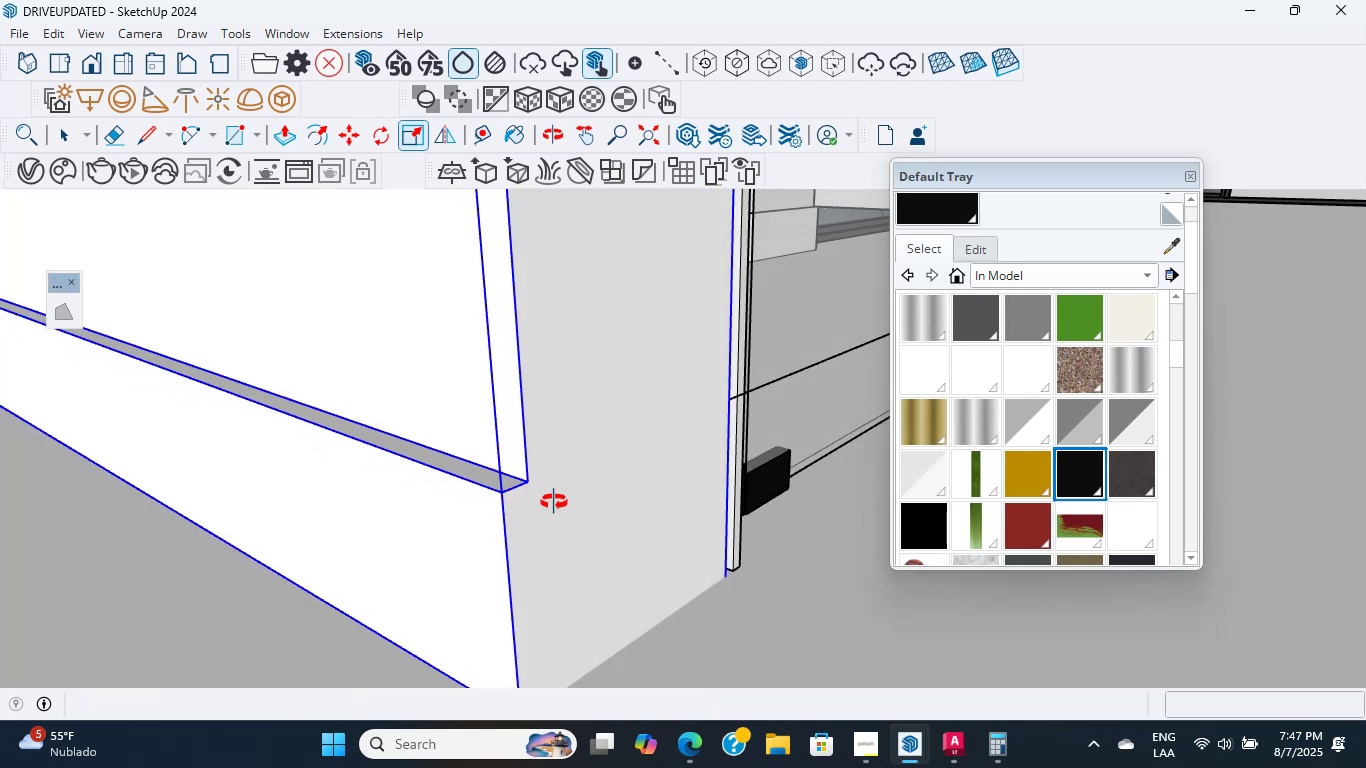 
middle_click([541, 462])
 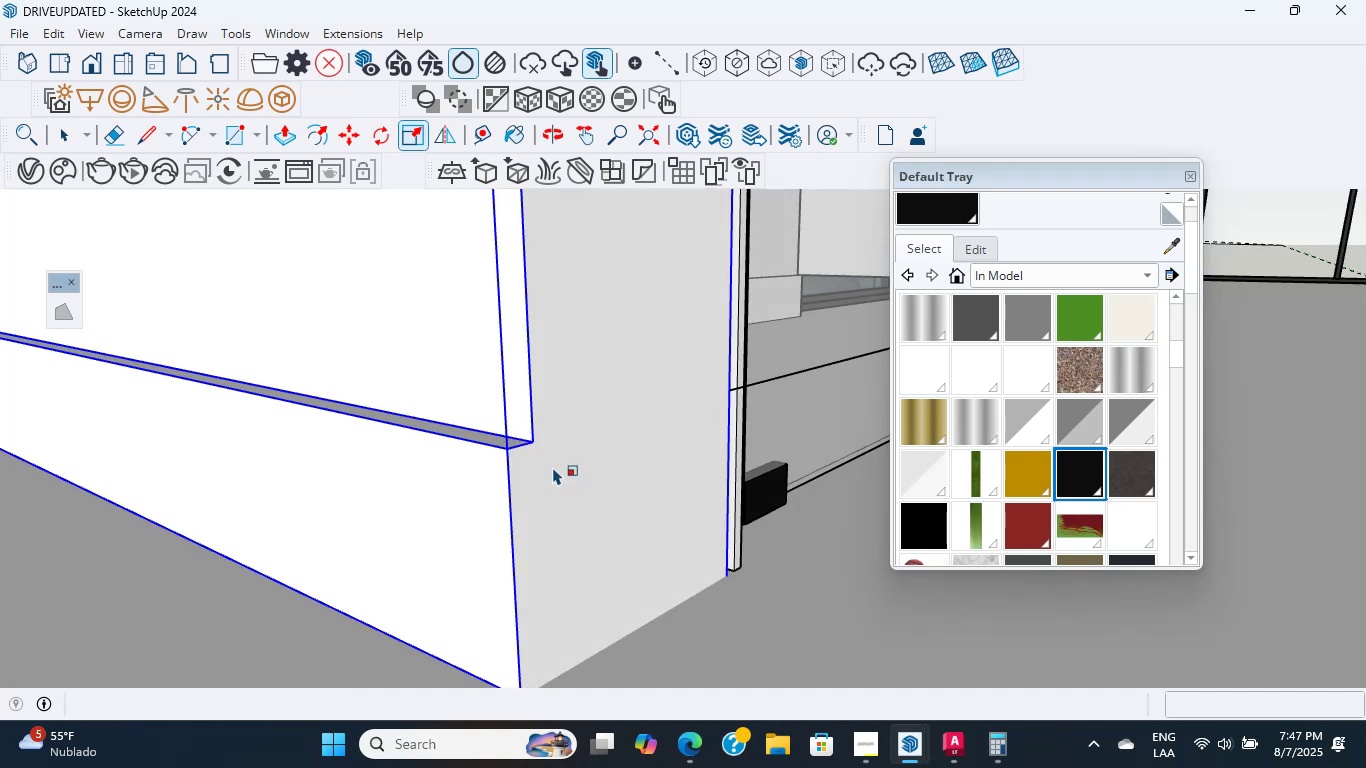 
scroll: coordinate [567, 475], scroll_direction: up, amount: 1.0
 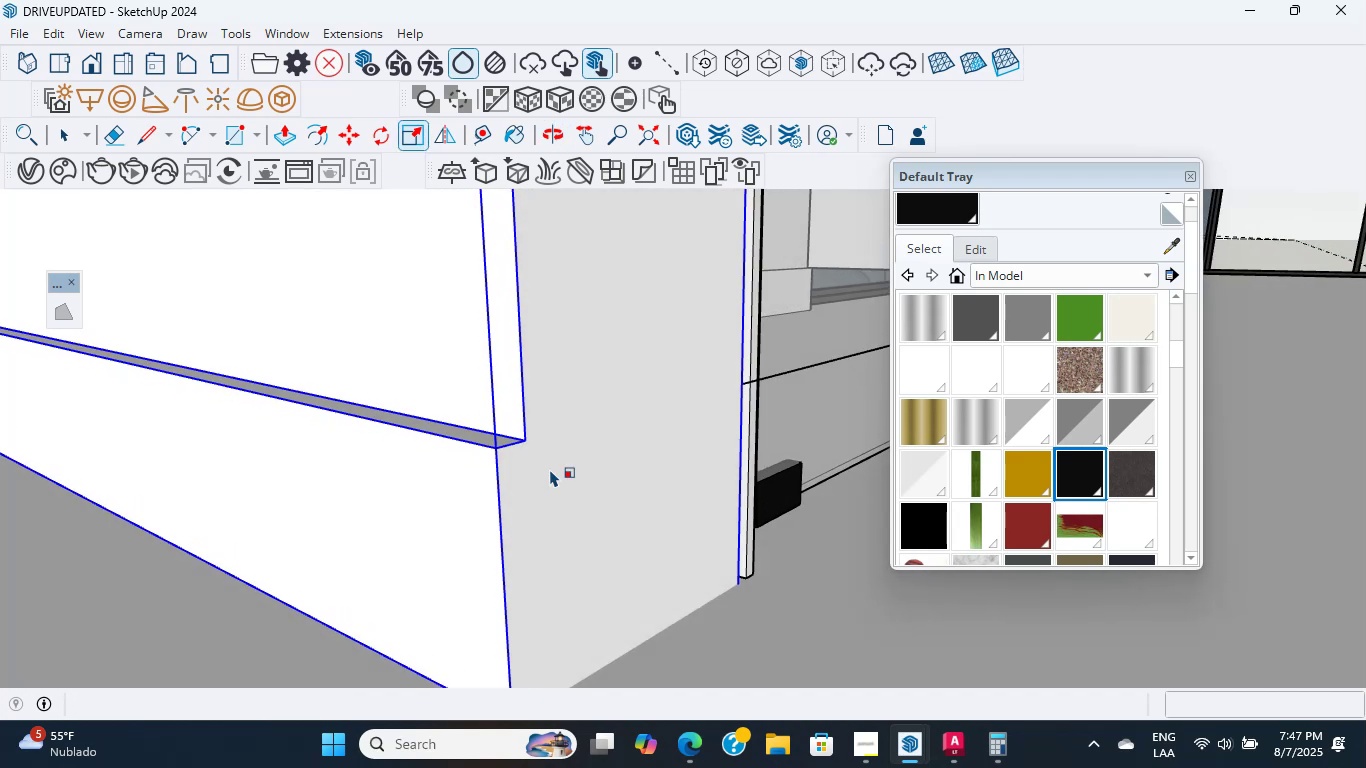 
middle_click([550, 469])
 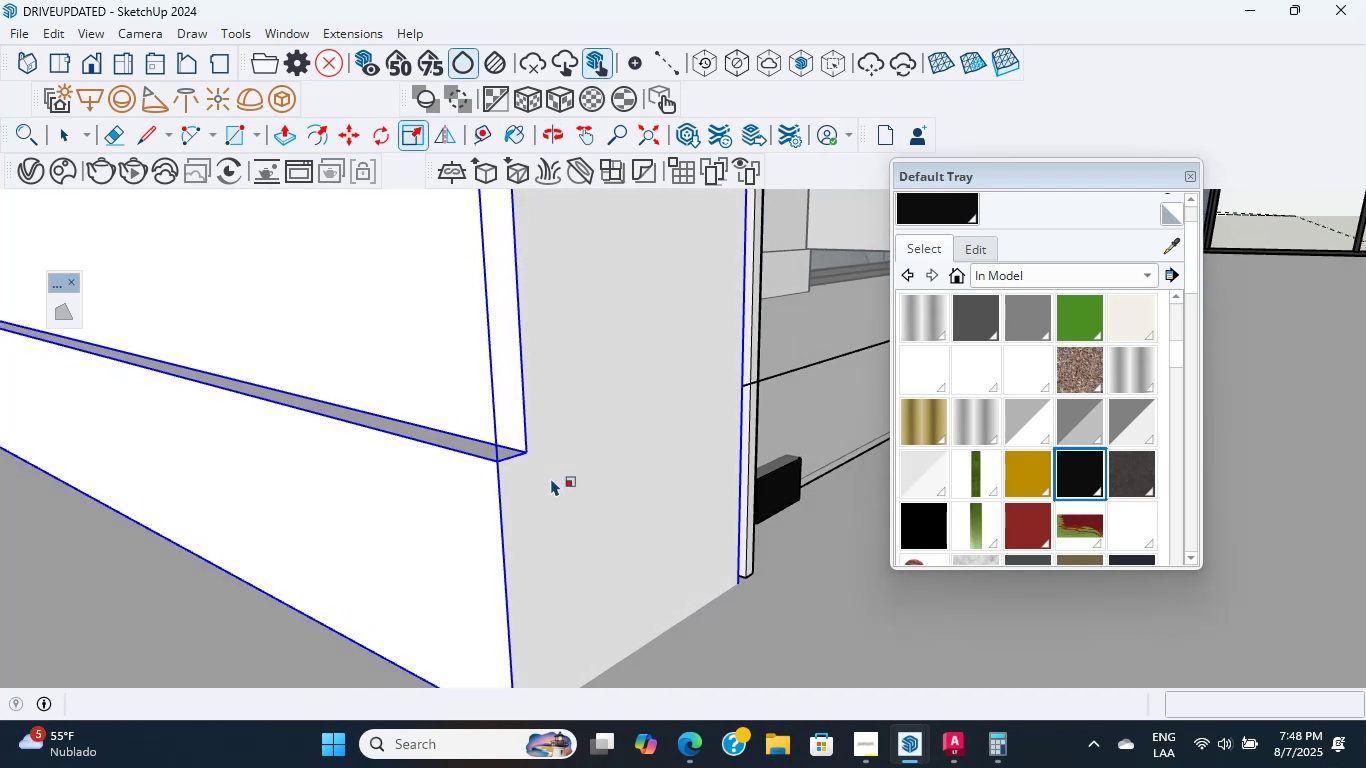 
wait(10.58)
 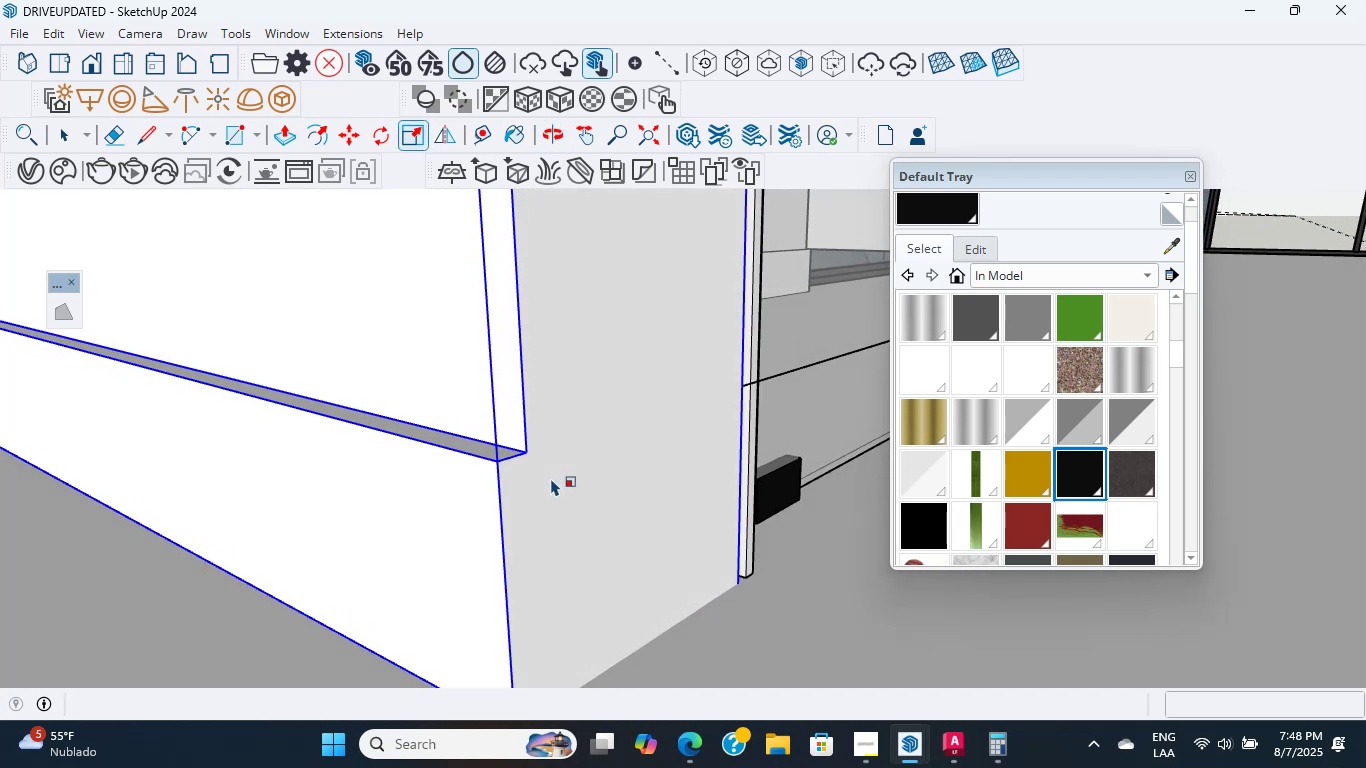 
scroll: coordinate [534, 495], scroll_direction: up, amount: 3.0
 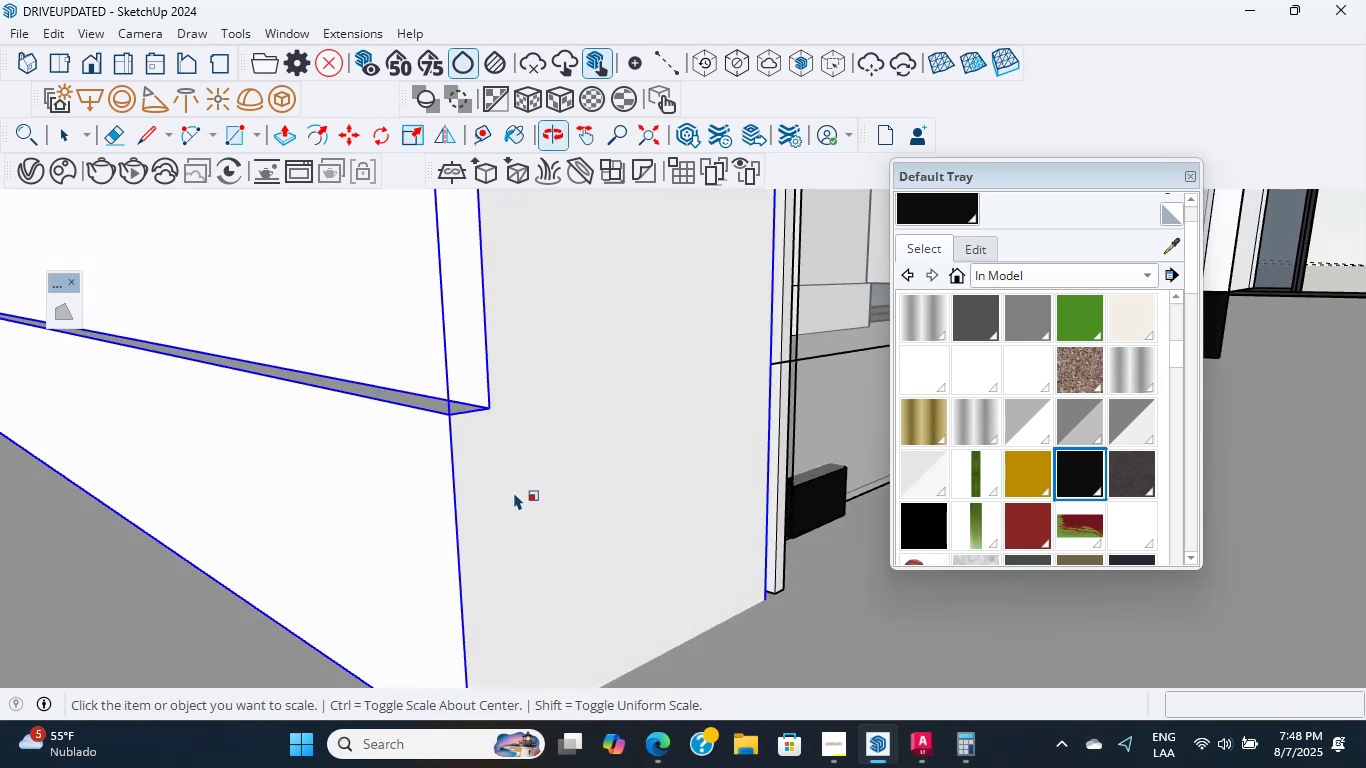 
hold_key(key=ShiftLeft, duration=0.85)
scroll: coordinate [535, 515], scroll_direction: down, amount: 1.0
 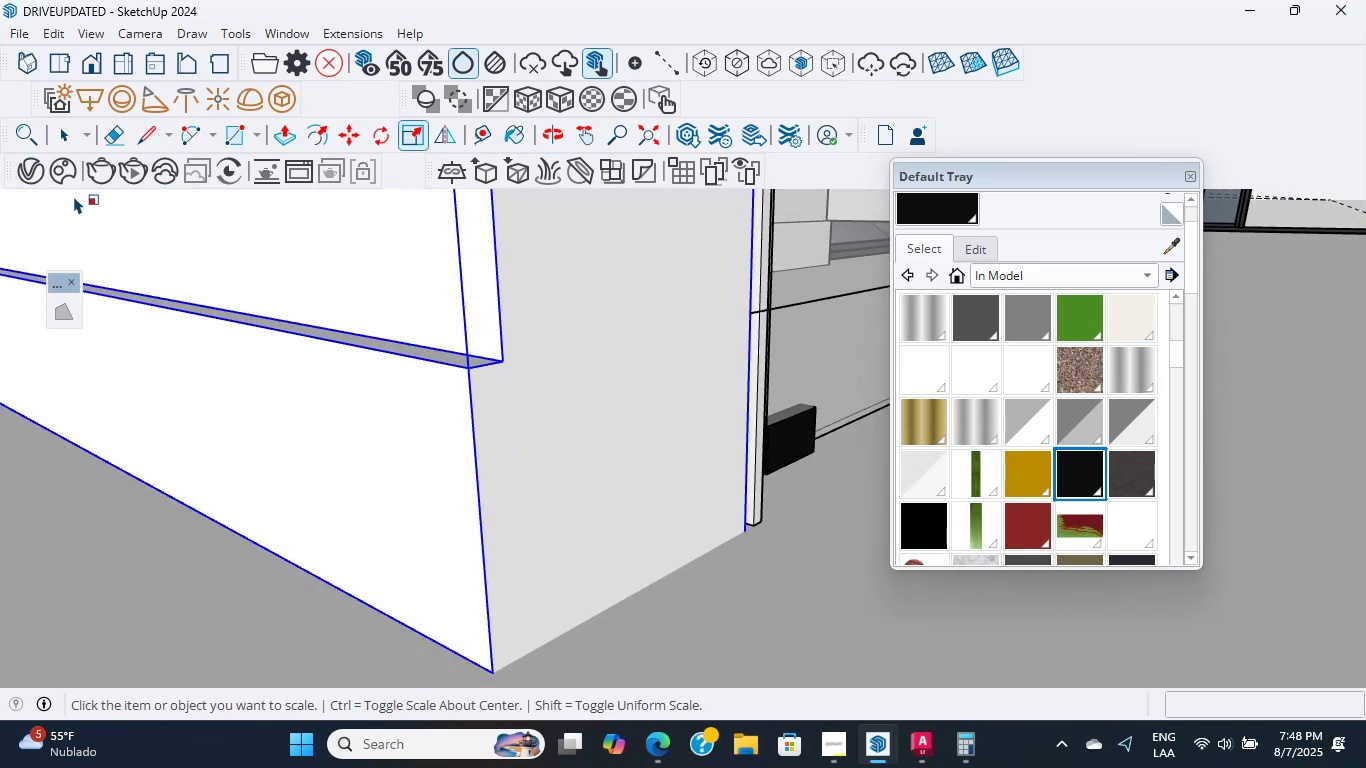 
hold_key(key=ShiftLeft, duration=0.36)
 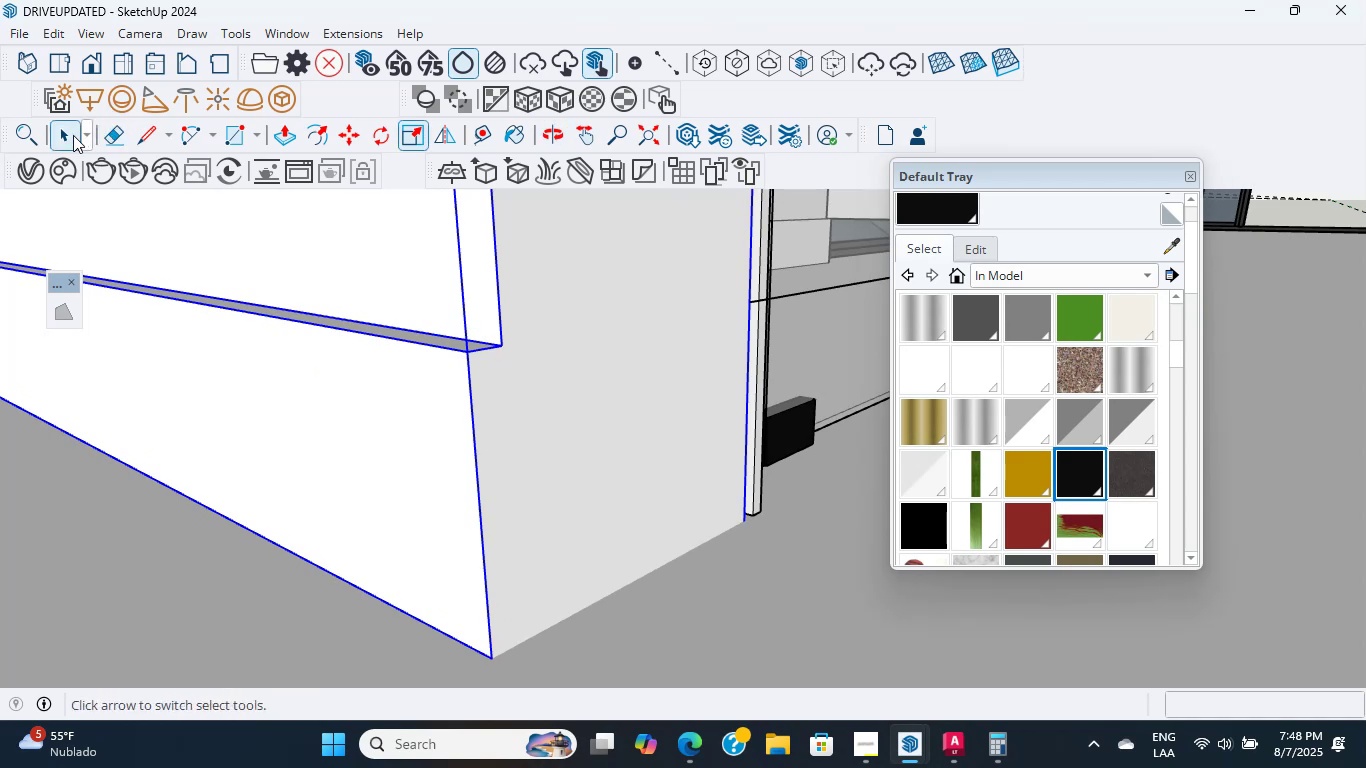 
double_click([565, 333])
 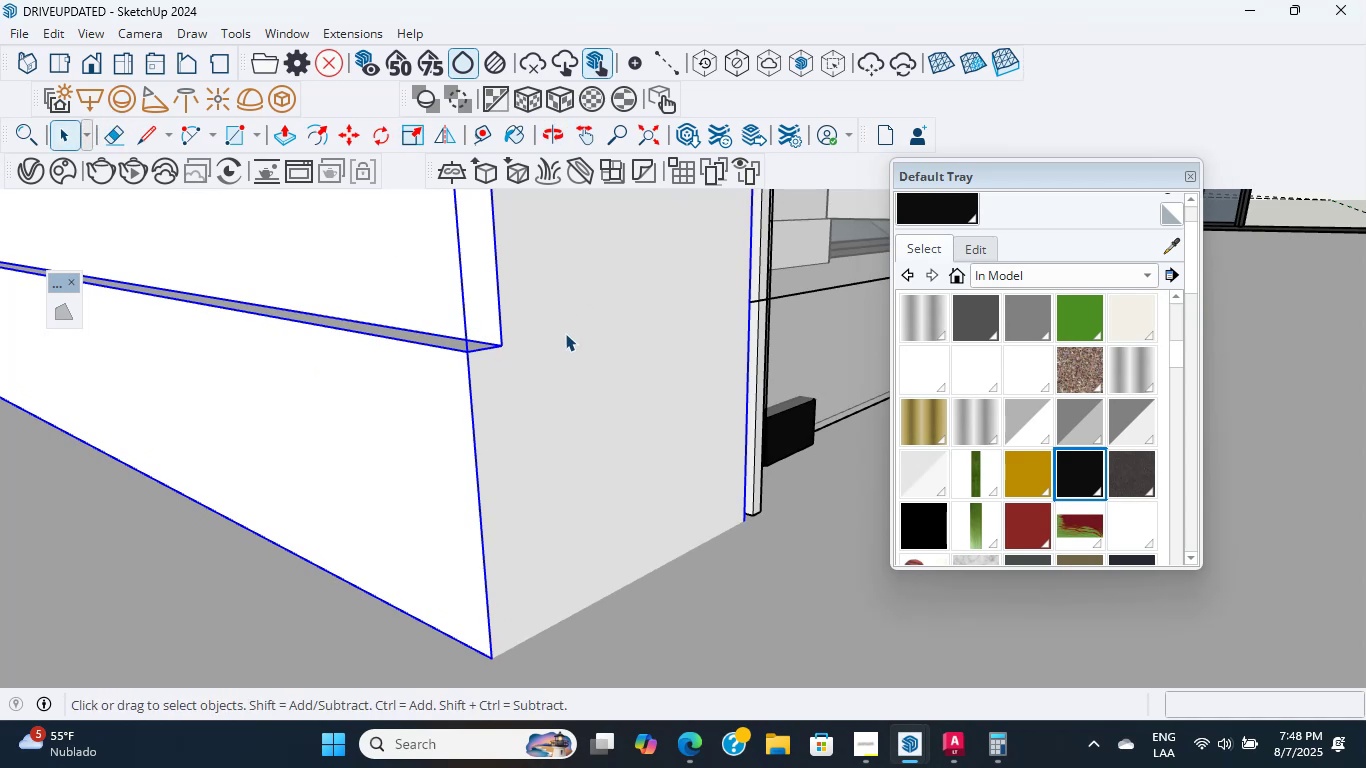 
triple_click([565, 333])
 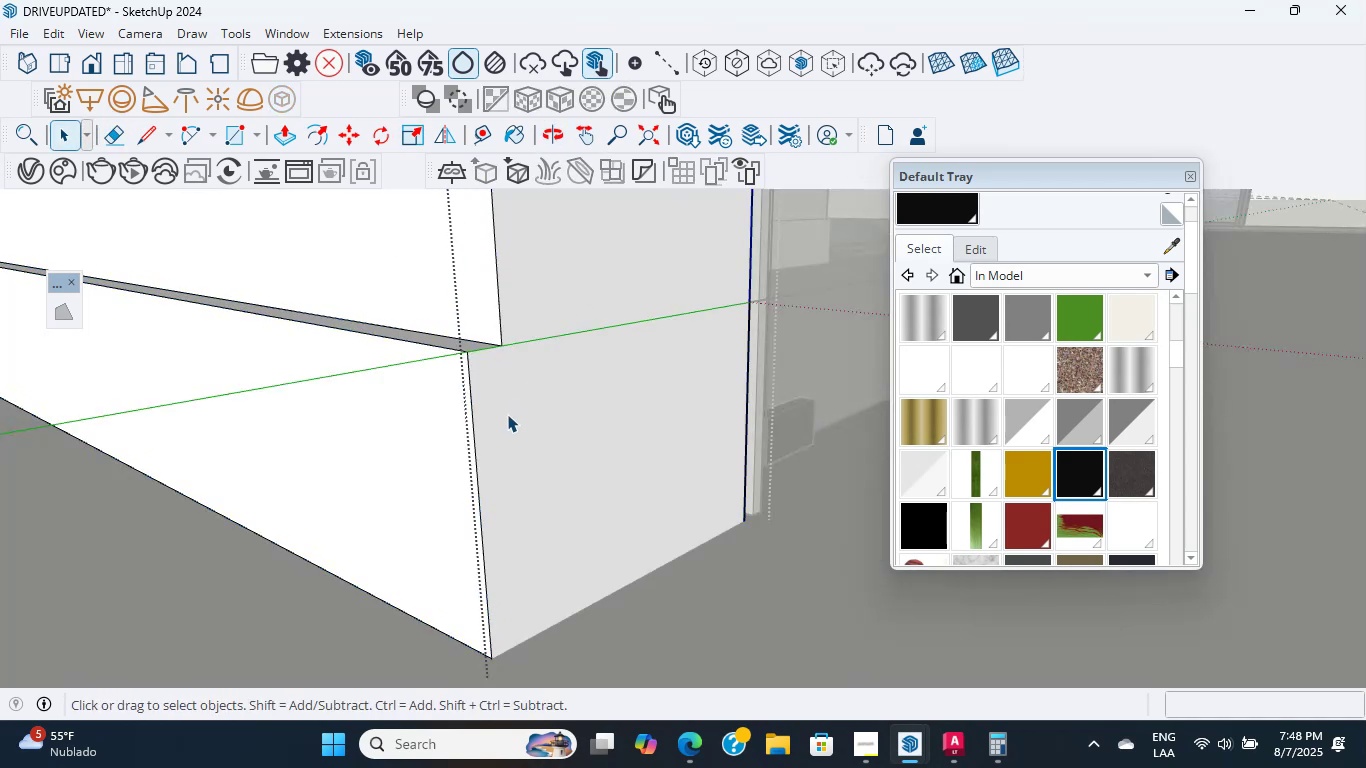 
type(PL)
 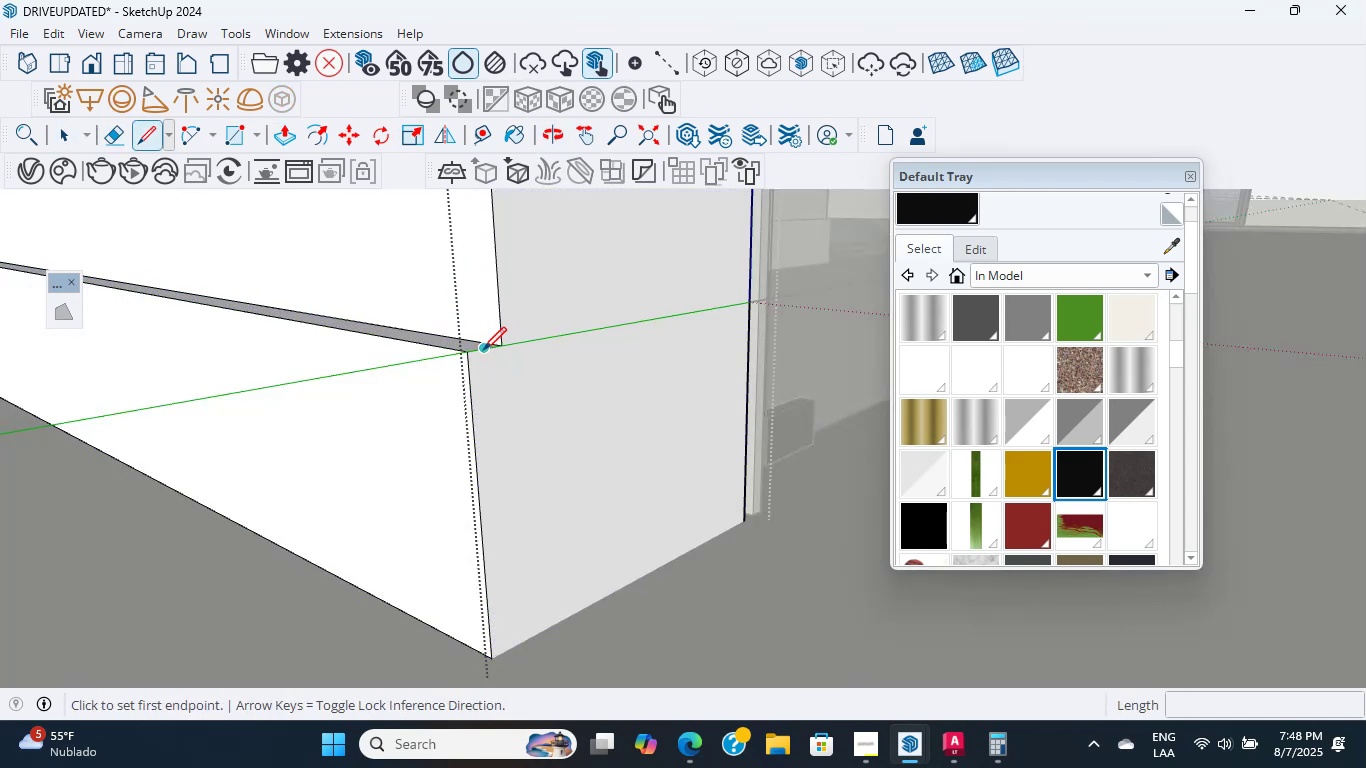 
left_click_drag(start_coordinate=[501, 348], to_coordinate=[507, 348])
 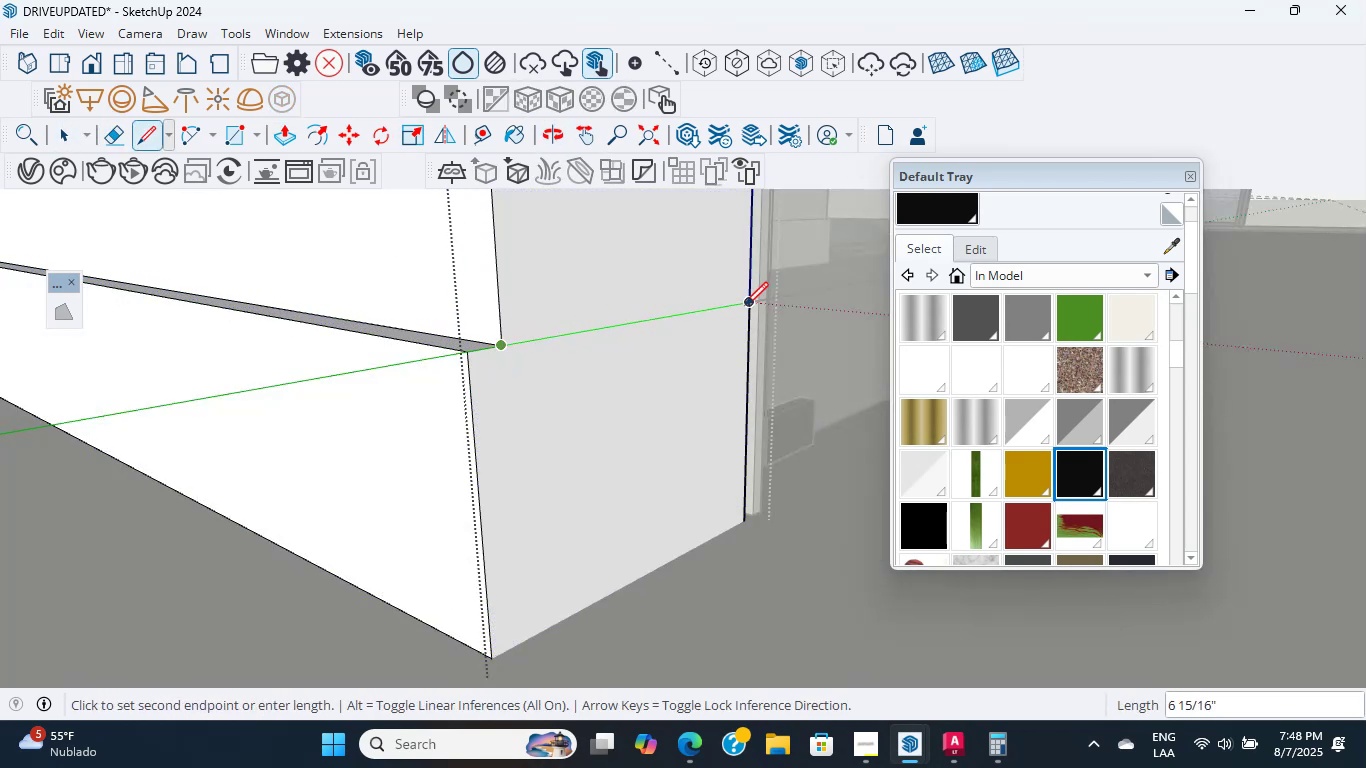 
left_click([746, 304])
 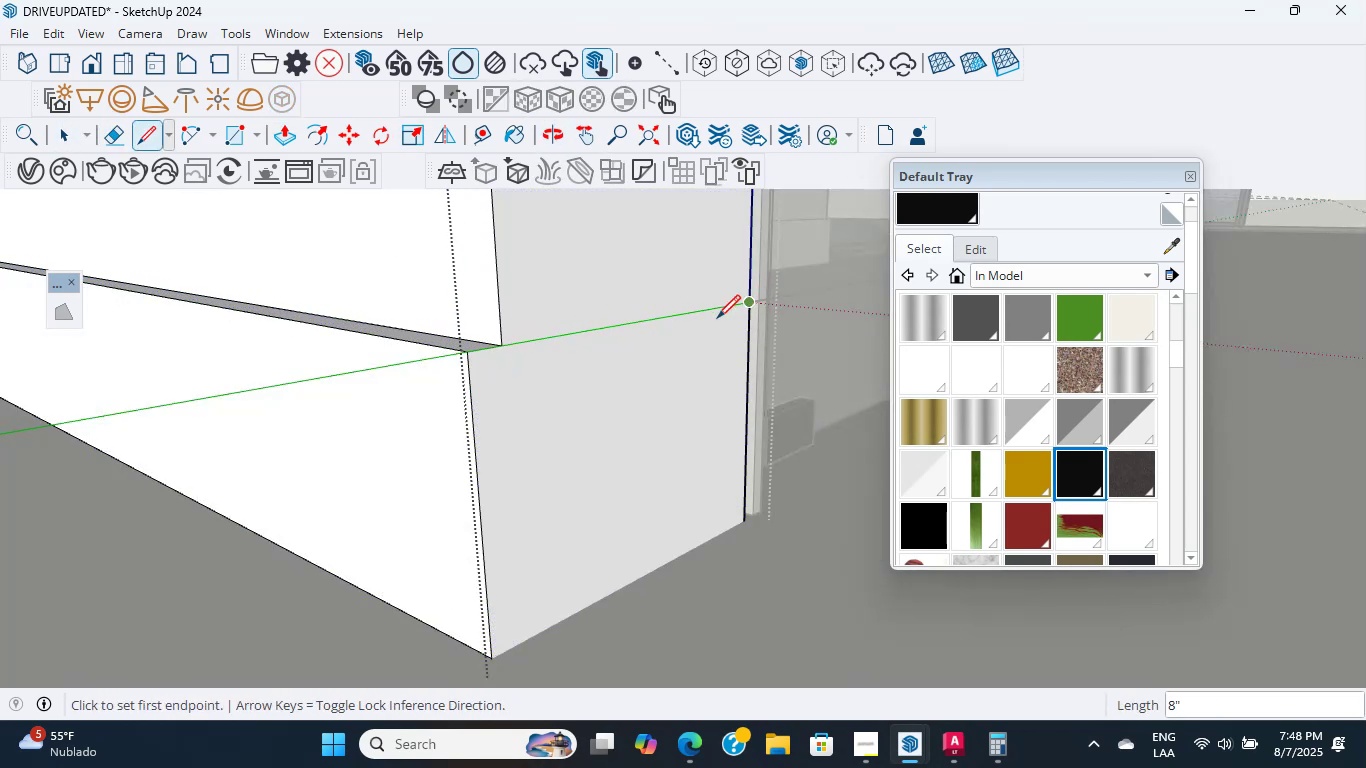 
key(P)
 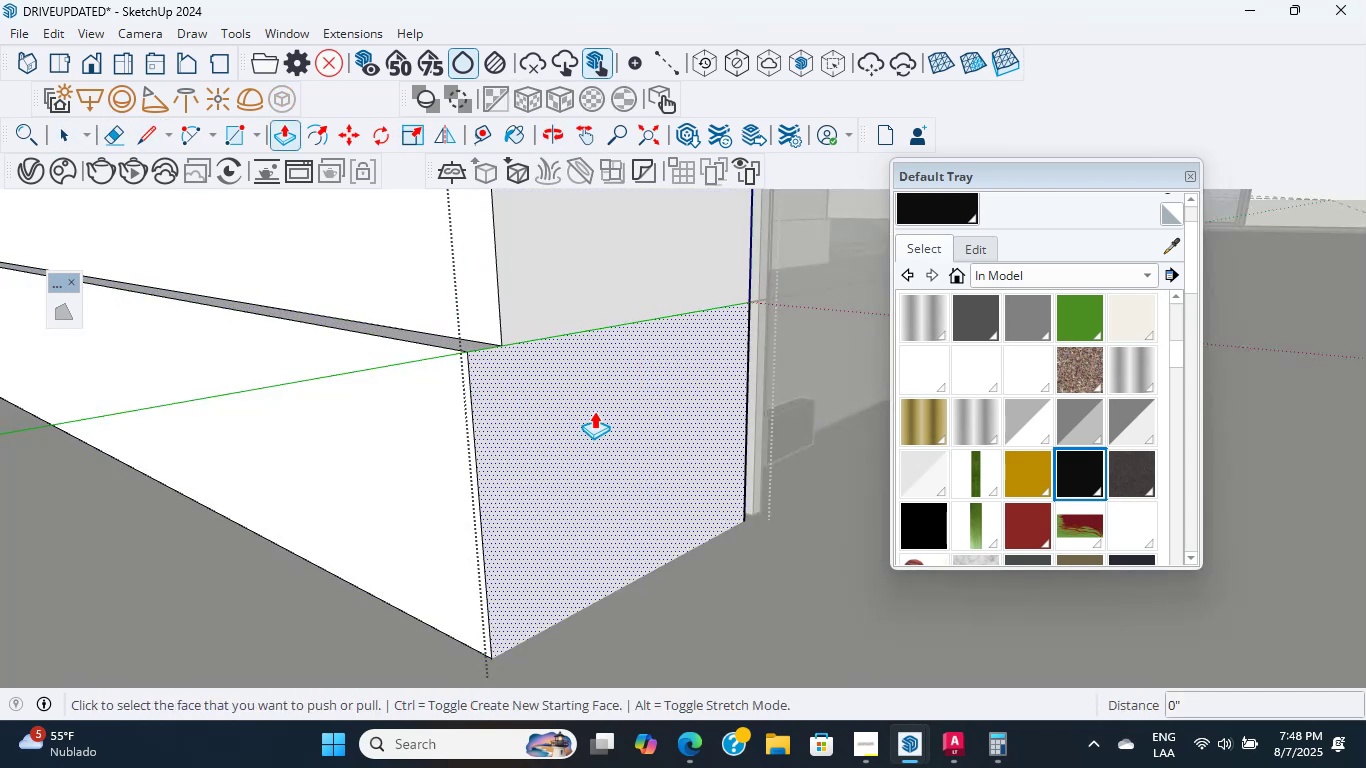 
left_click([587, 414])
 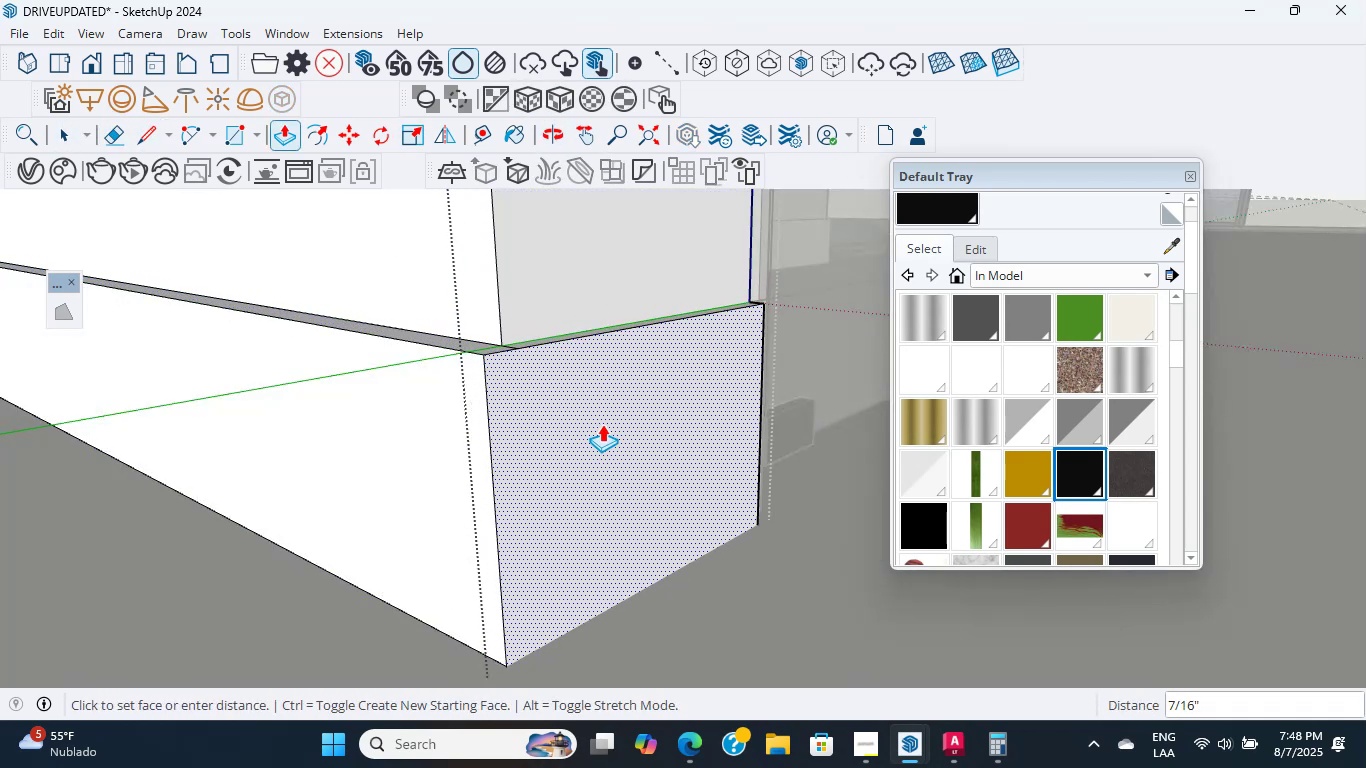 
key(Numpad3)
 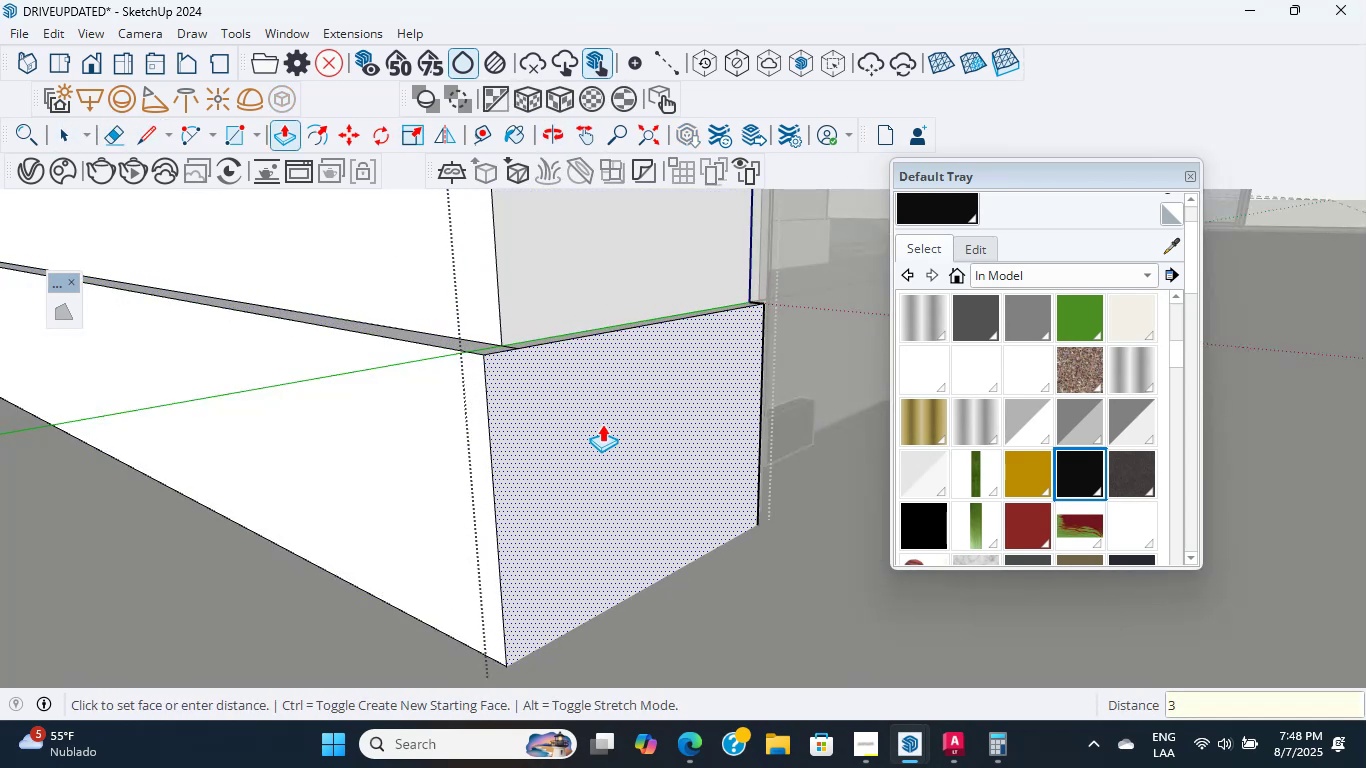 
key(NumpadDivide)
 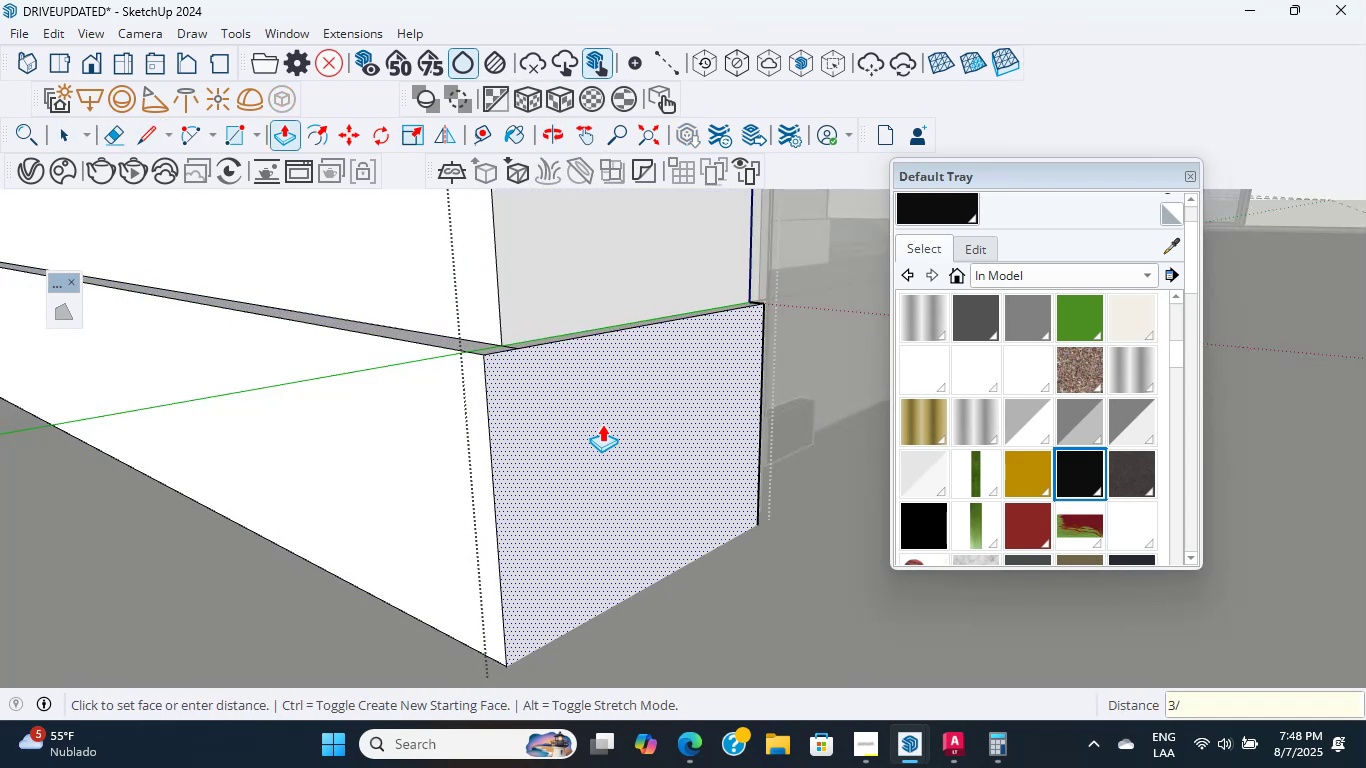 
key(Numpad4)
 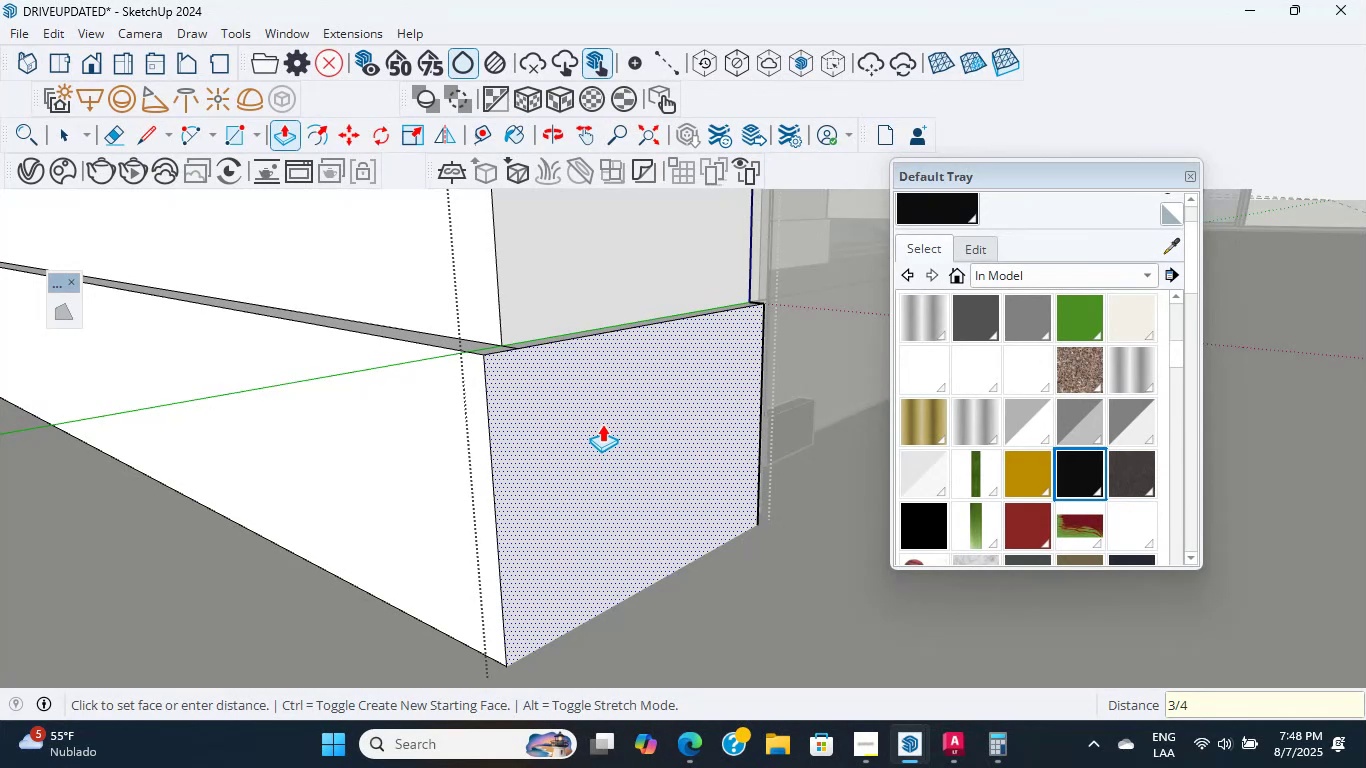 
key(NumpadEnter)
 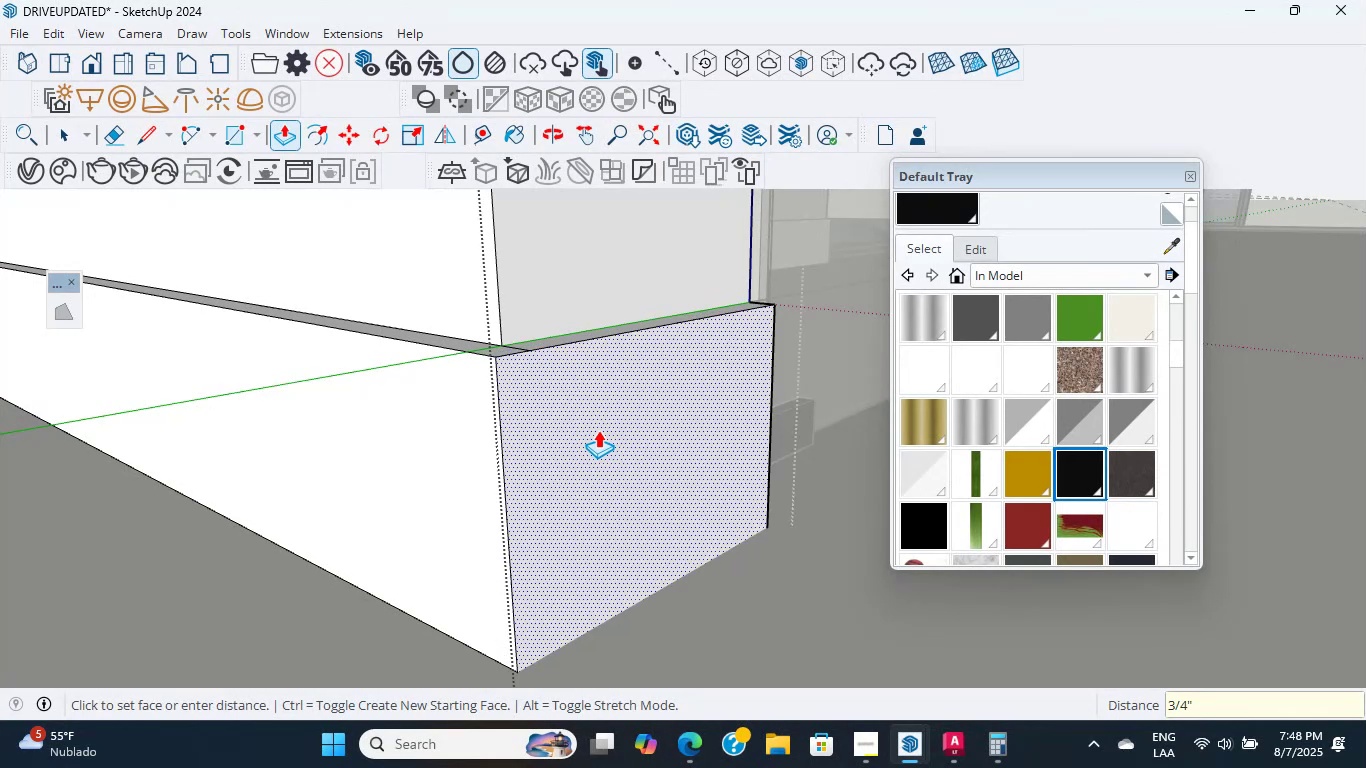 
scroll: coordinate [534, 435], scroll_direction: down, amount: 49.0
 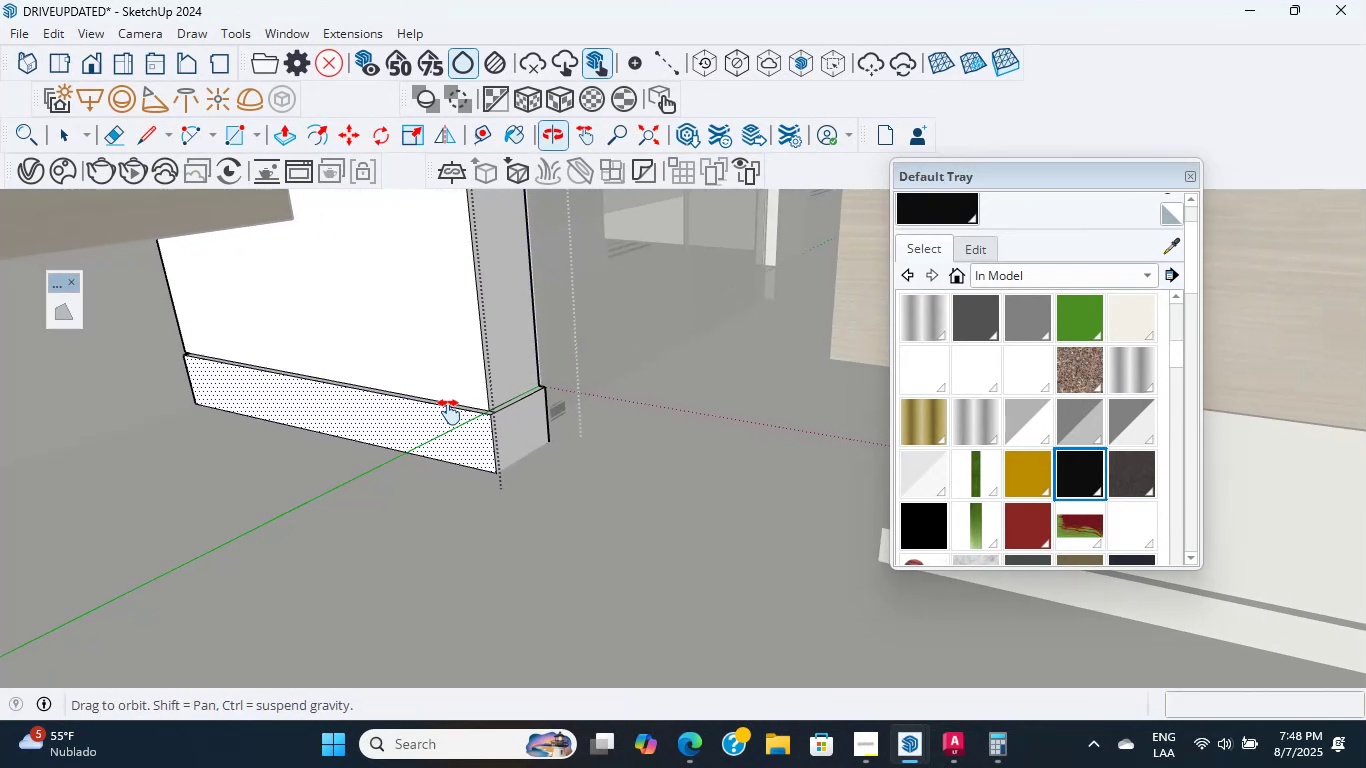 
hold_key(key=ShiftLeft, duration=0.48)
 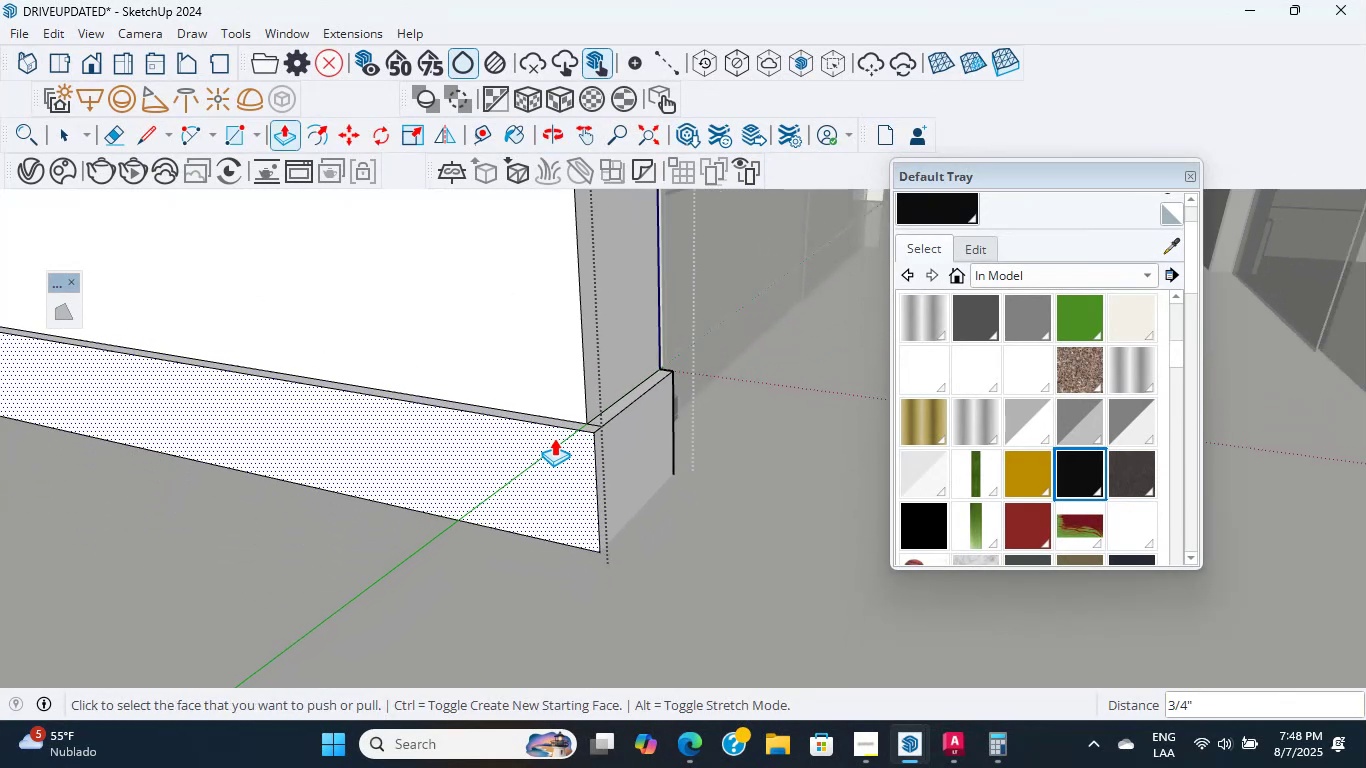 
hold_key(key=ShiftLeft, duration=0.65)
 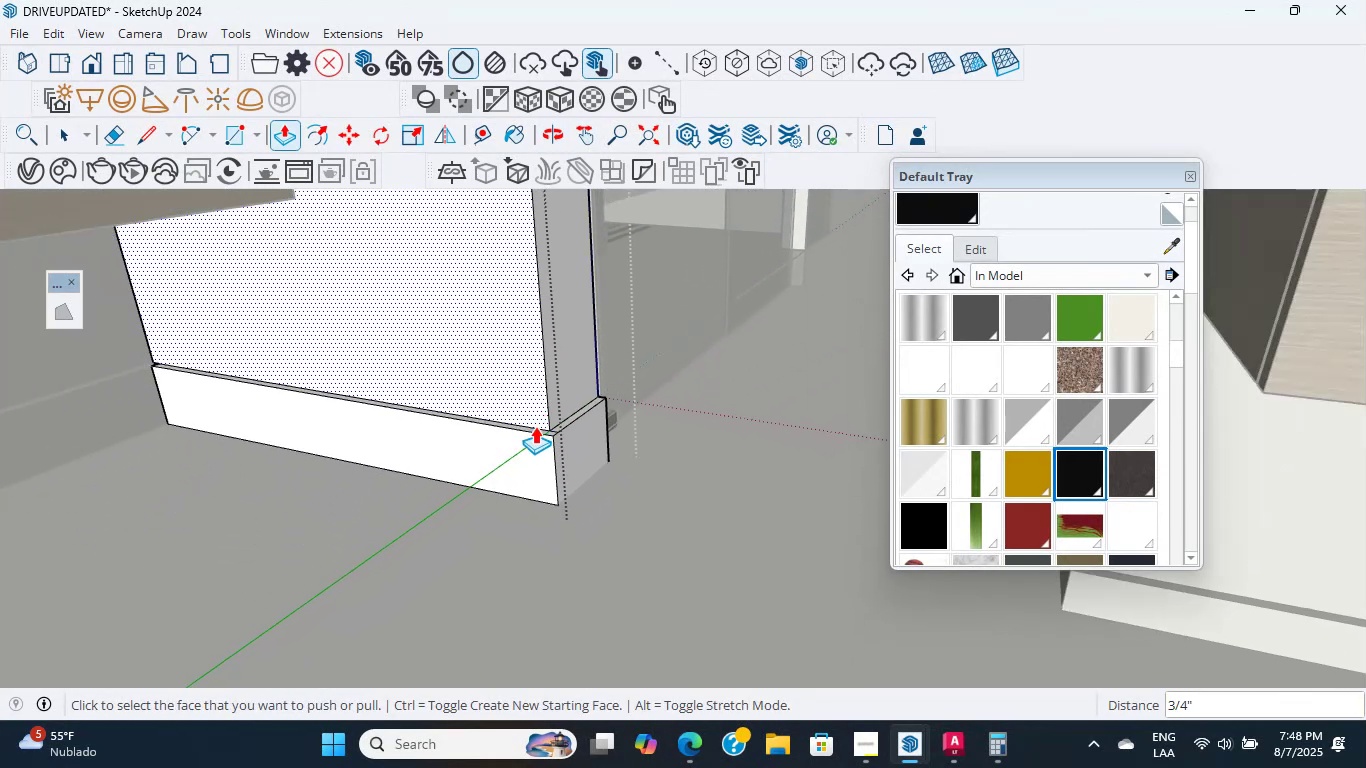 
hold_key(key=ShiftLeft, duration=0.58)
 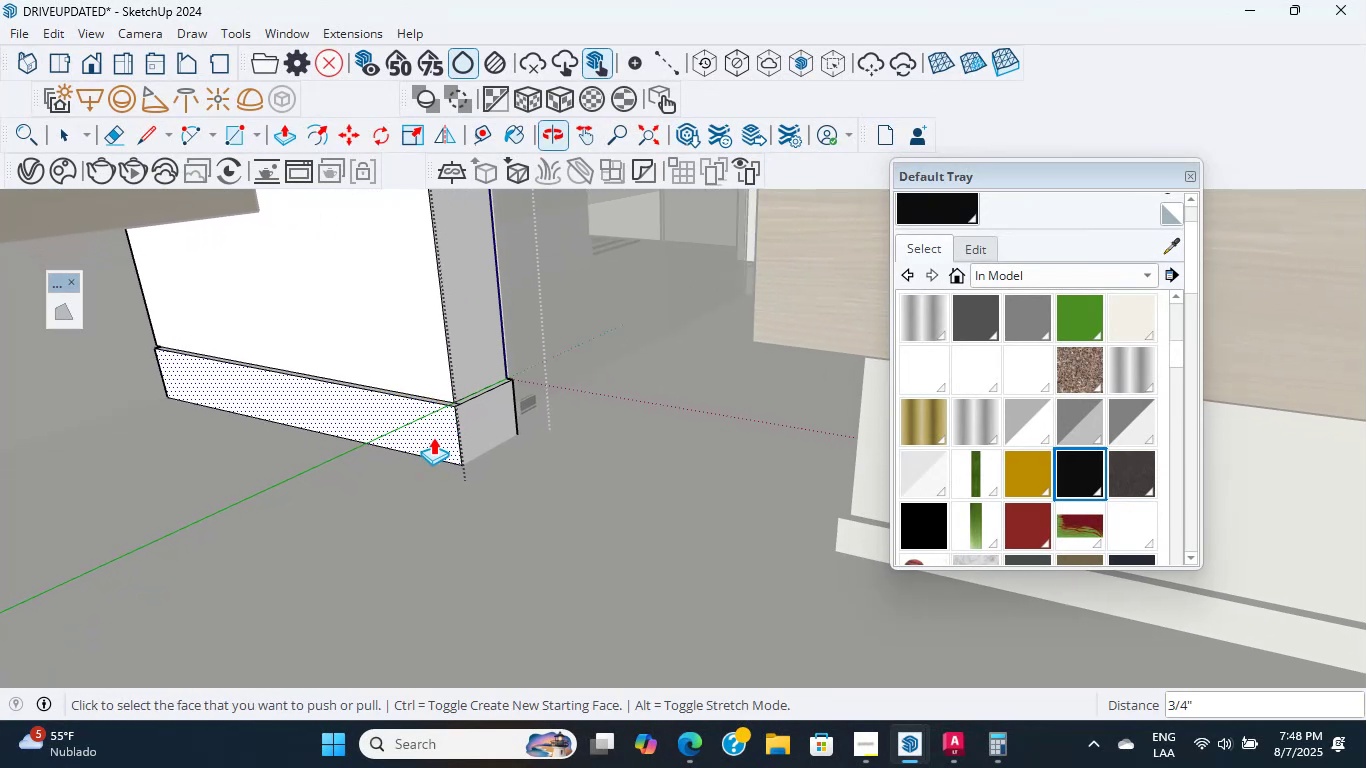 
hold_key(key=ShiftLeft, duration=0.99)
scroll: coordinate [483, 531], scroll_direction: down, amount: 12.0
 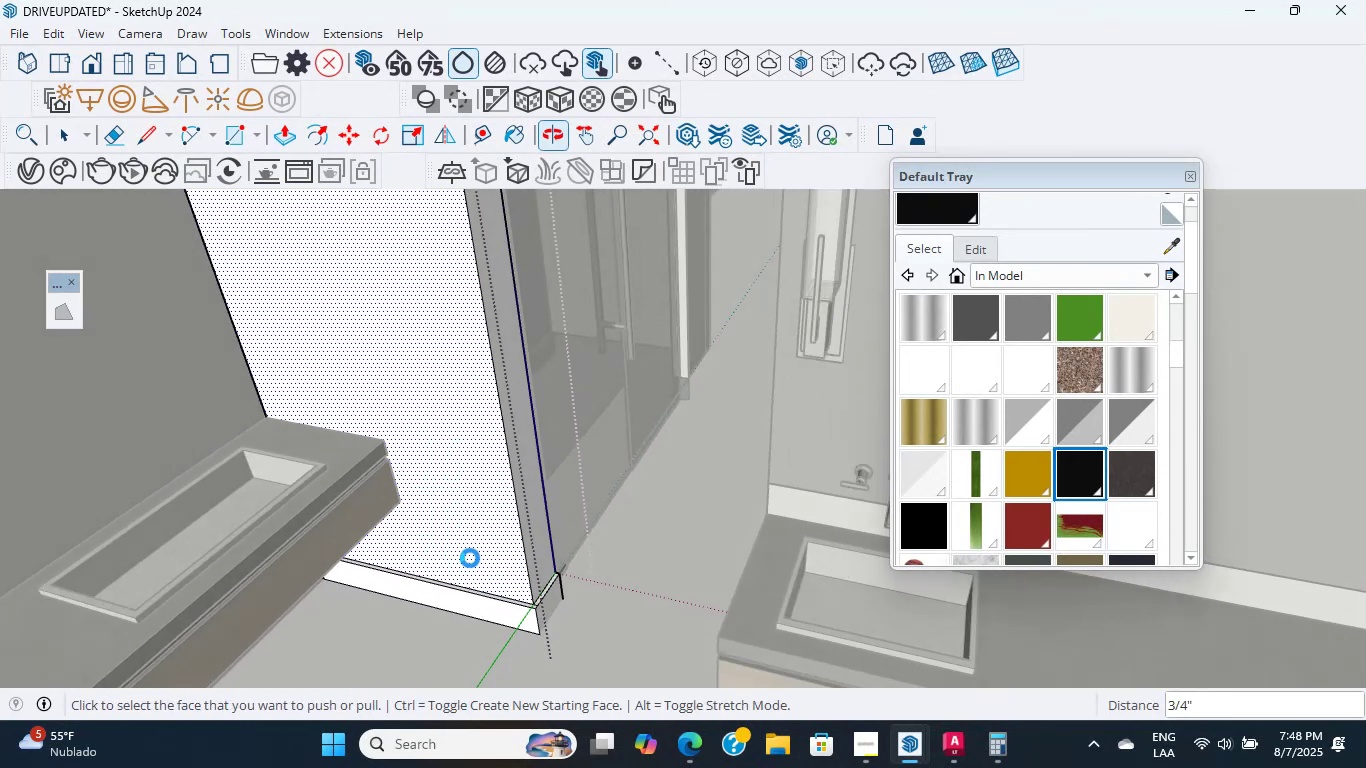 
key(Control+S)
 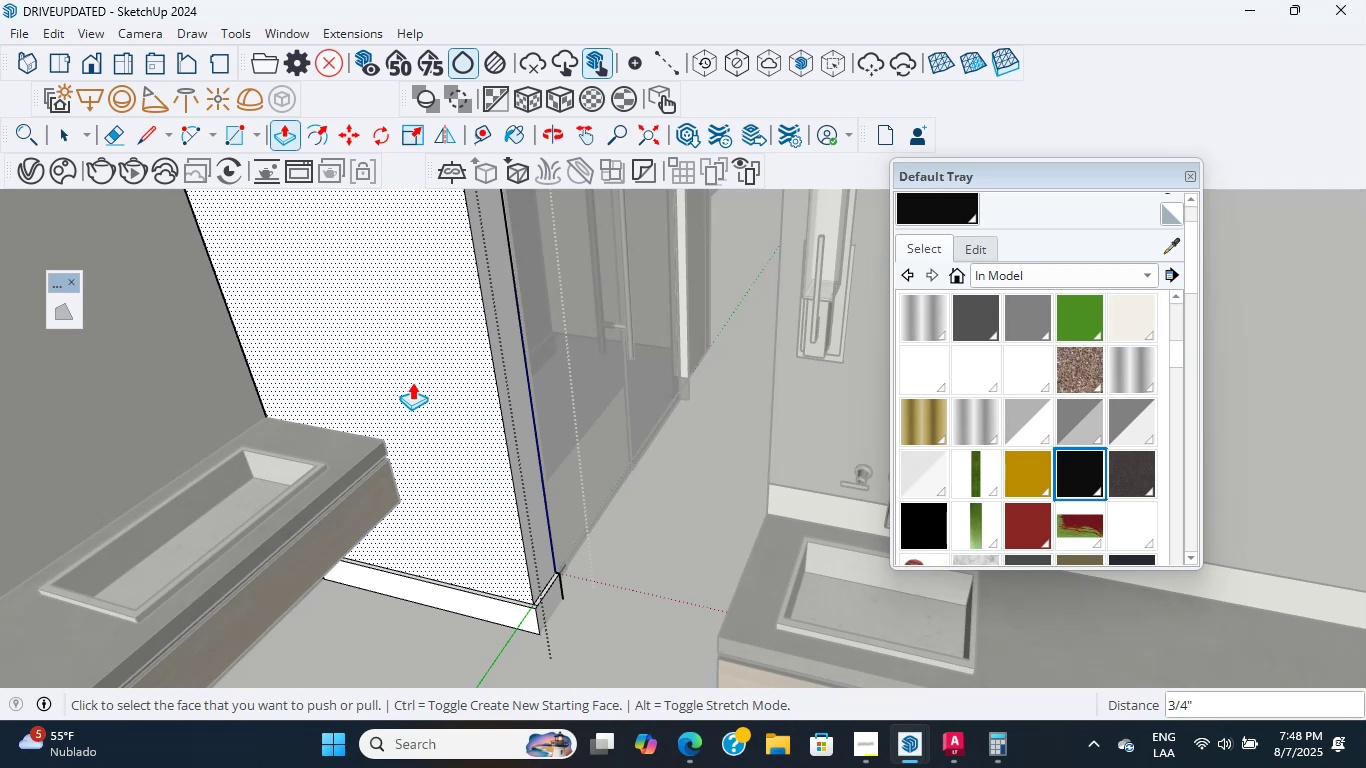 
wait(16.91)
 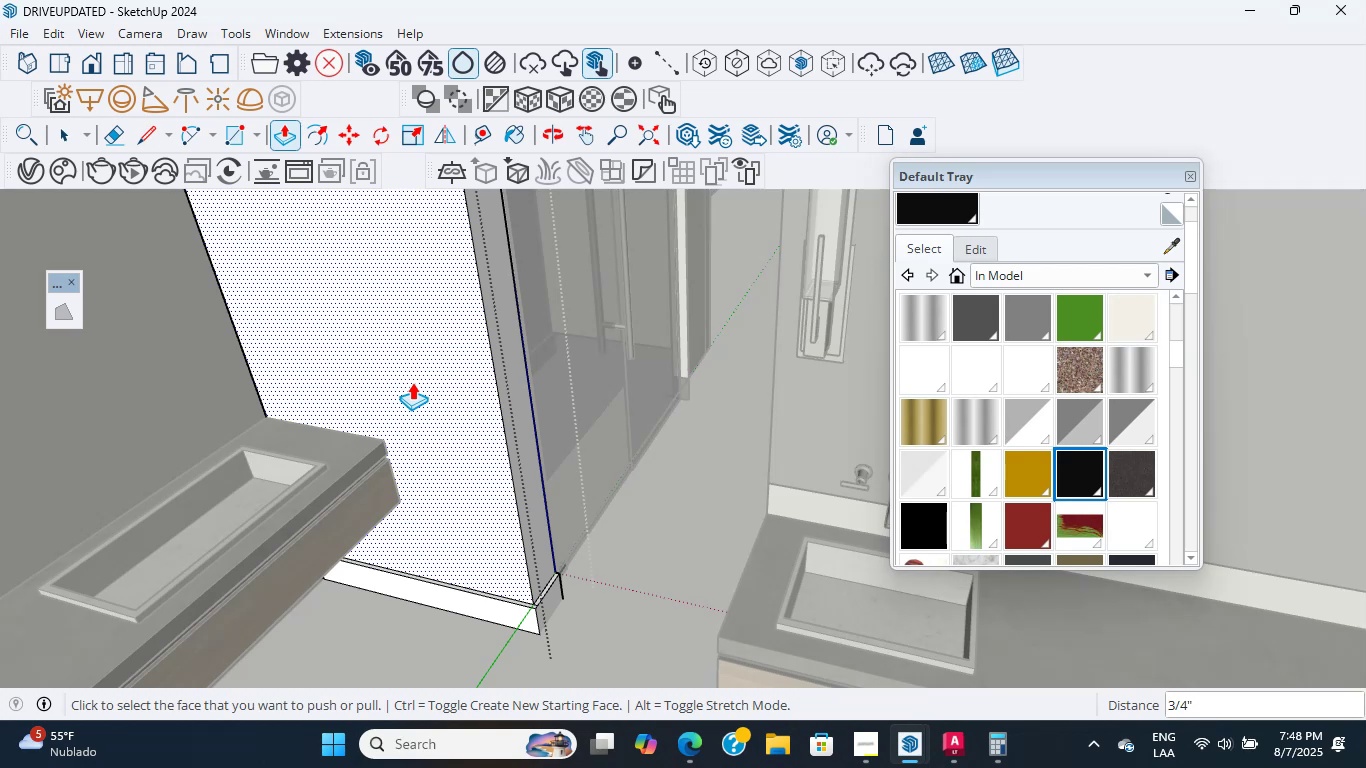 
scroll: coordinate [412, 382], scroll_direction: up, amount: 4.0
 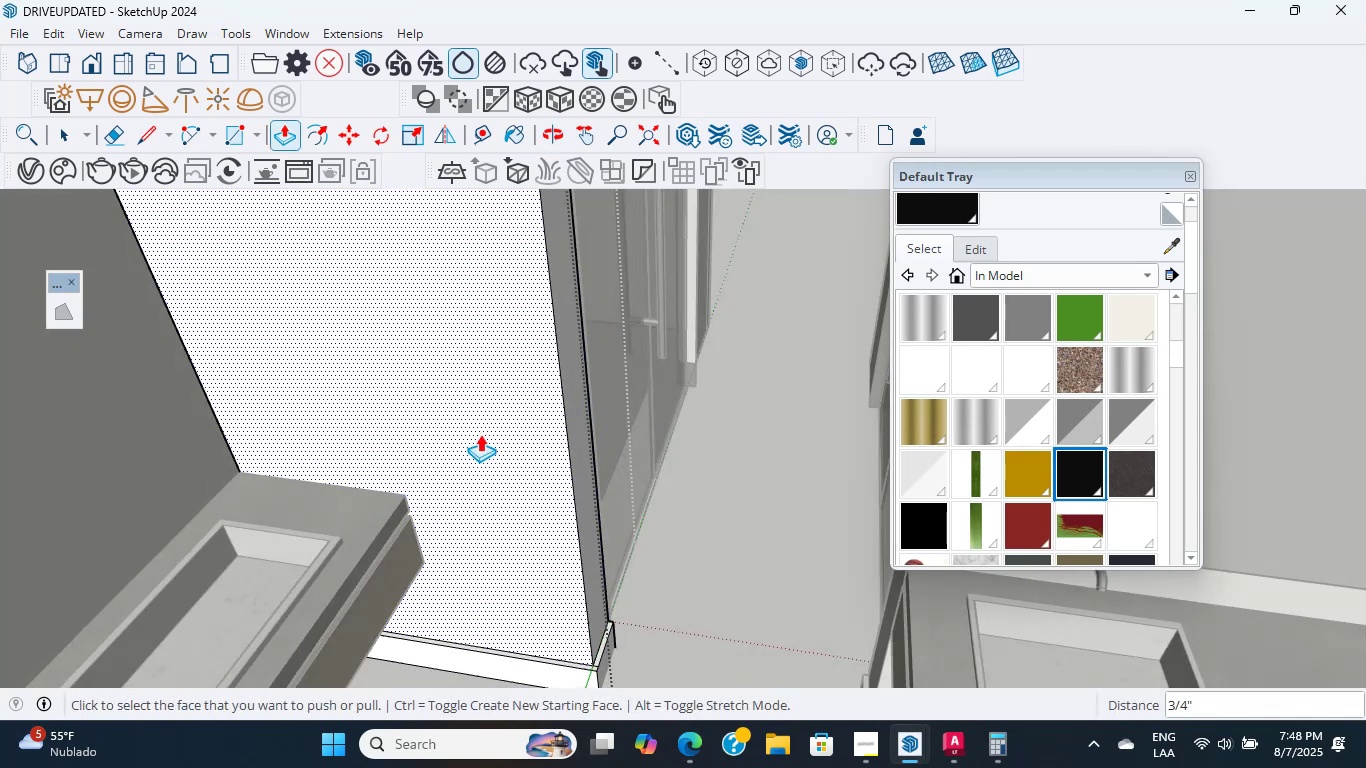 
wait(13.36)
 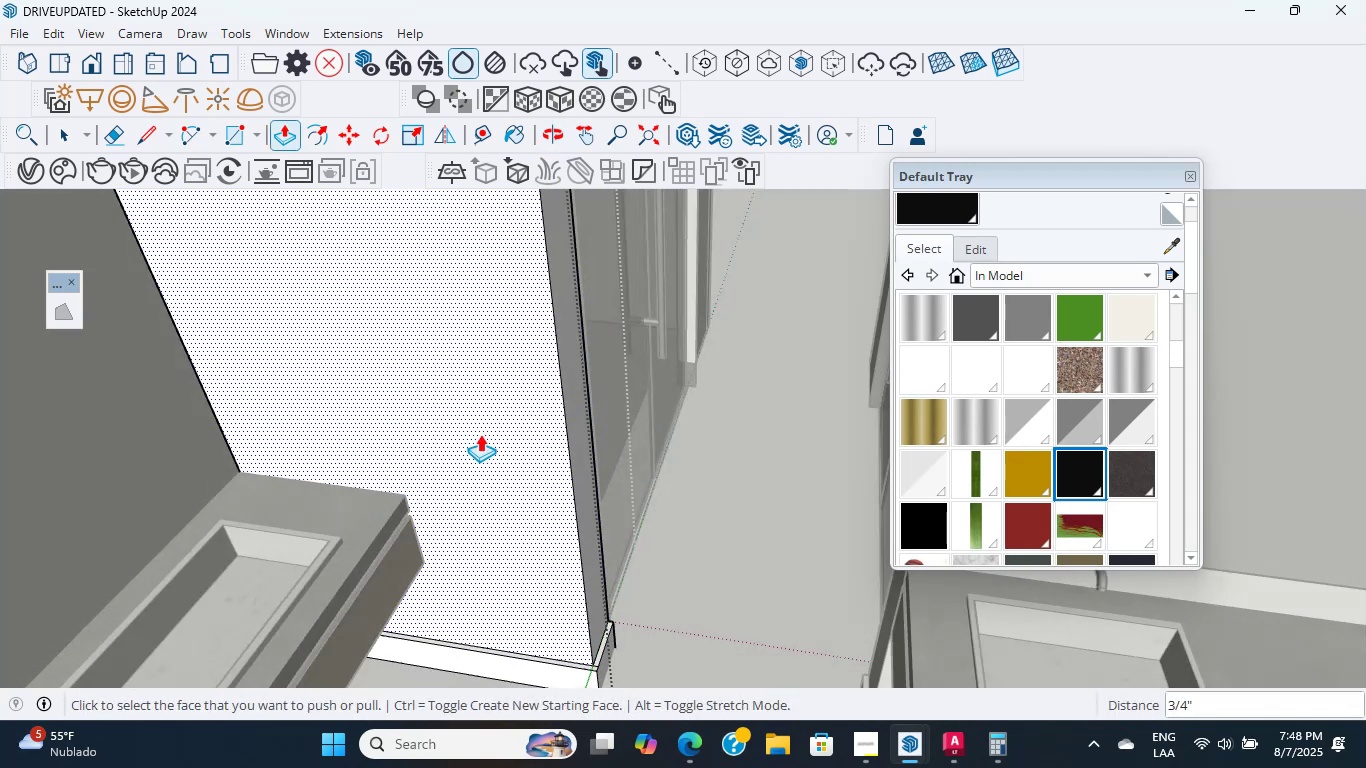 
scroll: coordinate [479, 435], scroll_direction: down, amount: 1.0
 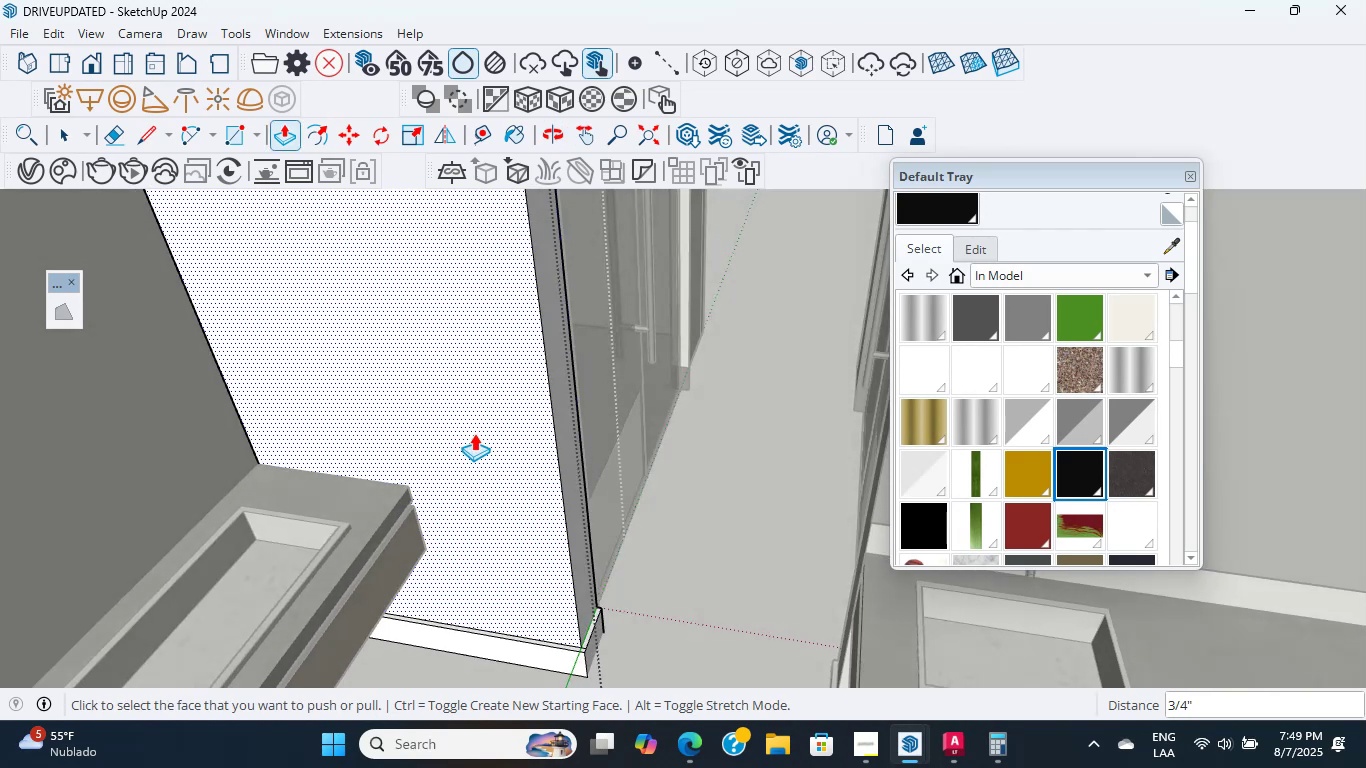 
wait(28.54)
 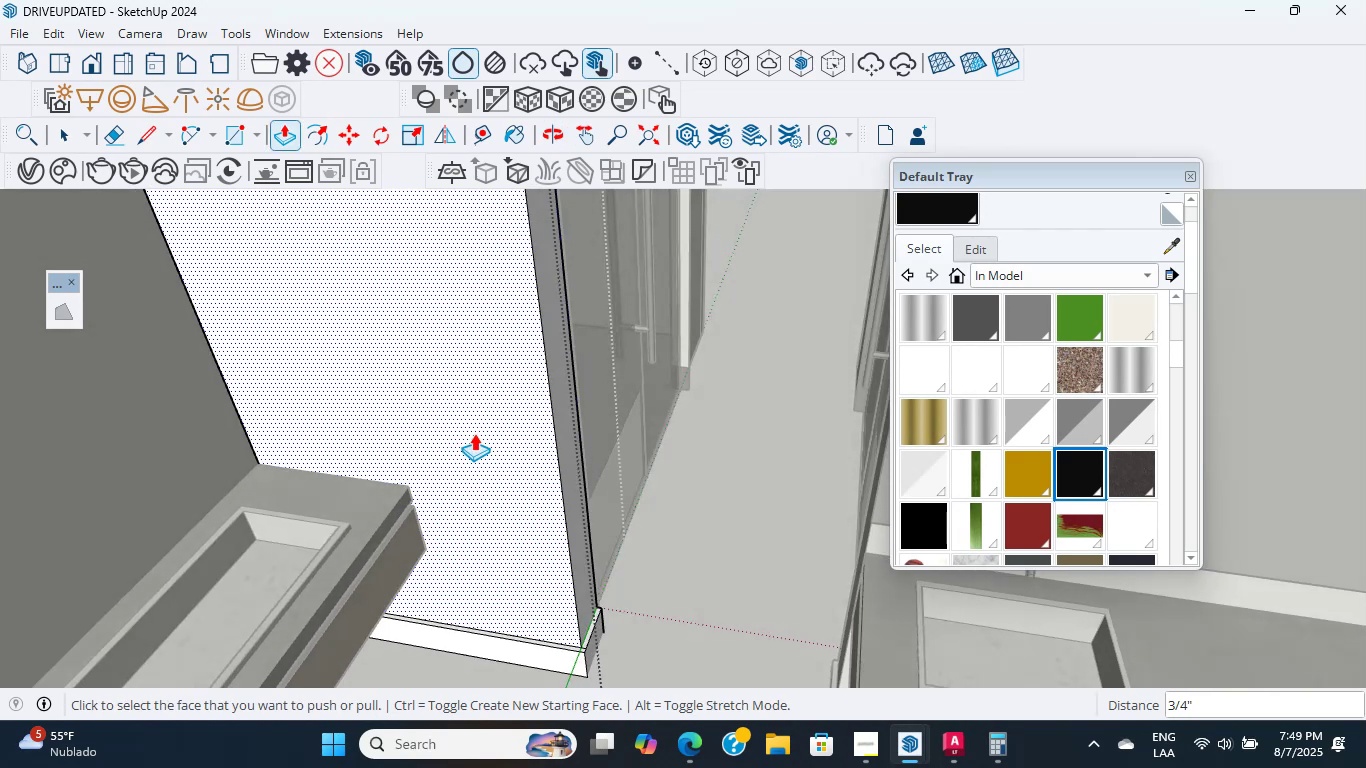 
scroll: coordinate [519, 426], scroll_direction: down, amount: 21.0
 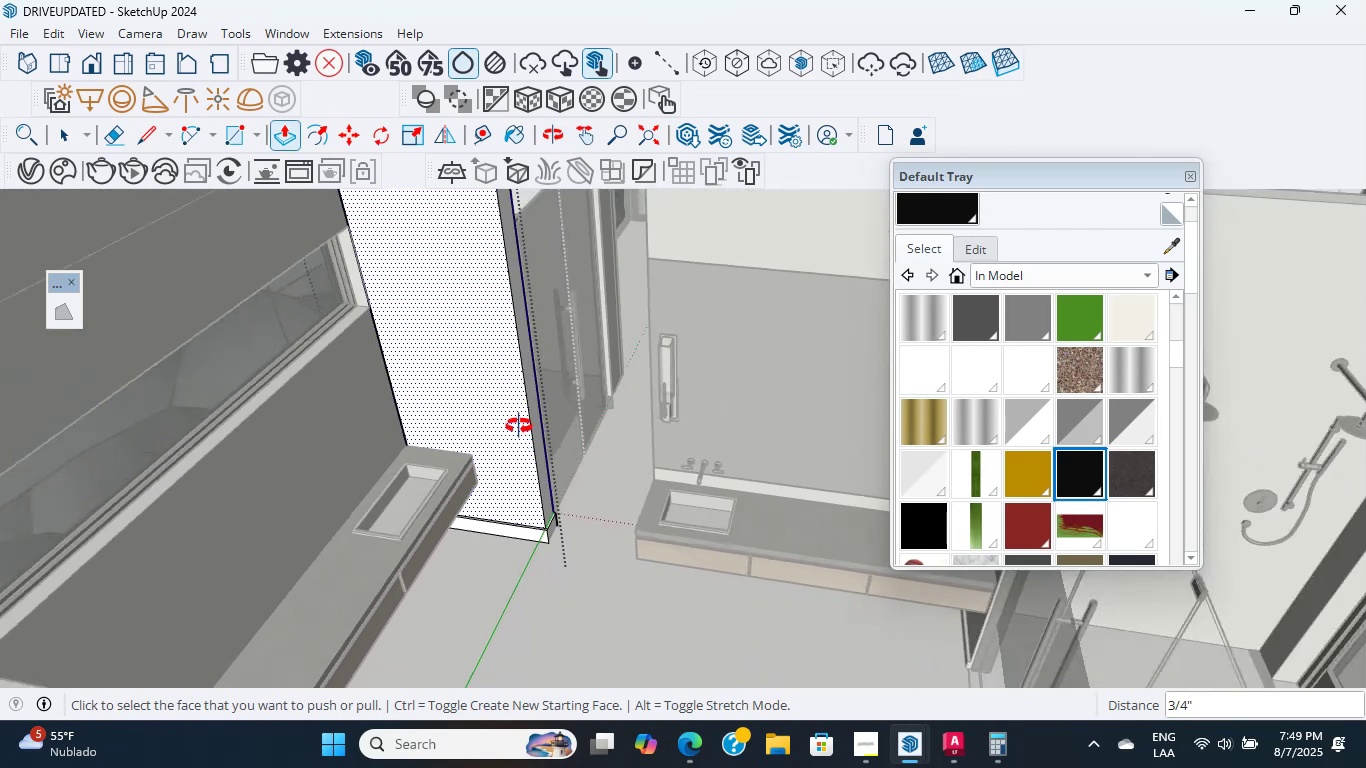 
hold_key(key=ShiftLeft, duration=0.5)
 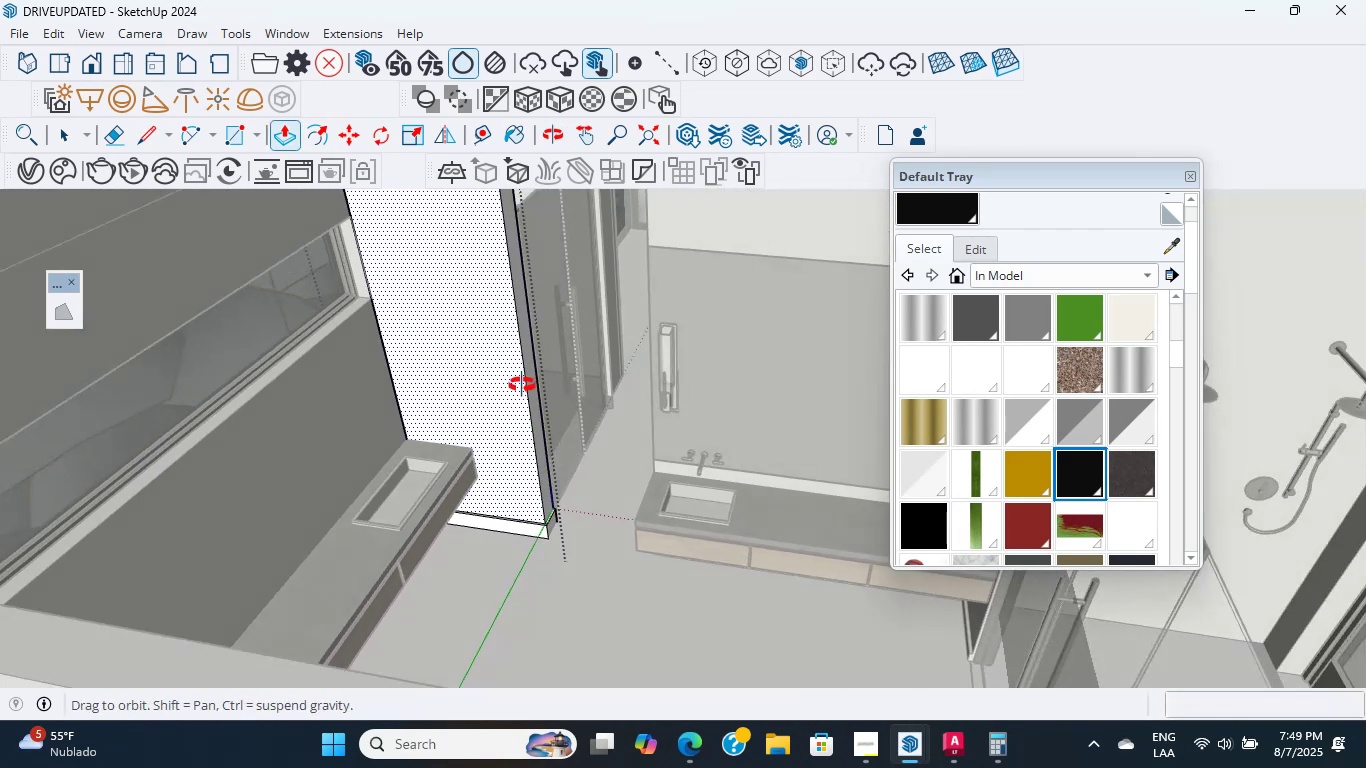 
scroll: coordinate [384, 437], scroll_direction: up, amount: 15.0
 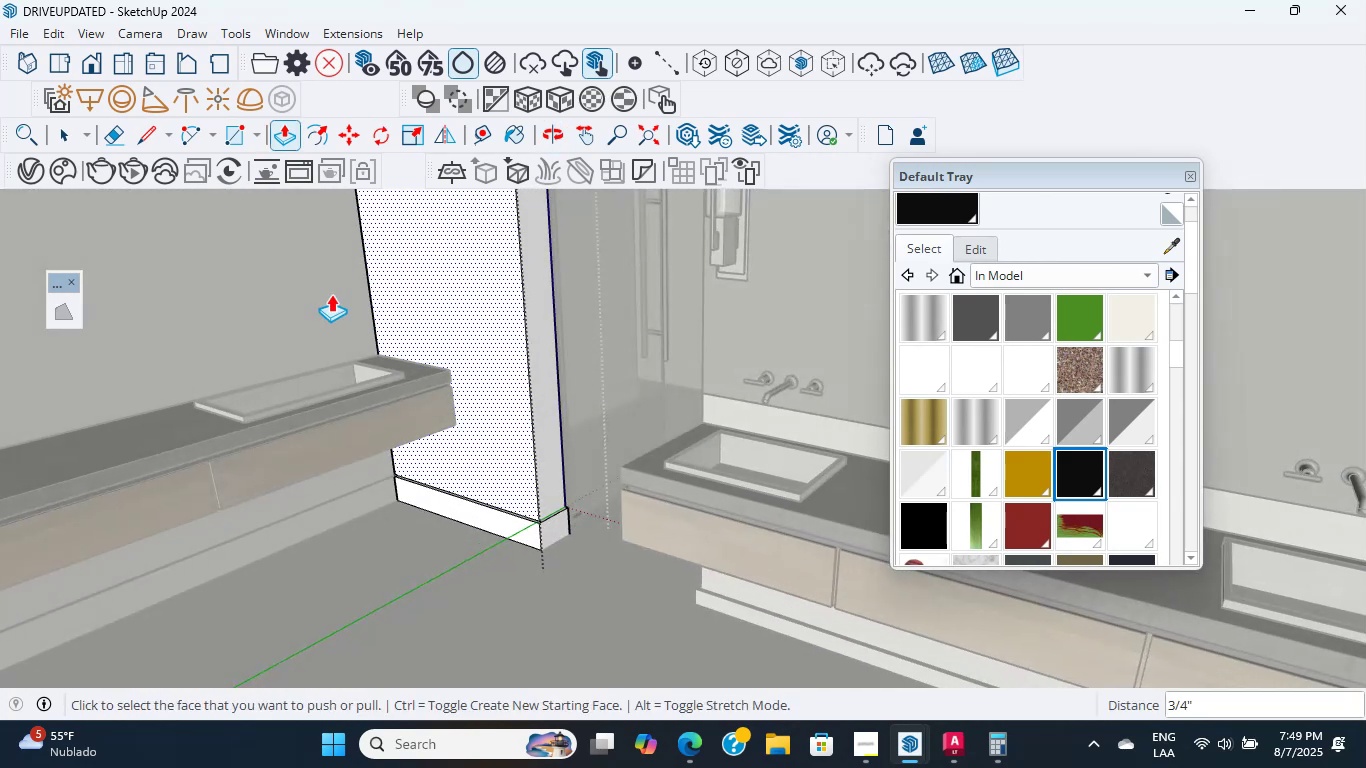 
wait(7.25)
 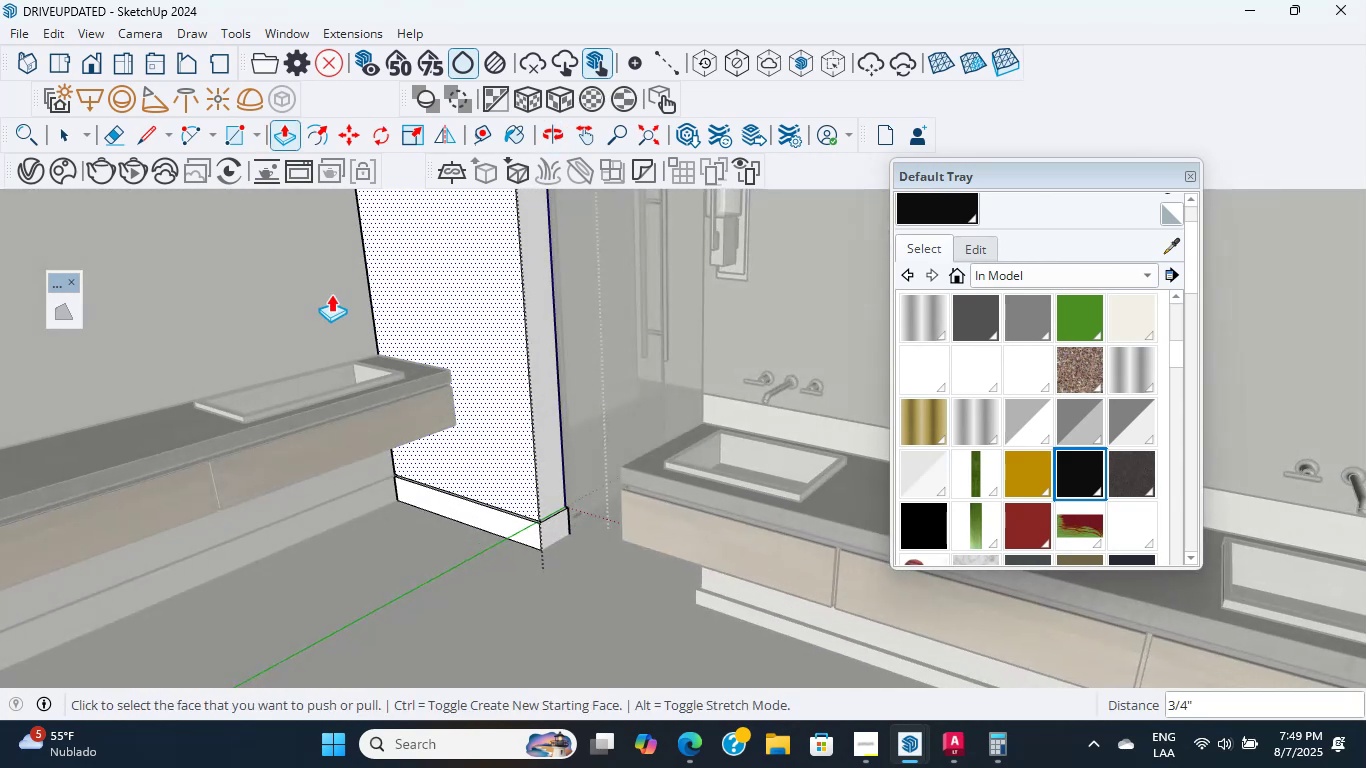 
scroll: coordinate [346, 368], scroll_direction: down, amount: 5.0
 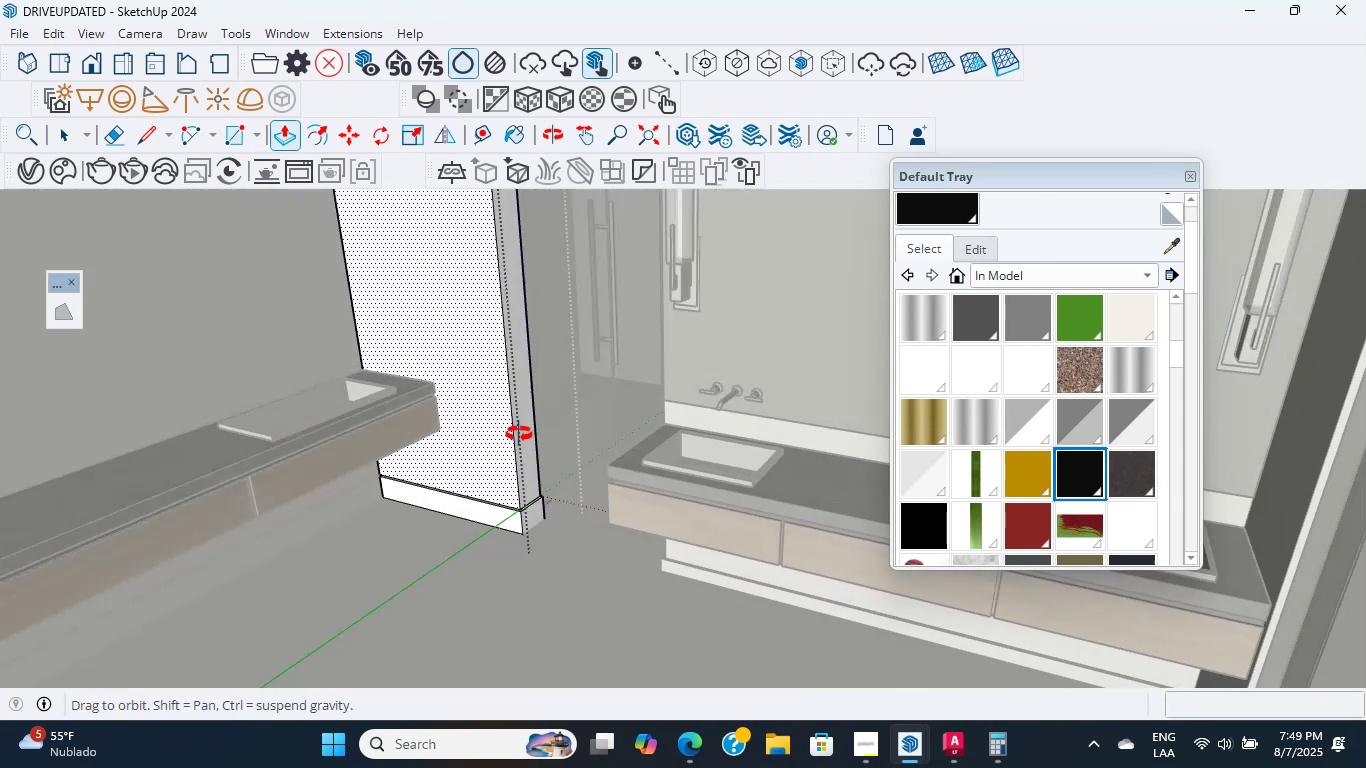 
scroll: coordinate [522, 420], scroll_direction: up, amount: 6.0
 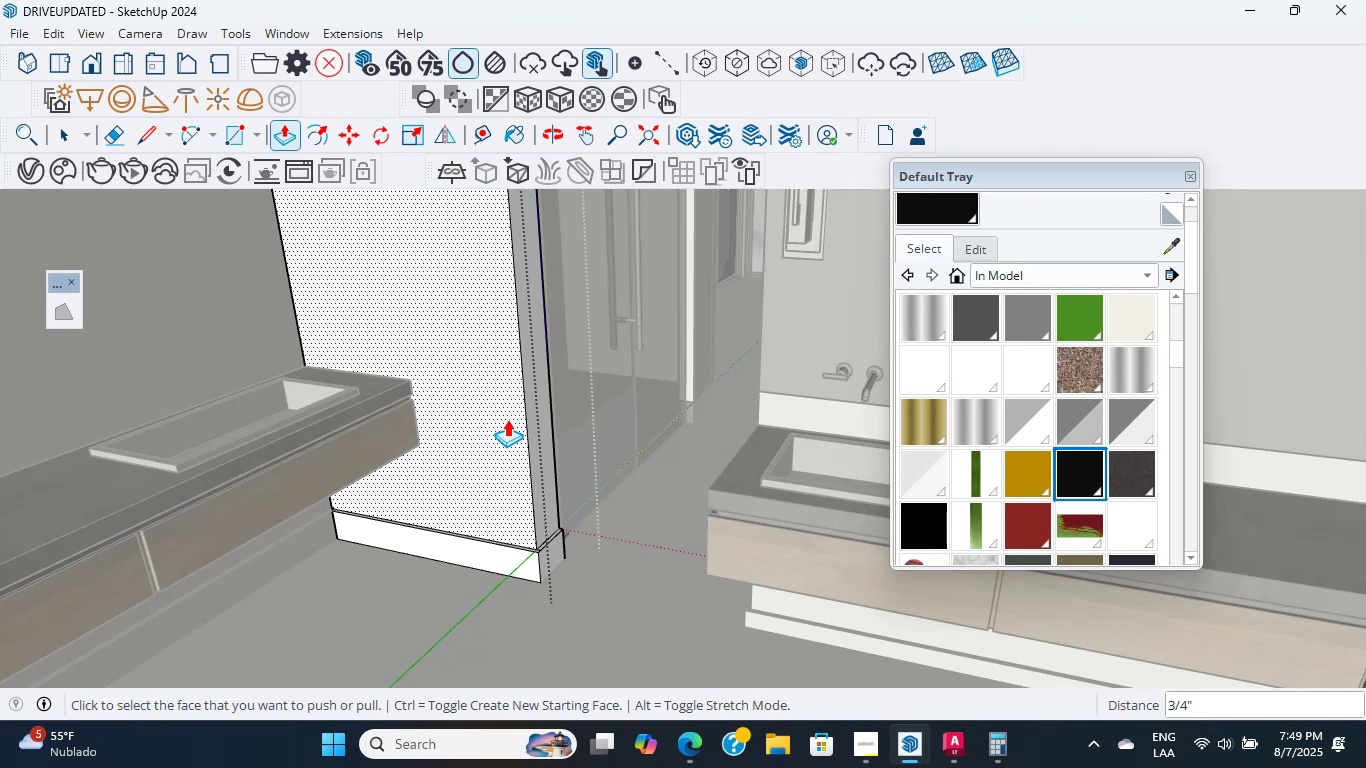 
wait(14.91)
 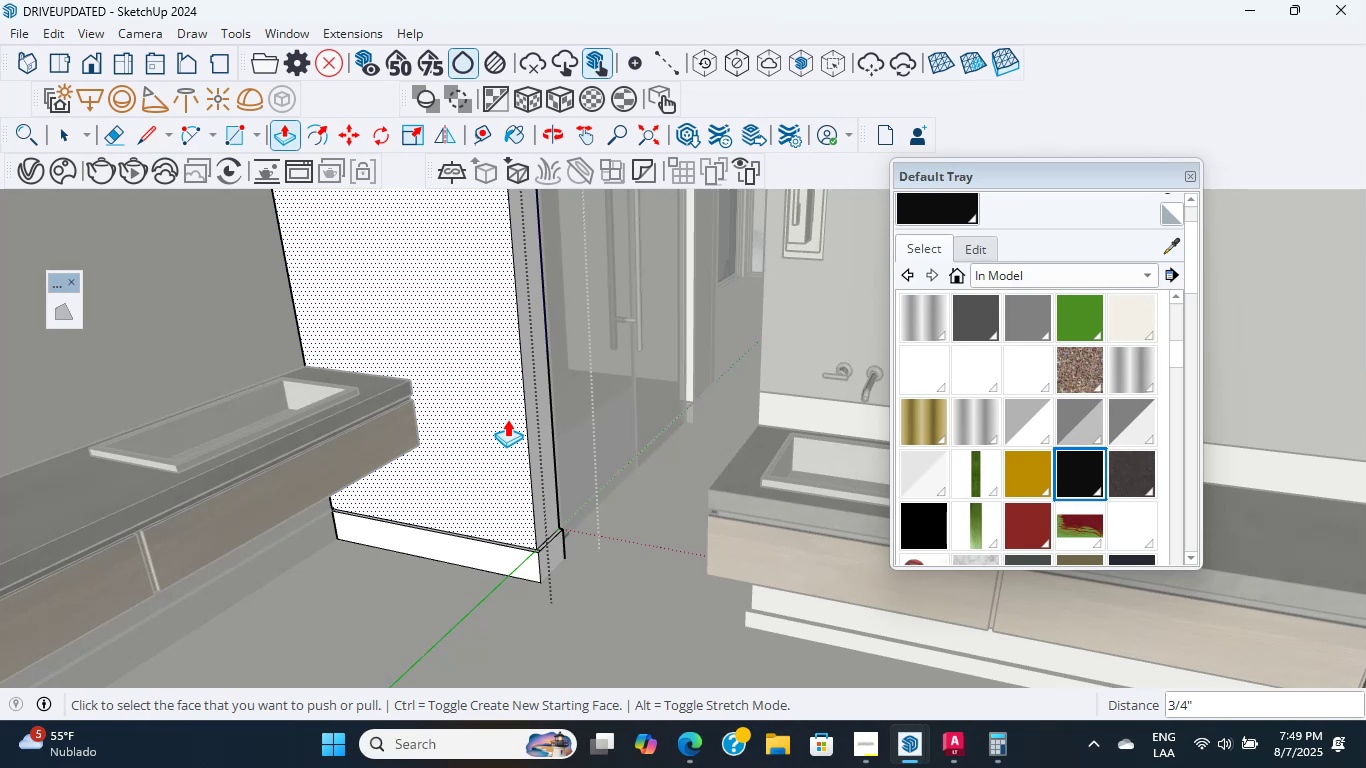 
scroll: coordinate [479, 402], scroll_direction: up, amount: 3.0
 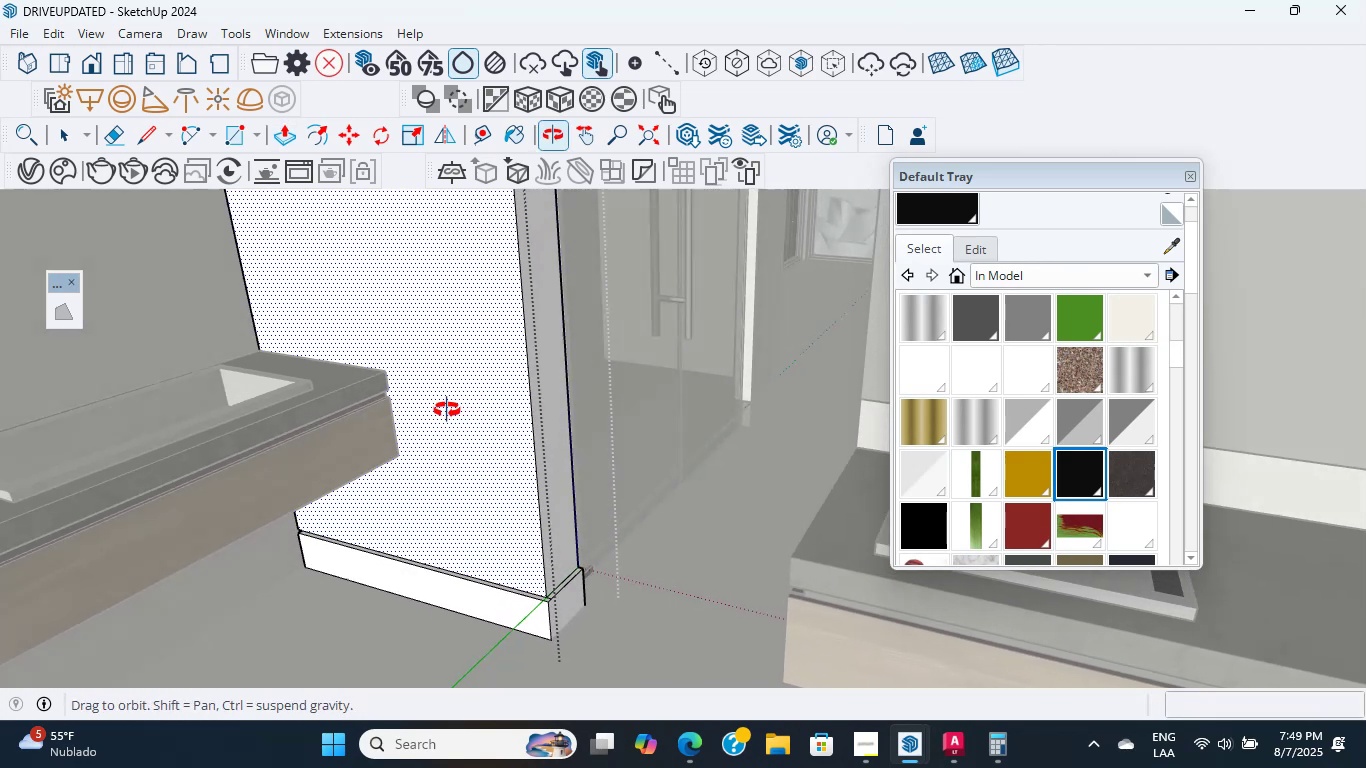 
middle_click([447, 410])
 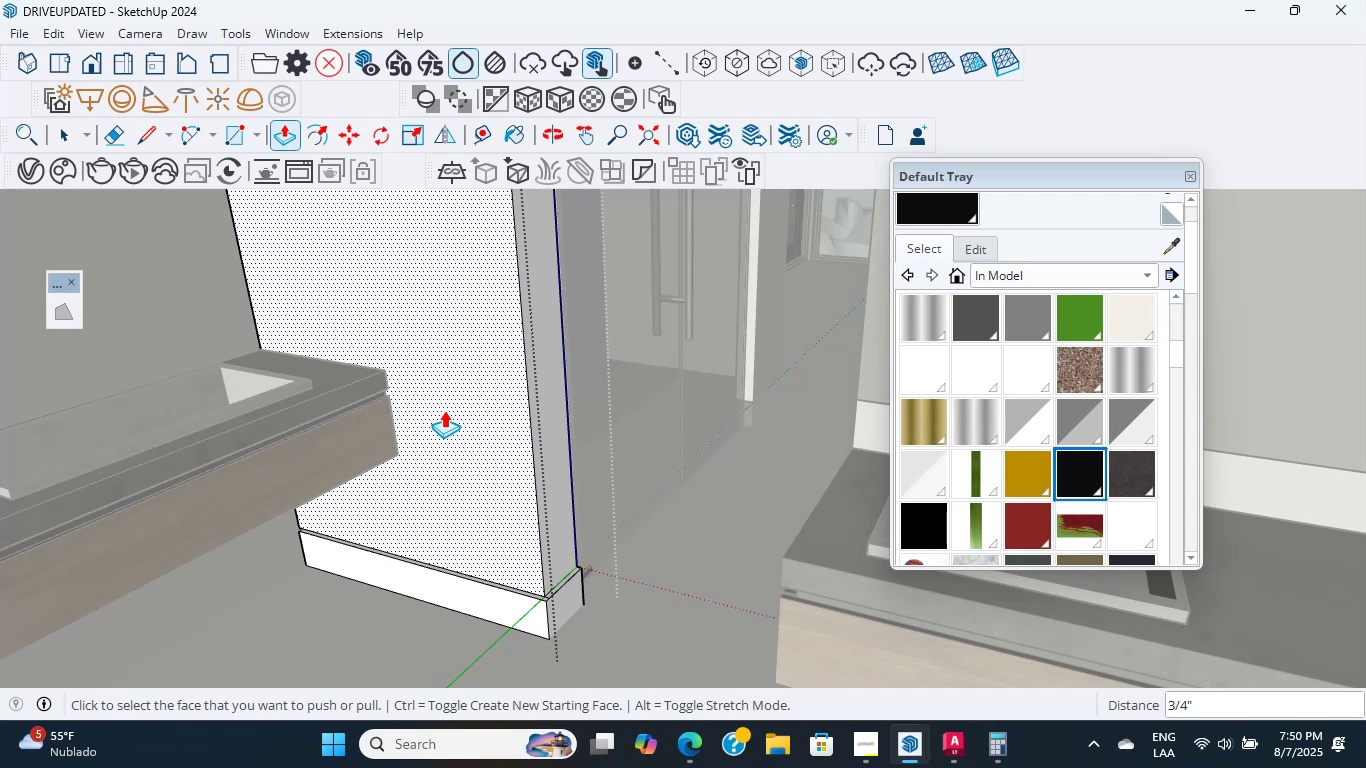 
wait(26.45)
 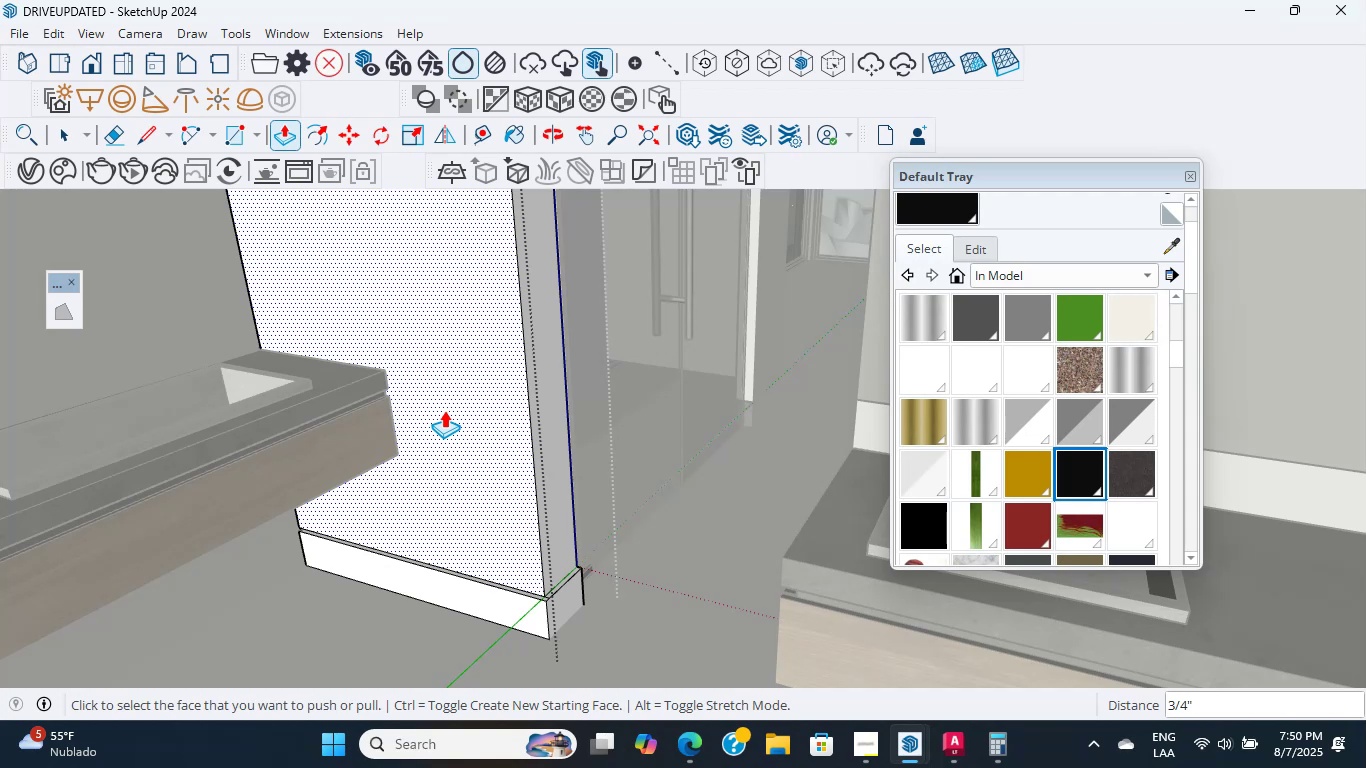 
hold_key(key=ShiftLeft, duration=0.54)
scroll: coordinate [667, 451], scroll_direction: down, amount: 5.0
 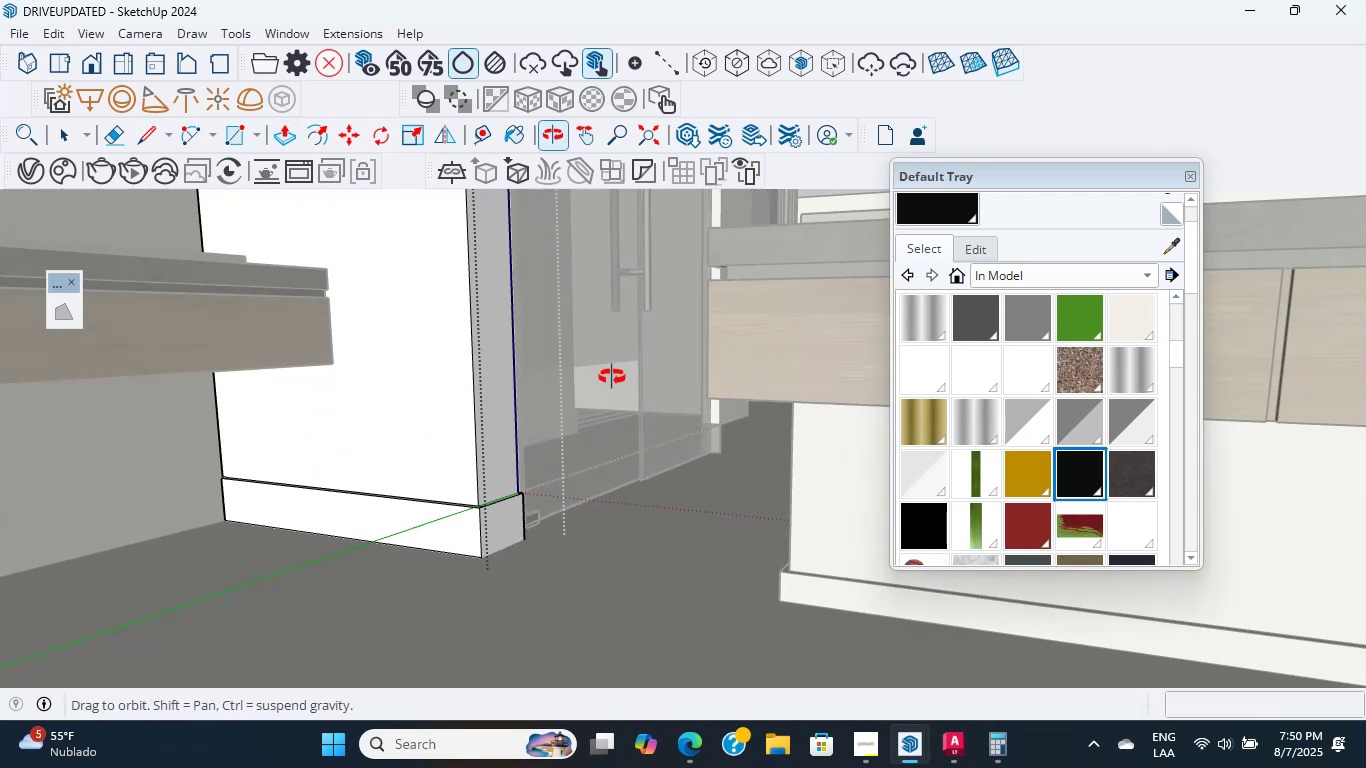 
scroll: coordinate [621, 383], scroll_direction: up, amount: 3.0
 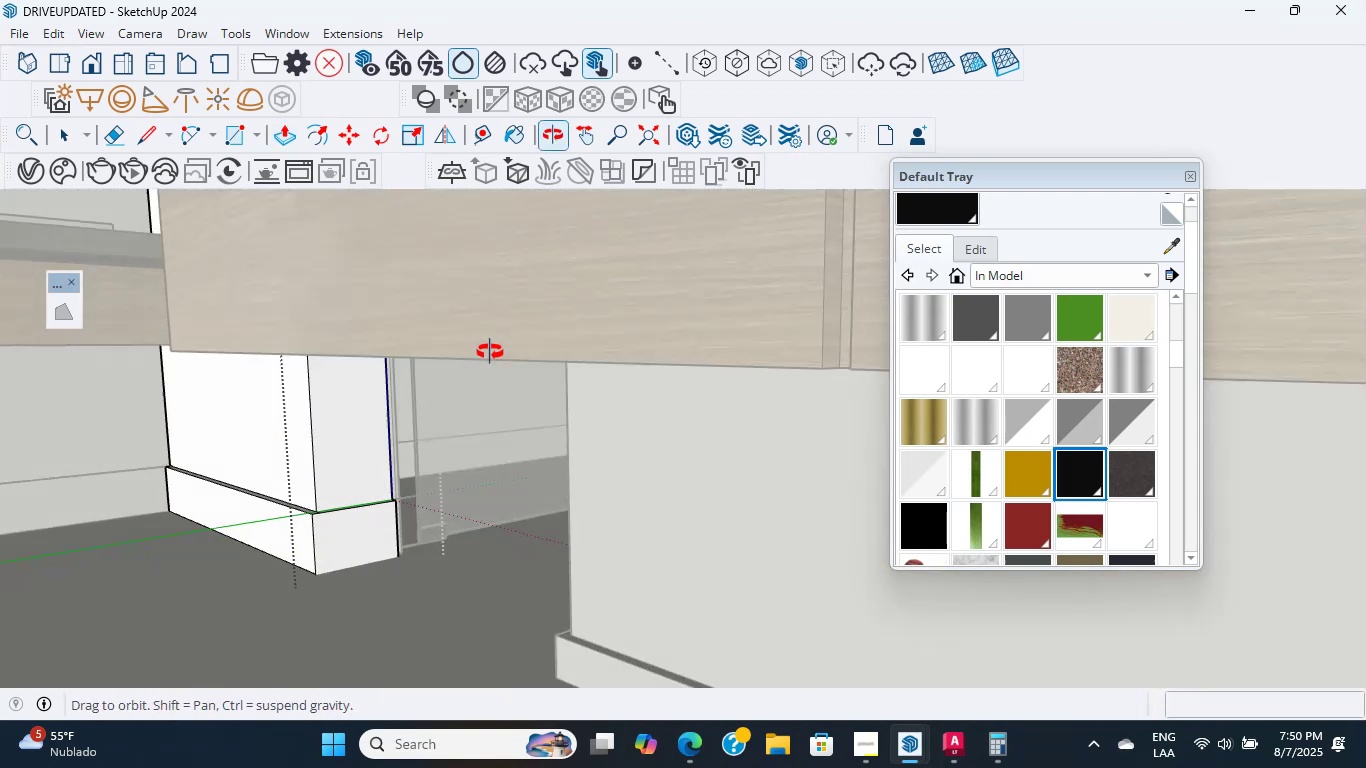 
scroll: coordinate [586, 428], scroll_direction: down, amount: 26.0
 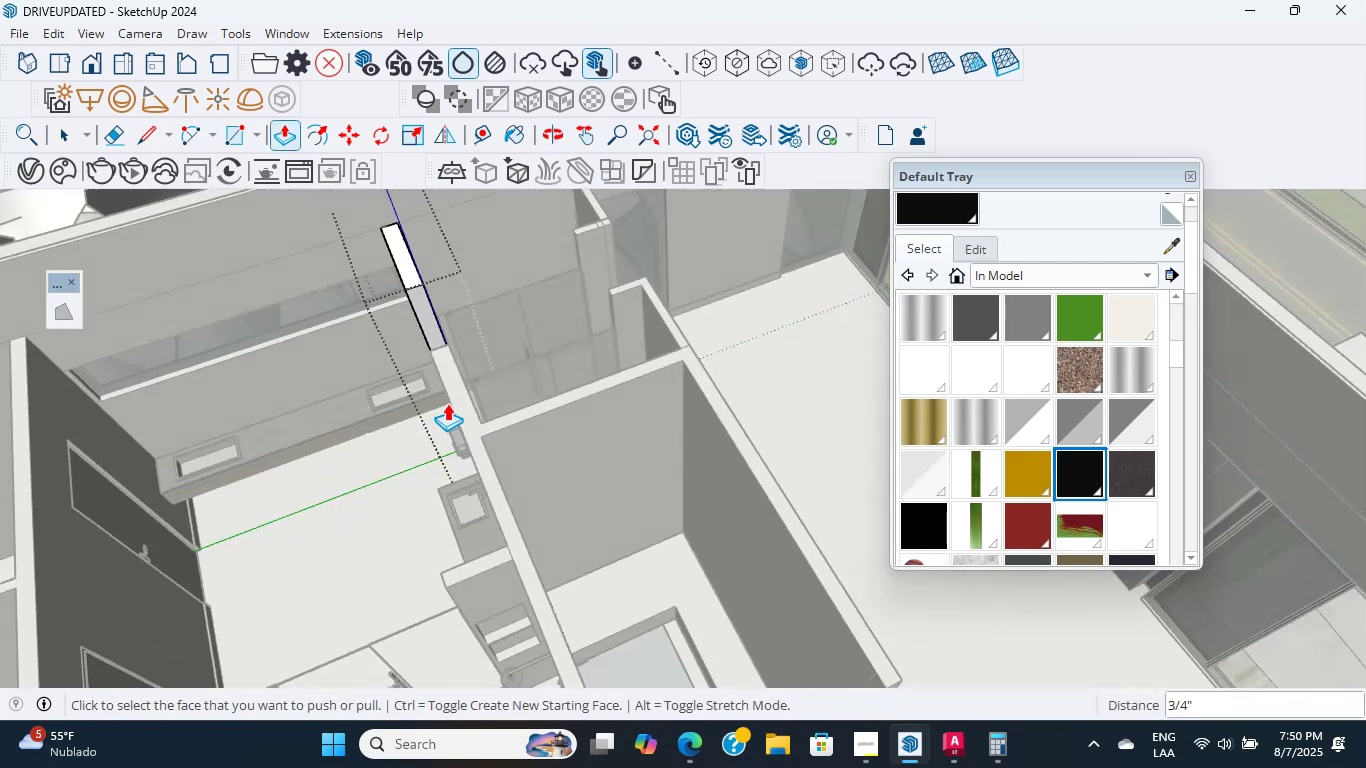 
hold_key(key=ShiftLeft, duration=0.38)
 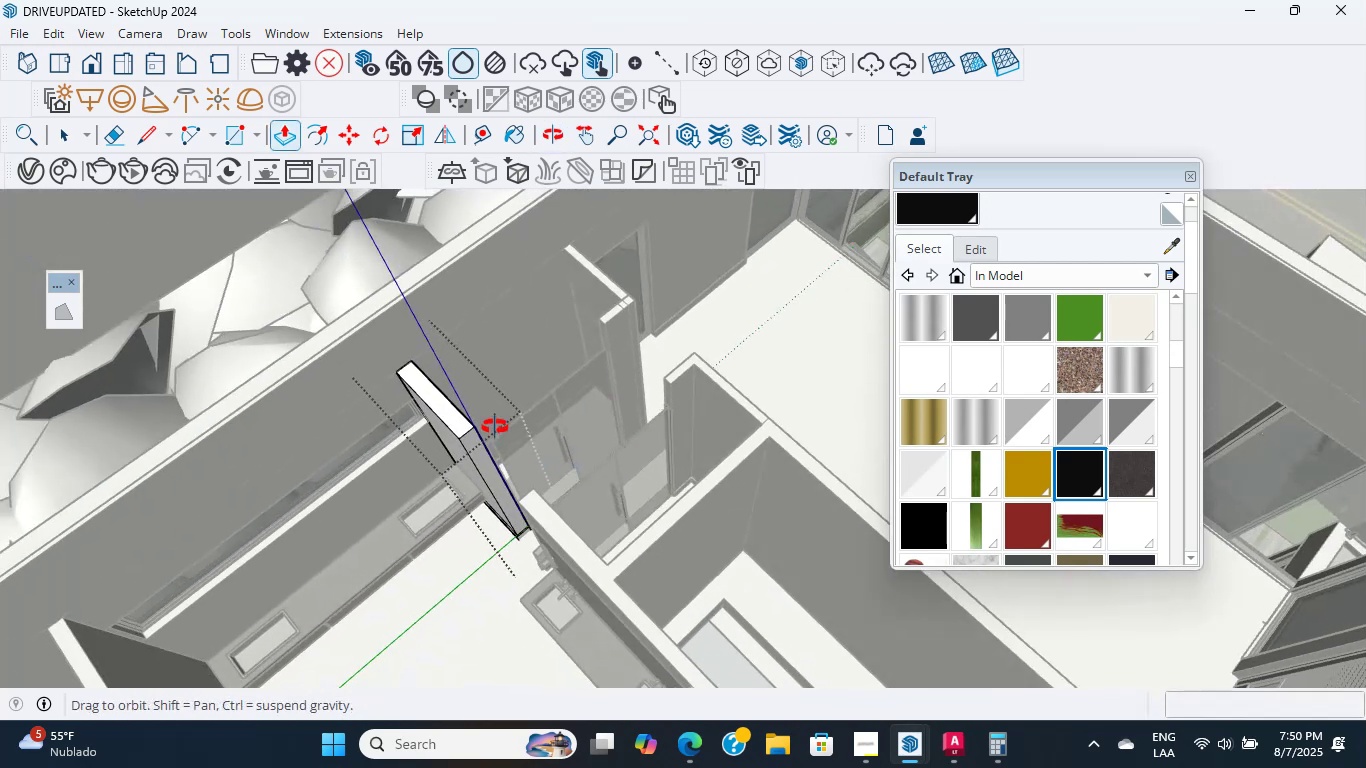 
scroll: coordinate [416, 313], scroll_direction: up, amount: 7.0
 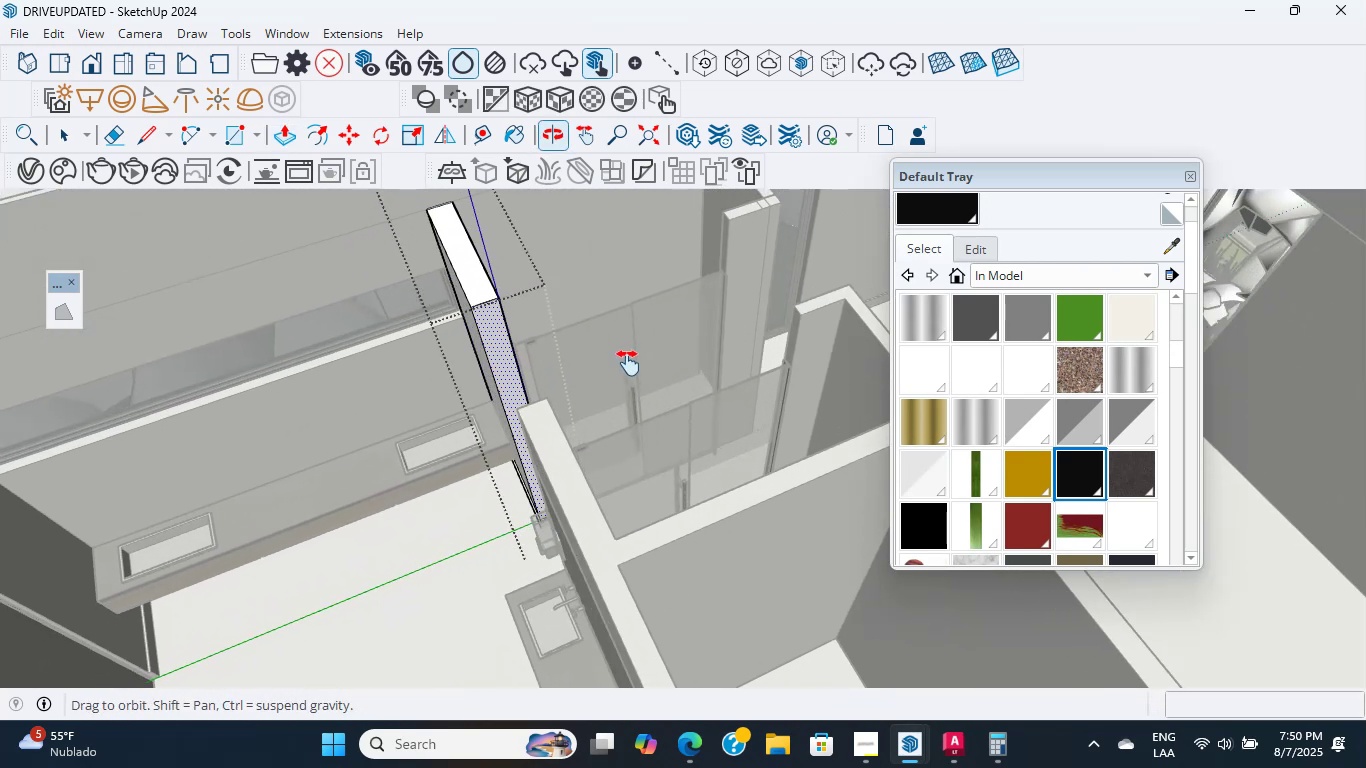 
hold_key(key=ShiftLeft, duration=0.7)
 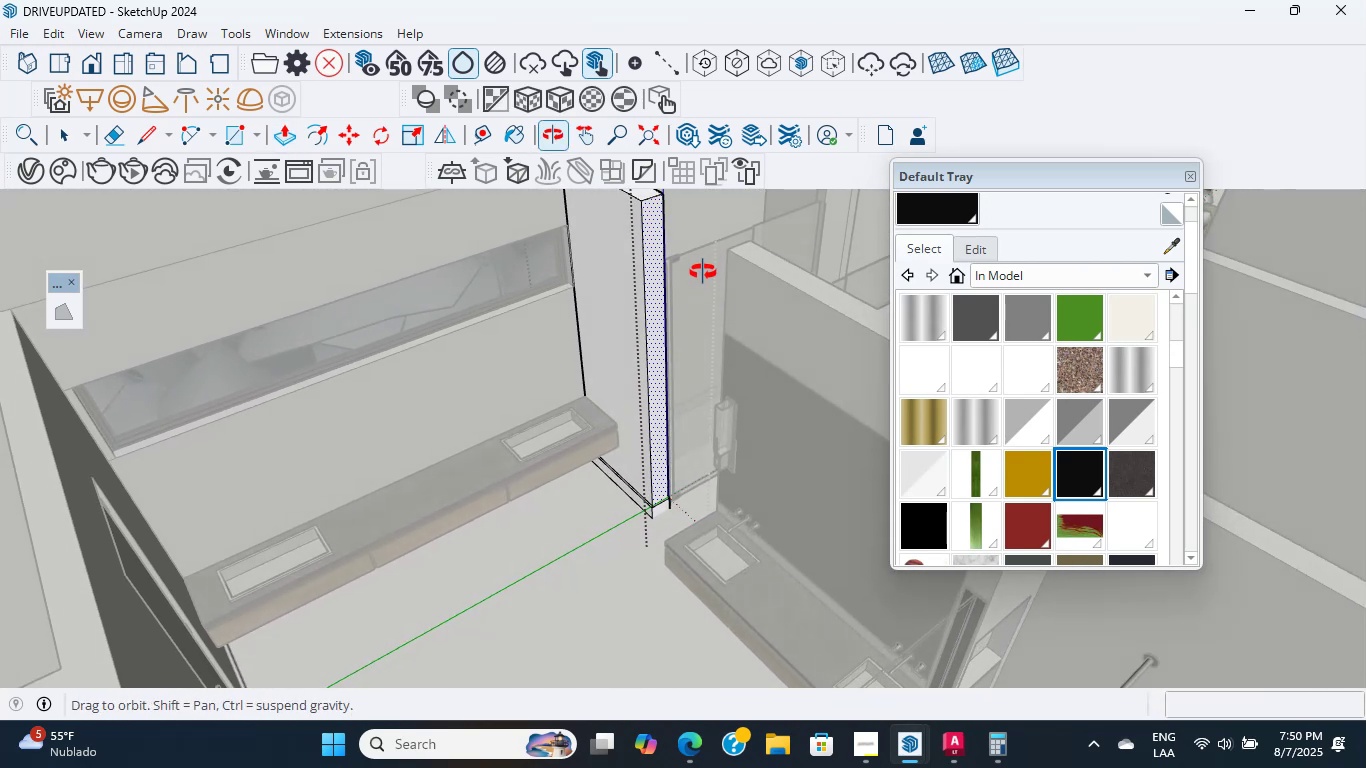 
hold_key(key=ShiftLeft, duration=2.48)
scroll: coordinate [681, 357], scroll_direction: down, amount: 1.0
 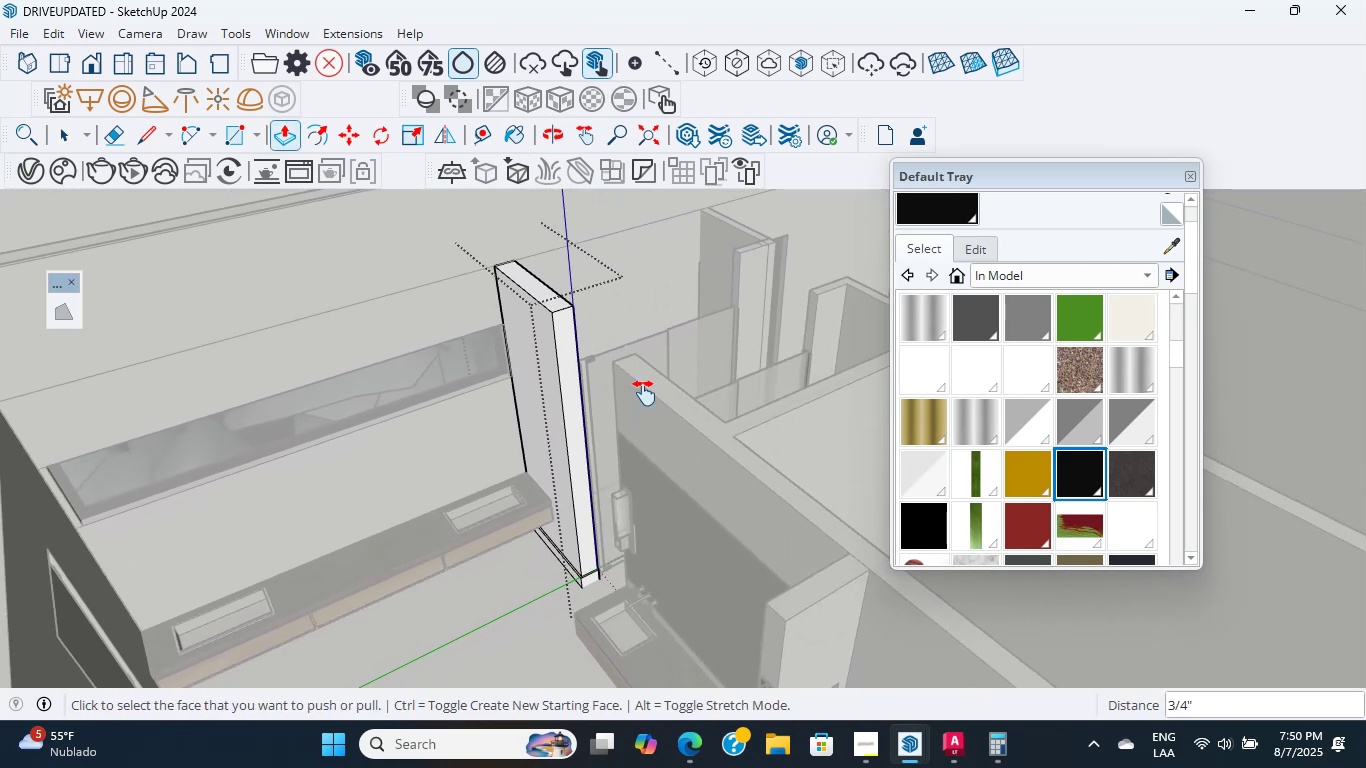 
hold_key(key=ShiftLeft, duration=0.58)
 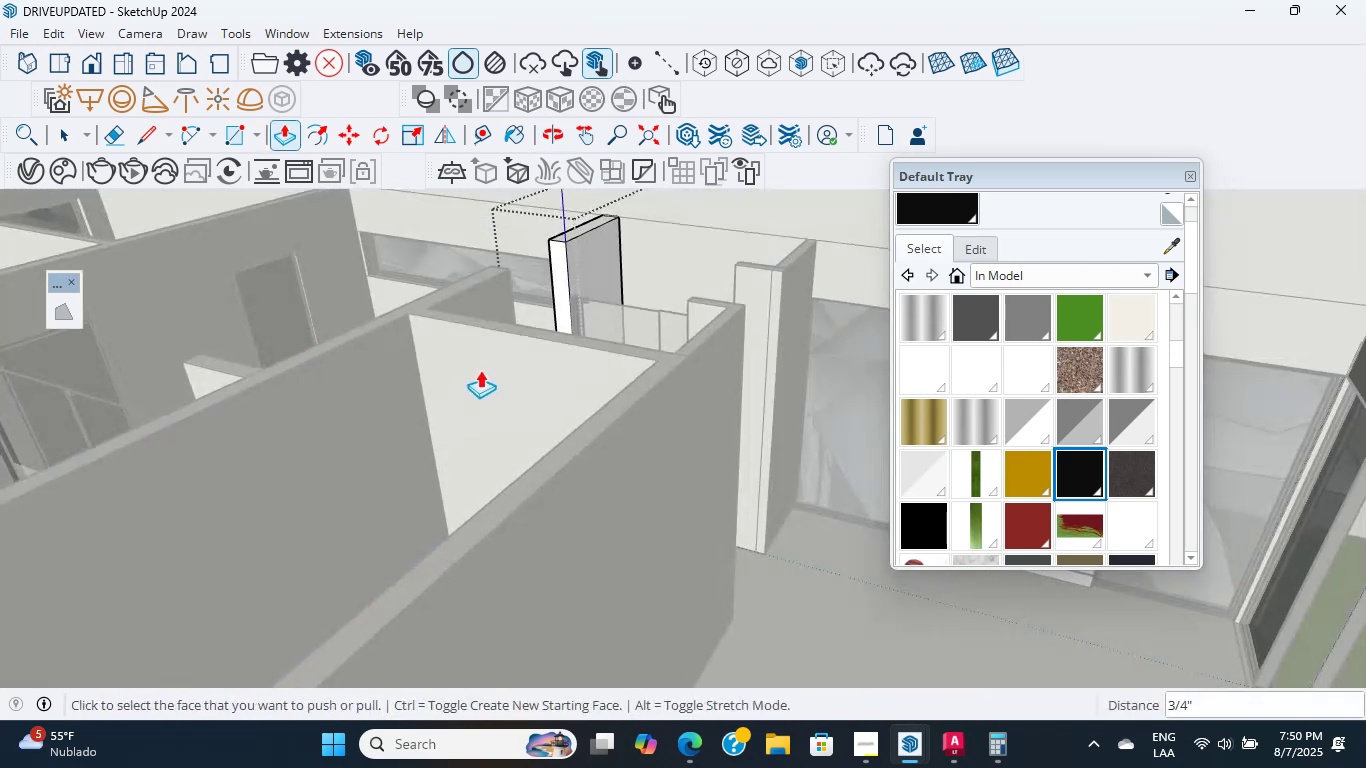 
scroll: coordinate [605, 503], scroll_direction: up, amount: 4.0
 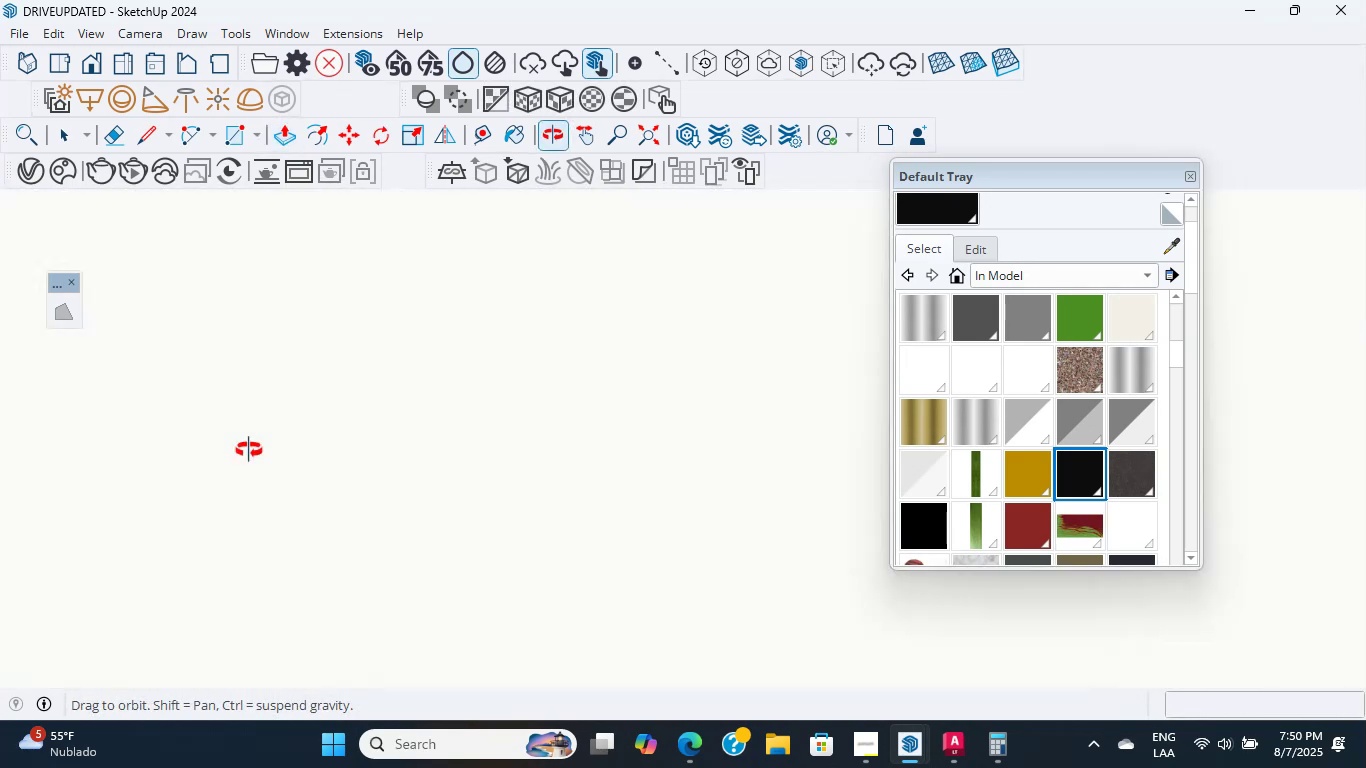 
hold_key(key=ShiftLeft, duration=1.43)
scroll: coordinate [452, 548], scroll_direction: up, amount: 4.0
 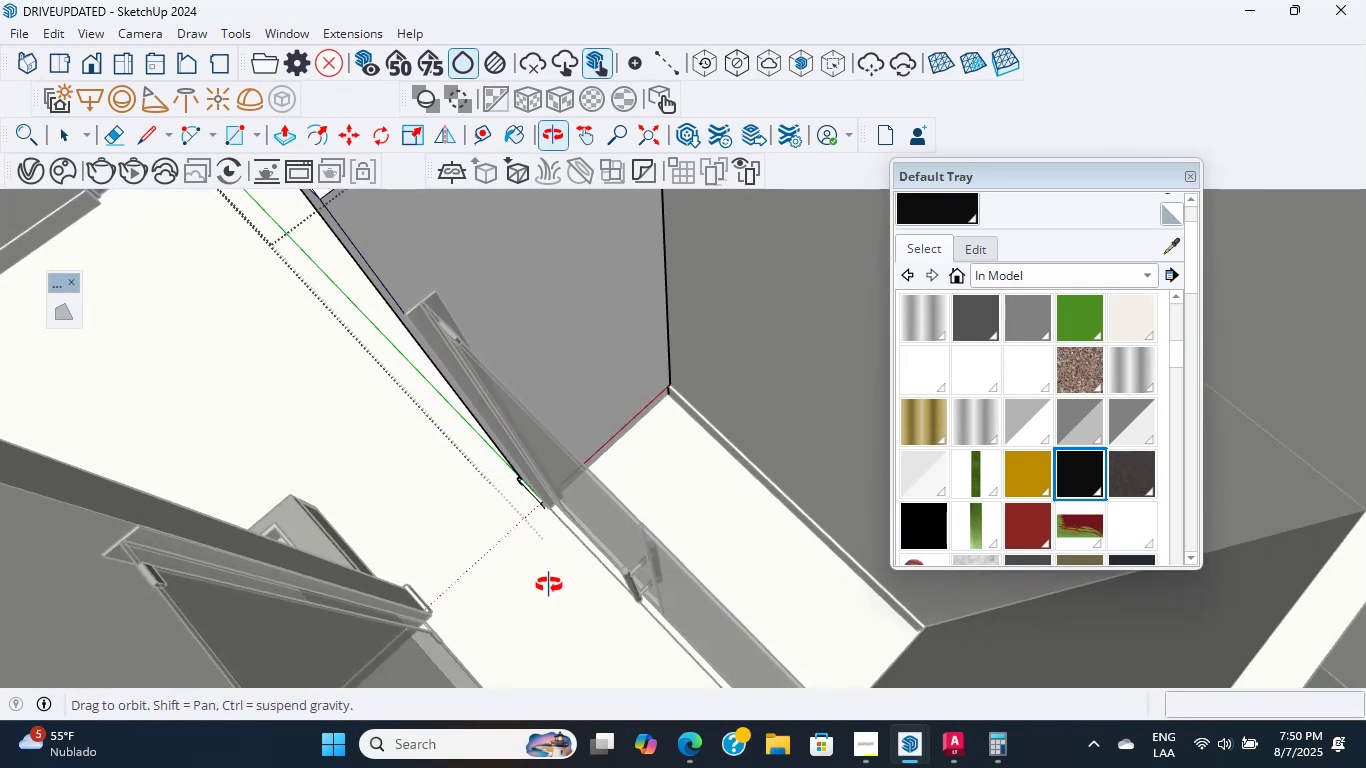 
hold_key(key=ShiftLeft, duration=2.13)
scroll: coordinate [569, 655], scroll_direction: down, amount: 18.0
 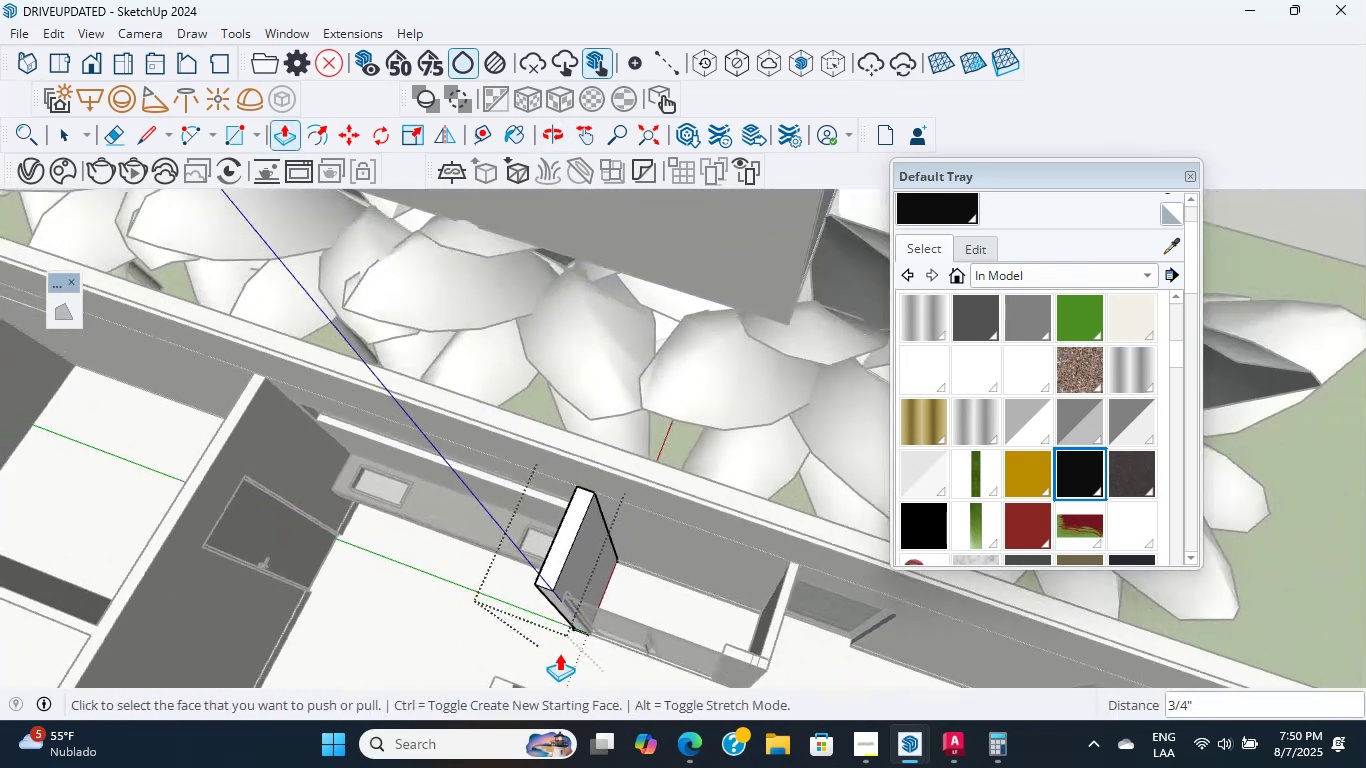 
hold_key(key=ShiftLeft, duration=0.71)
 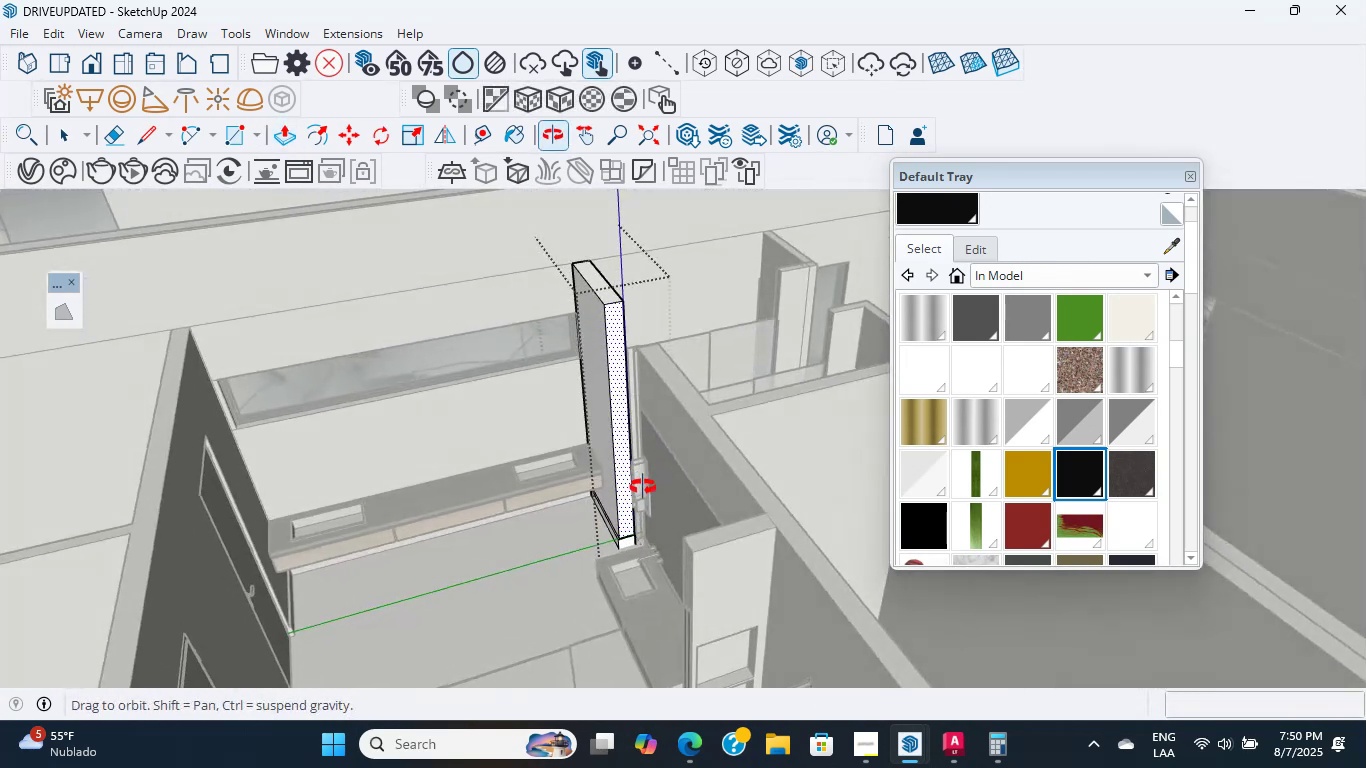 
scroll: coordinate [672, 503], scroll_direction: up, amount: 5.0
 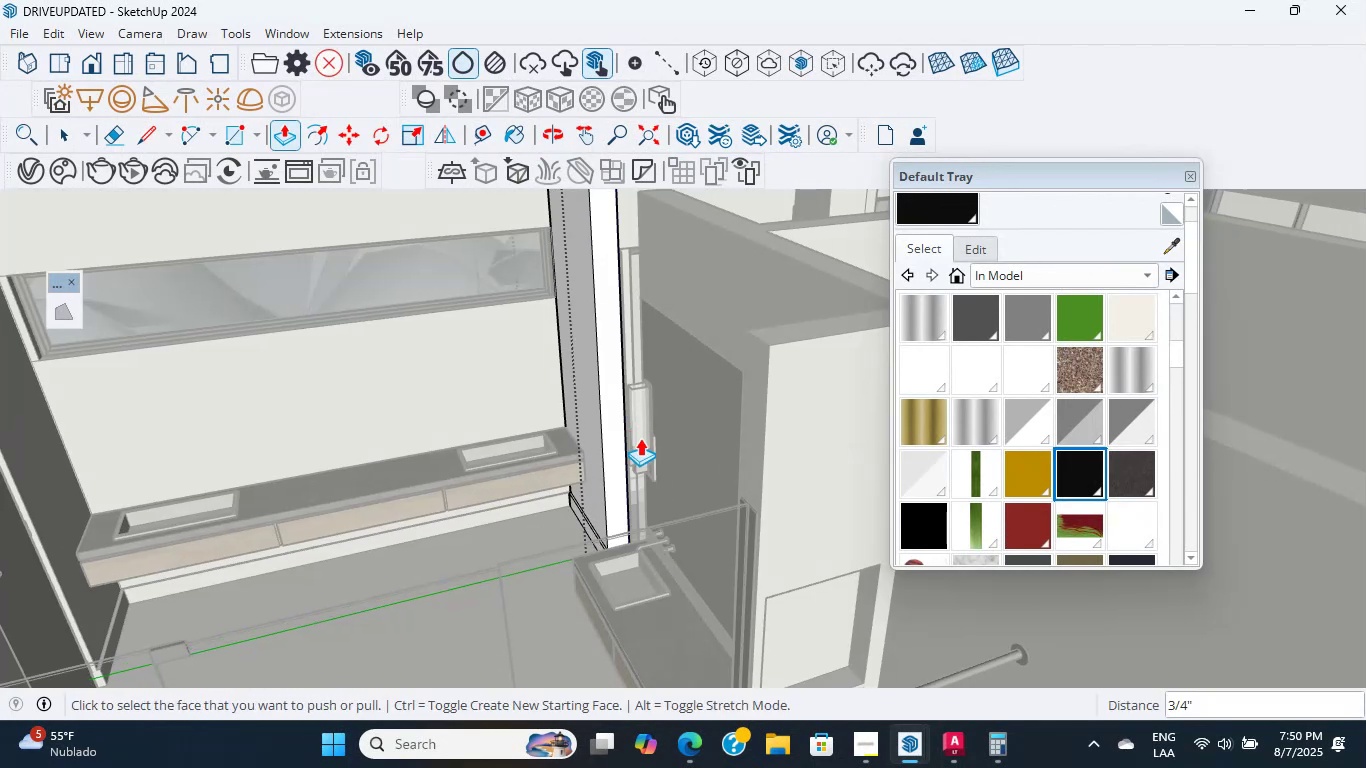 
hold_key(key=ShiftLeft, duration=0.34)
 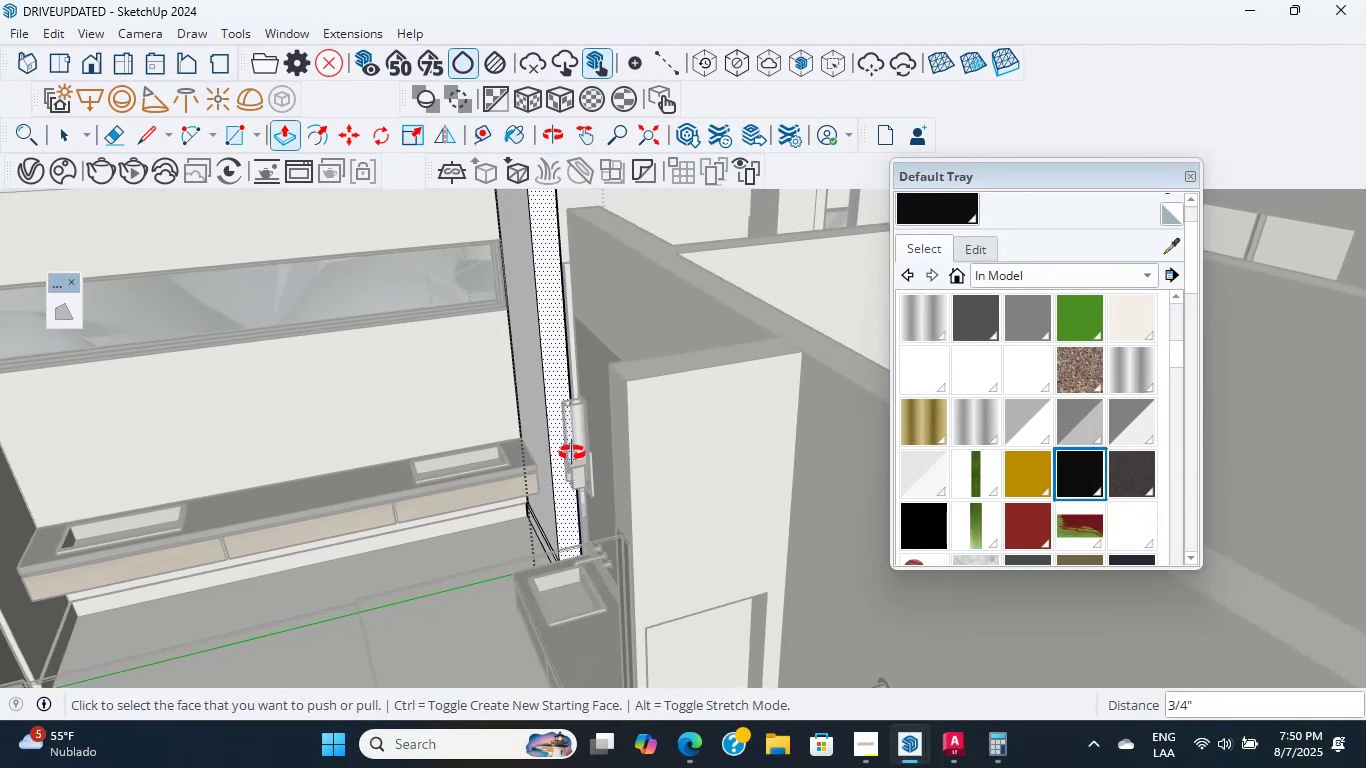 
hold_key(key=ShiftLeft, duration=0.95)
scroll: coordinate [617, 371], scroll_direction: down, amount: 1.0
 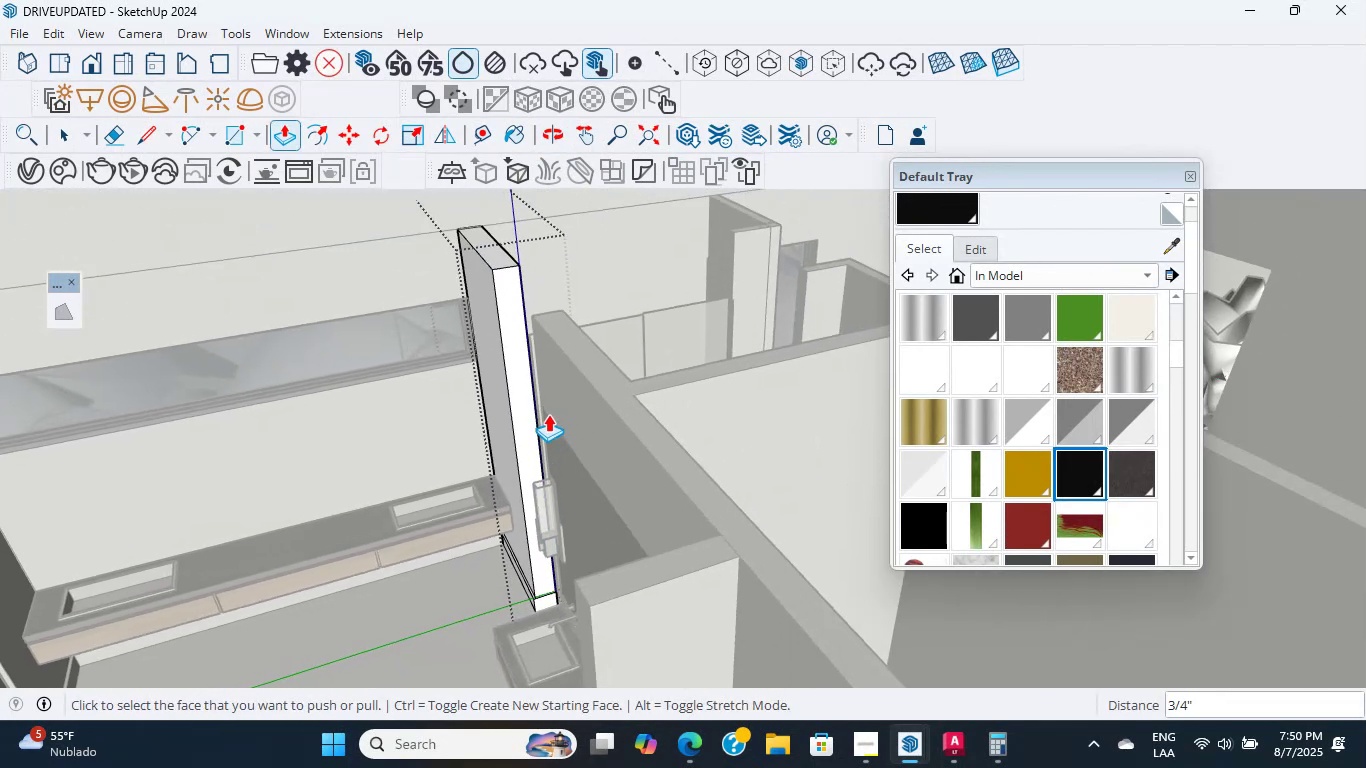 
scroll: coordinate [535, 405], scroll_direction: up, amount: 3.0
 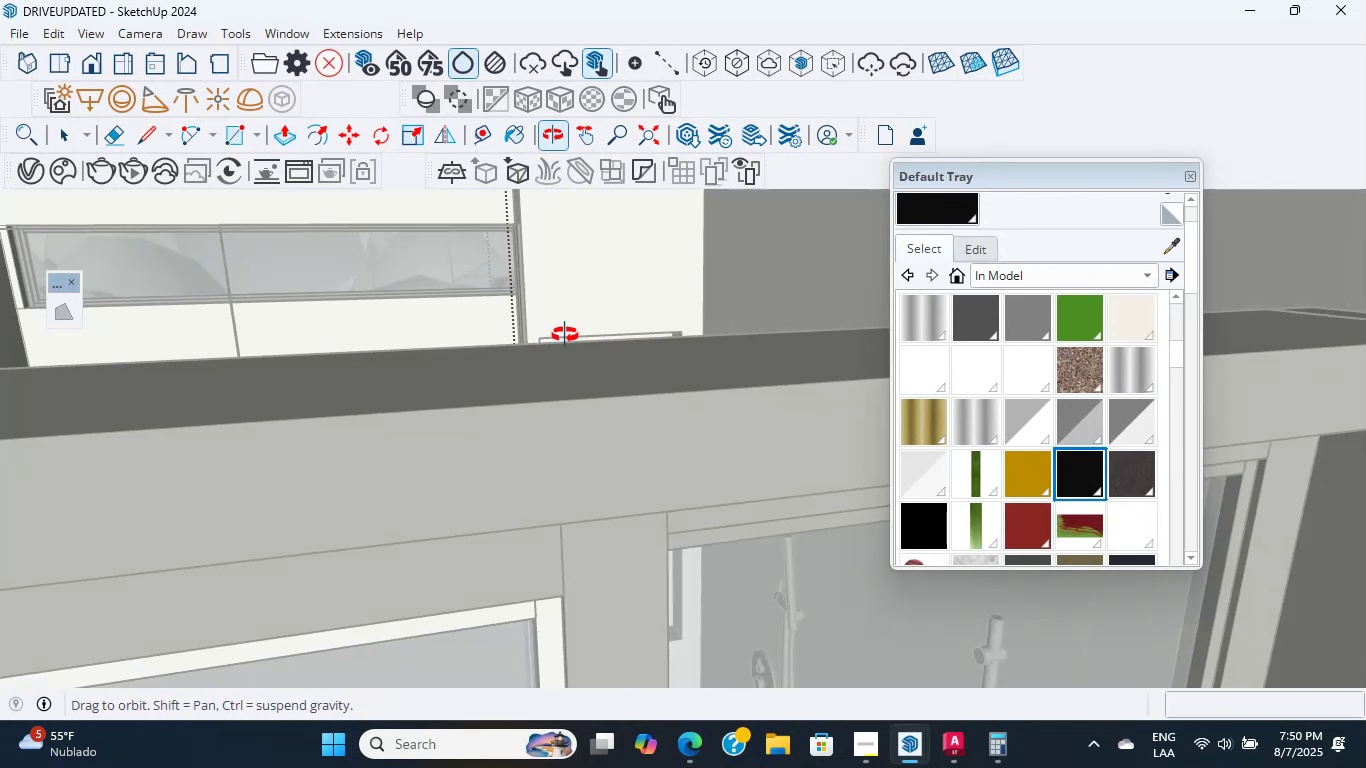 
hold_key(key=ShiftLeft, duration=0.47)
scroll: coordinate [594, 387], scroll_direction: none, amount: 0.0
 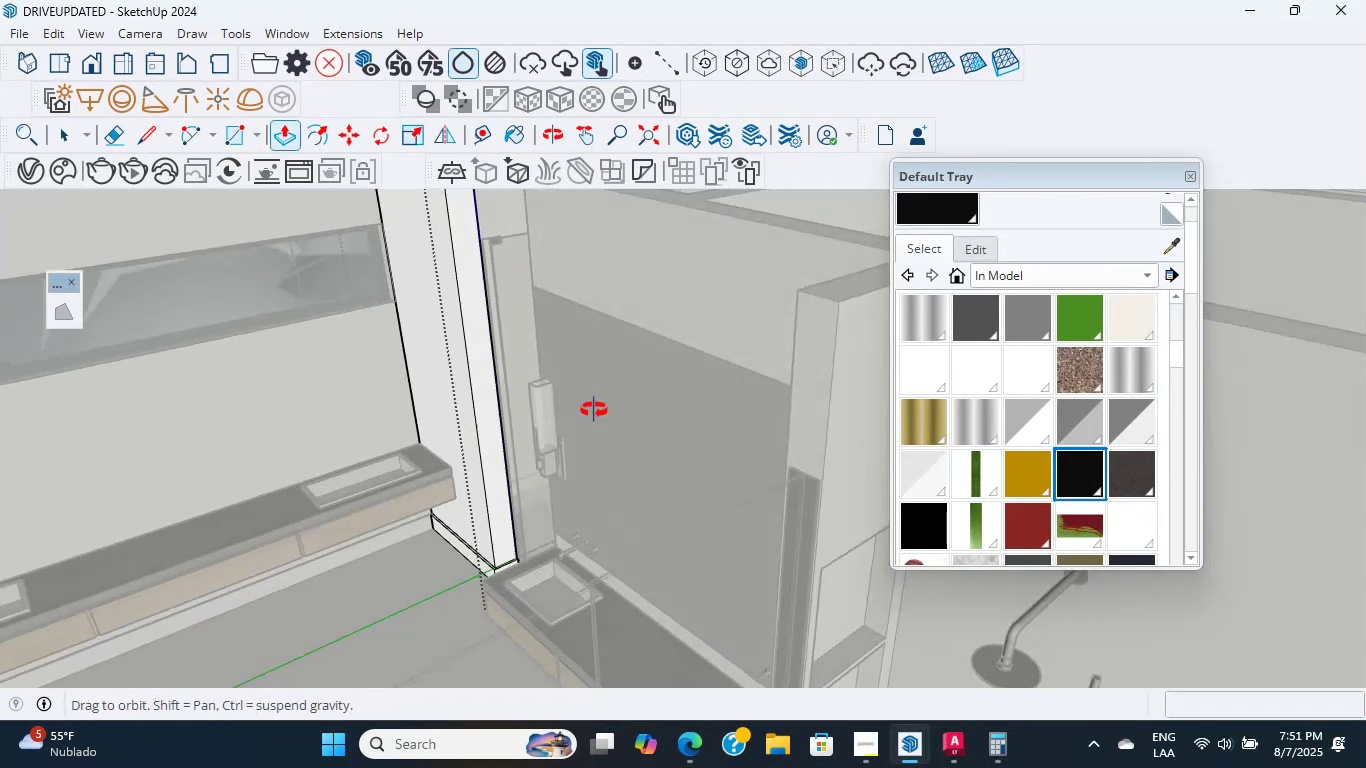 
hold_key(key=ShiftLeft, duration=0.37)
 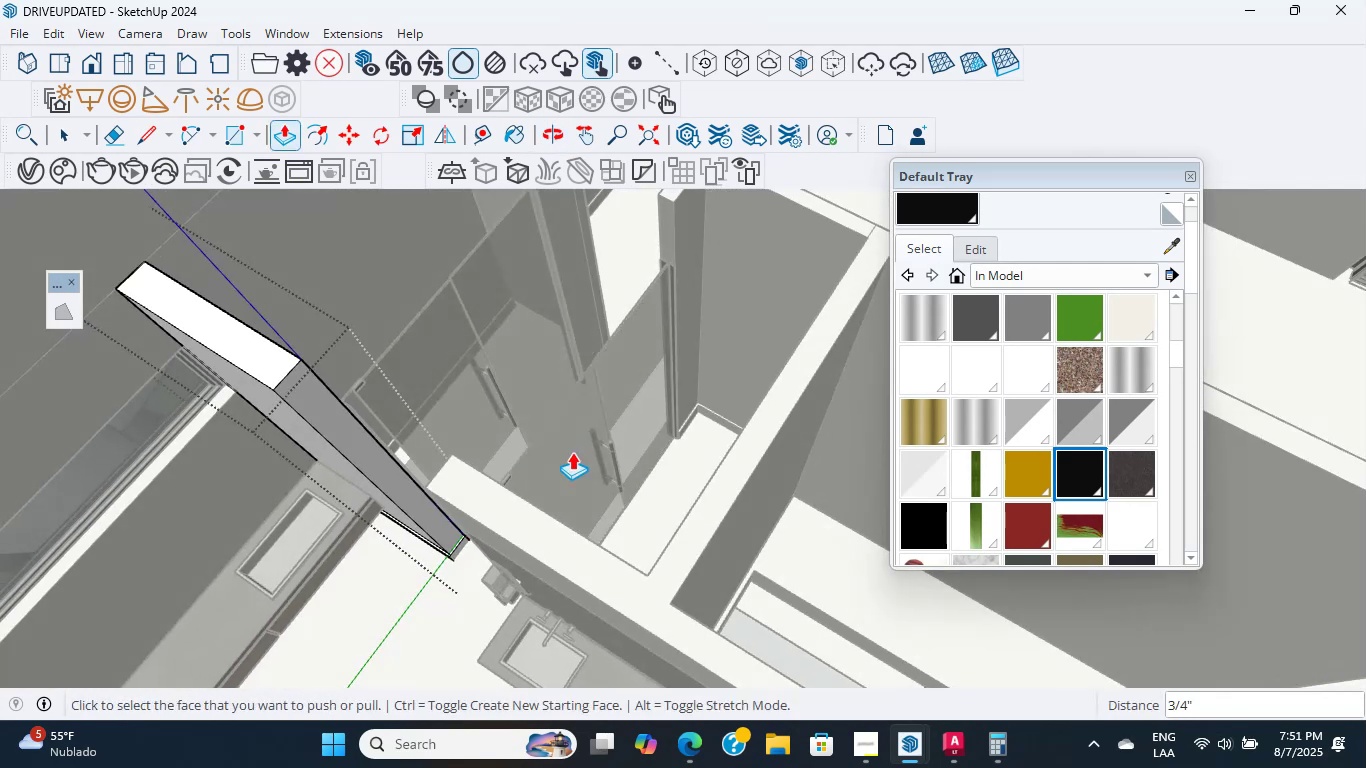 
scroll: coordinate [462, 538], scroll_direction: down, amount: 16.0
 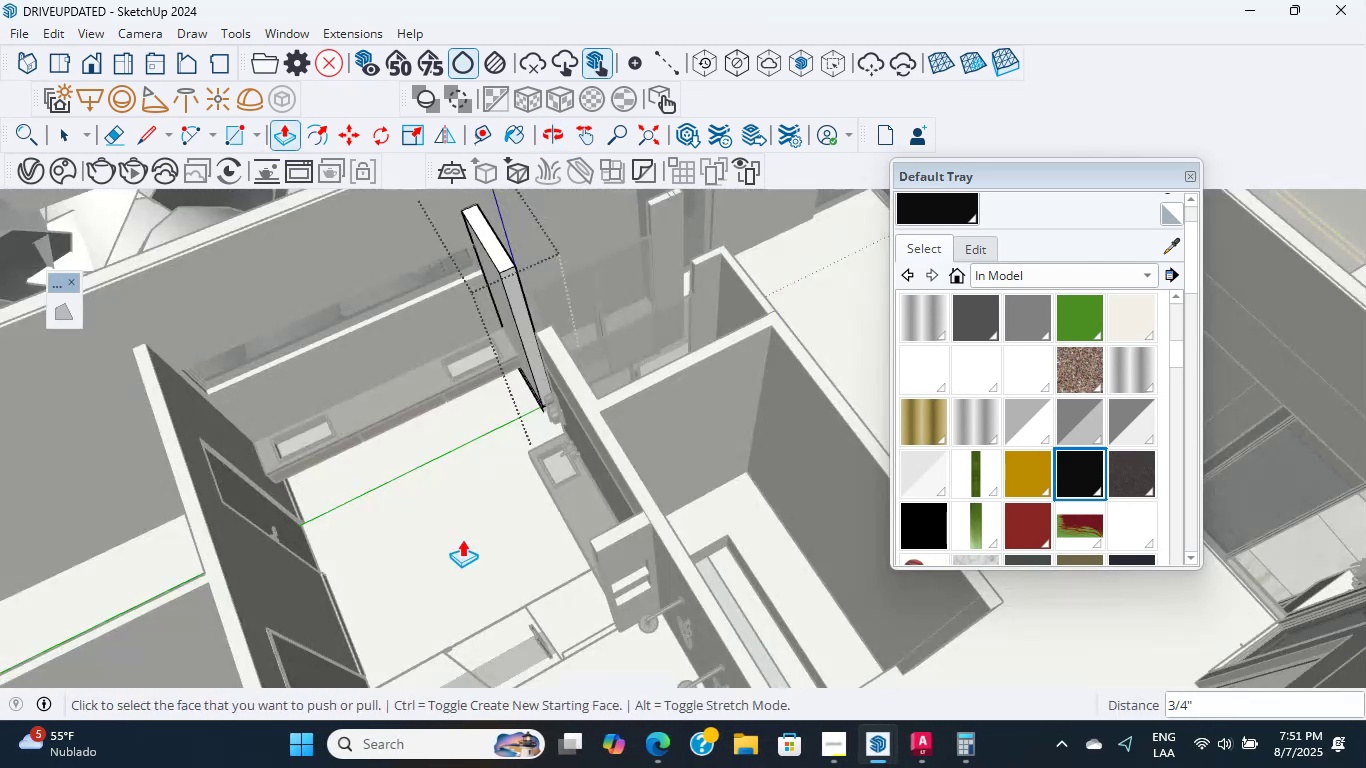 
key(Control+S)
 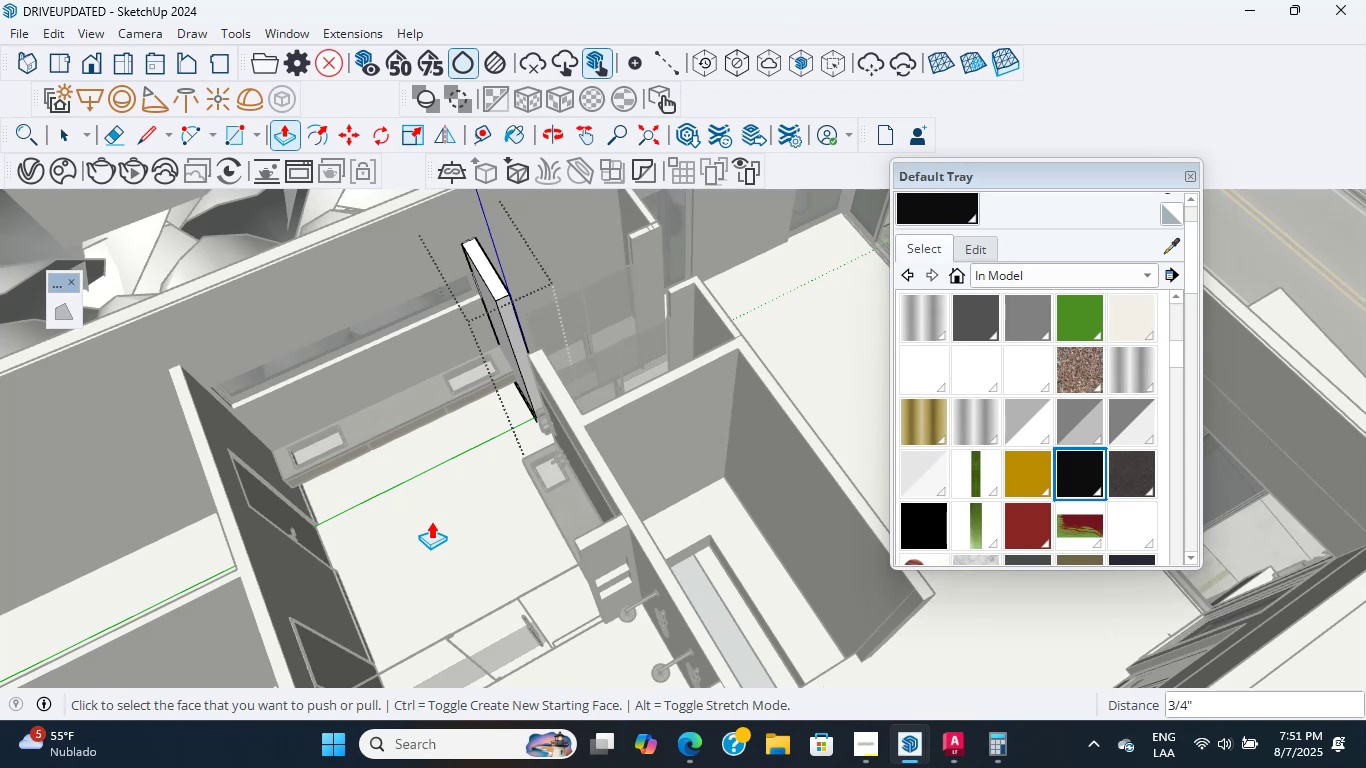 
wait(30.11)
 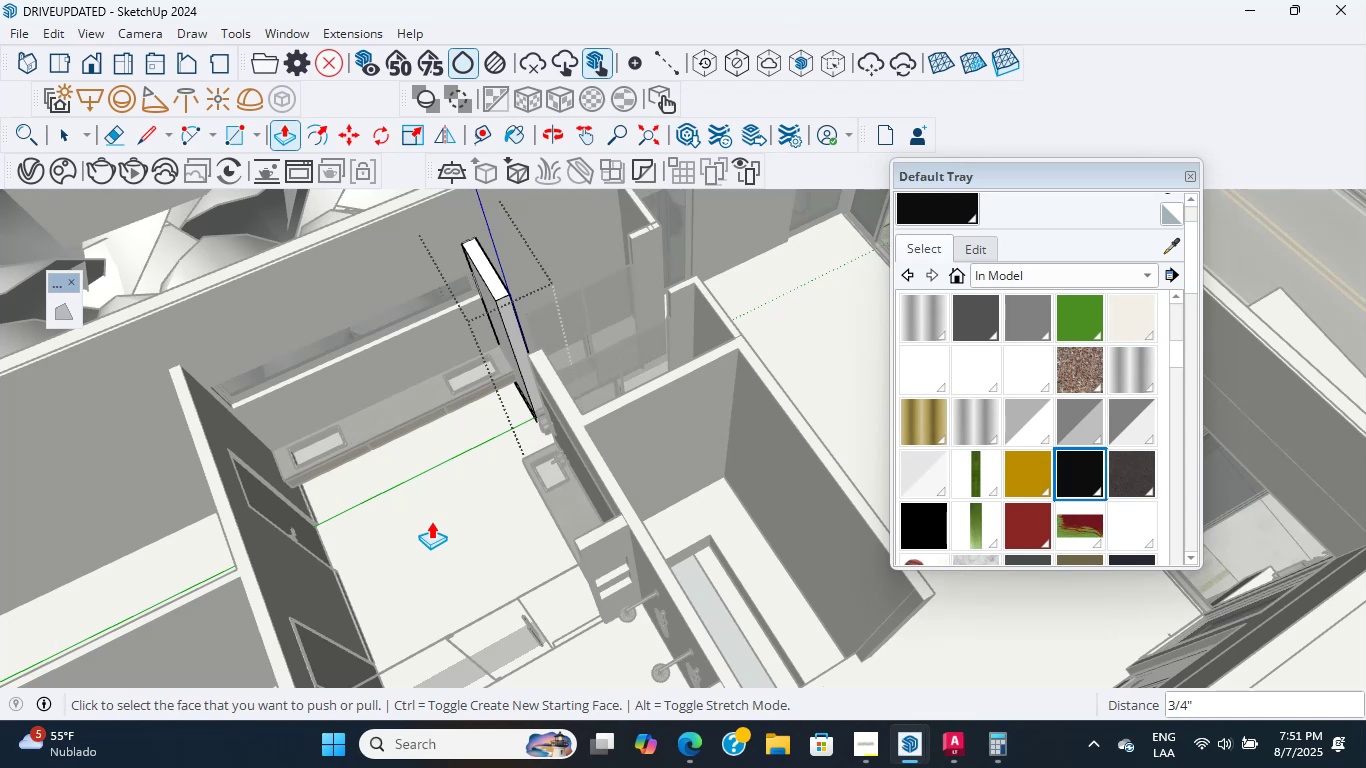 
scroll: coordinate [349, 497], scroll_direction: down, amount: 4.0
 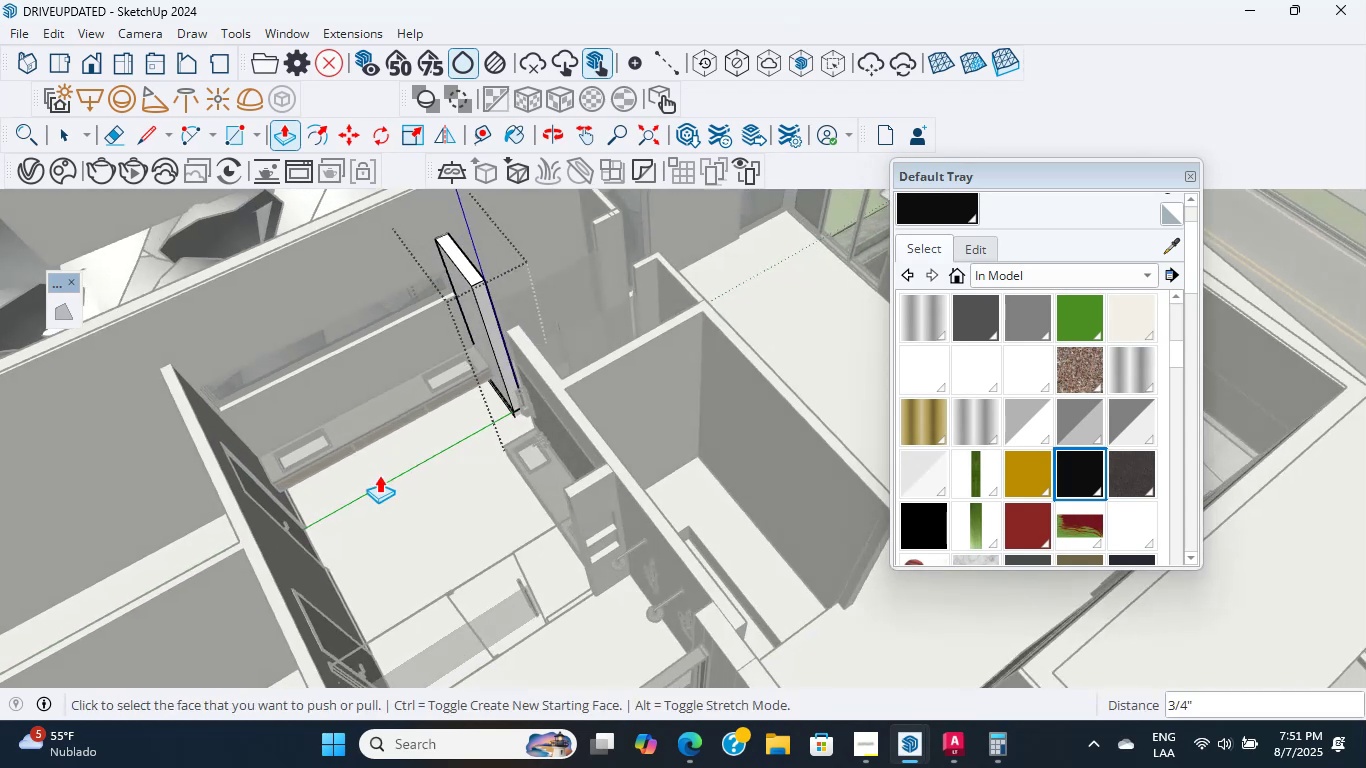 
scroll: coordinate [404, 504], scroll_direction: up, amount: 3.0
 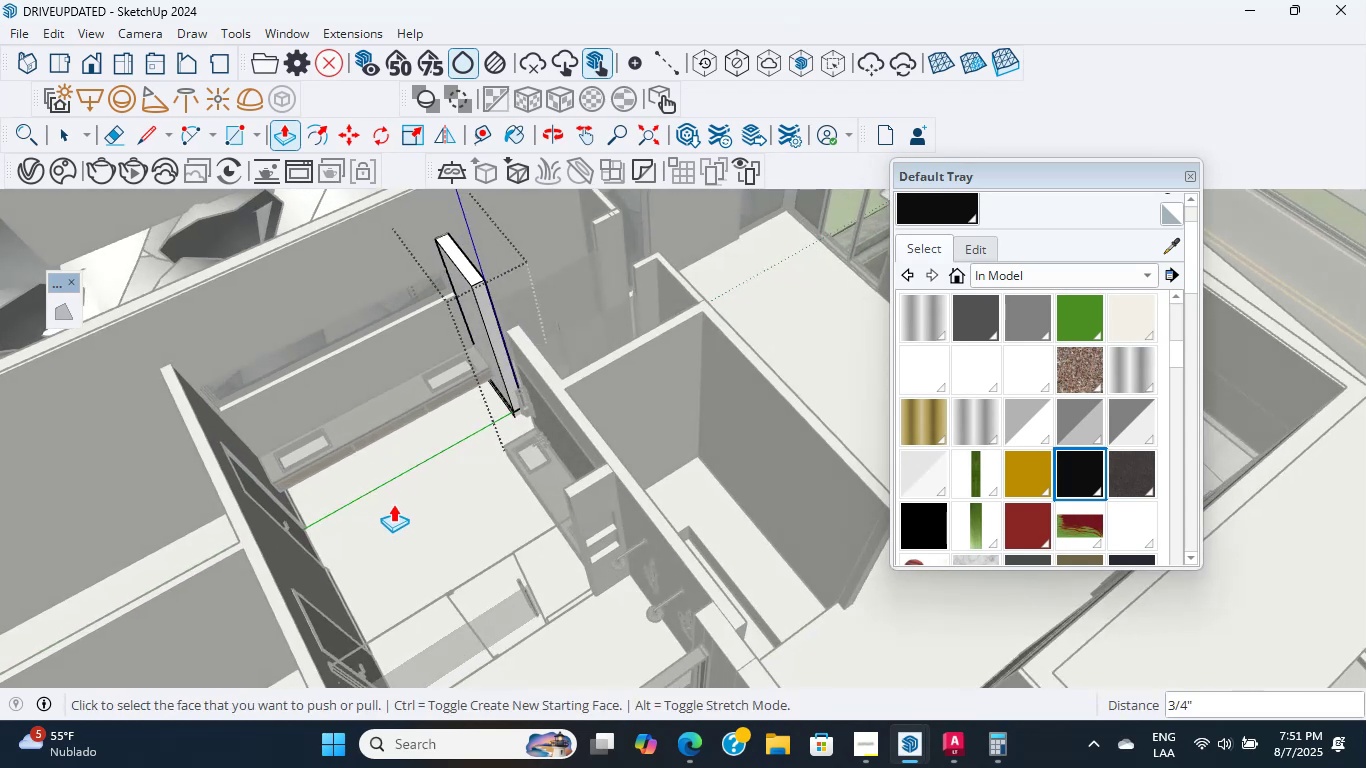 
key(Escape)
 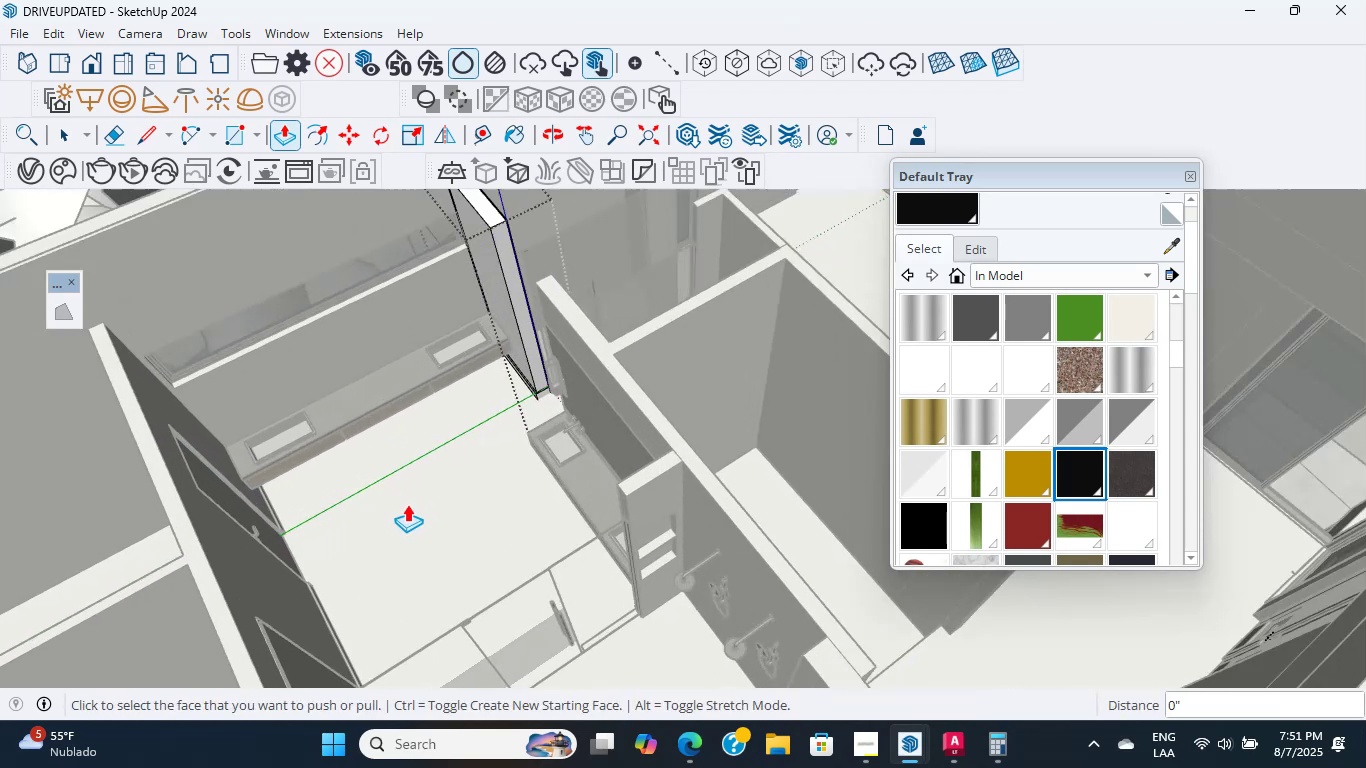 
key(Escape)
 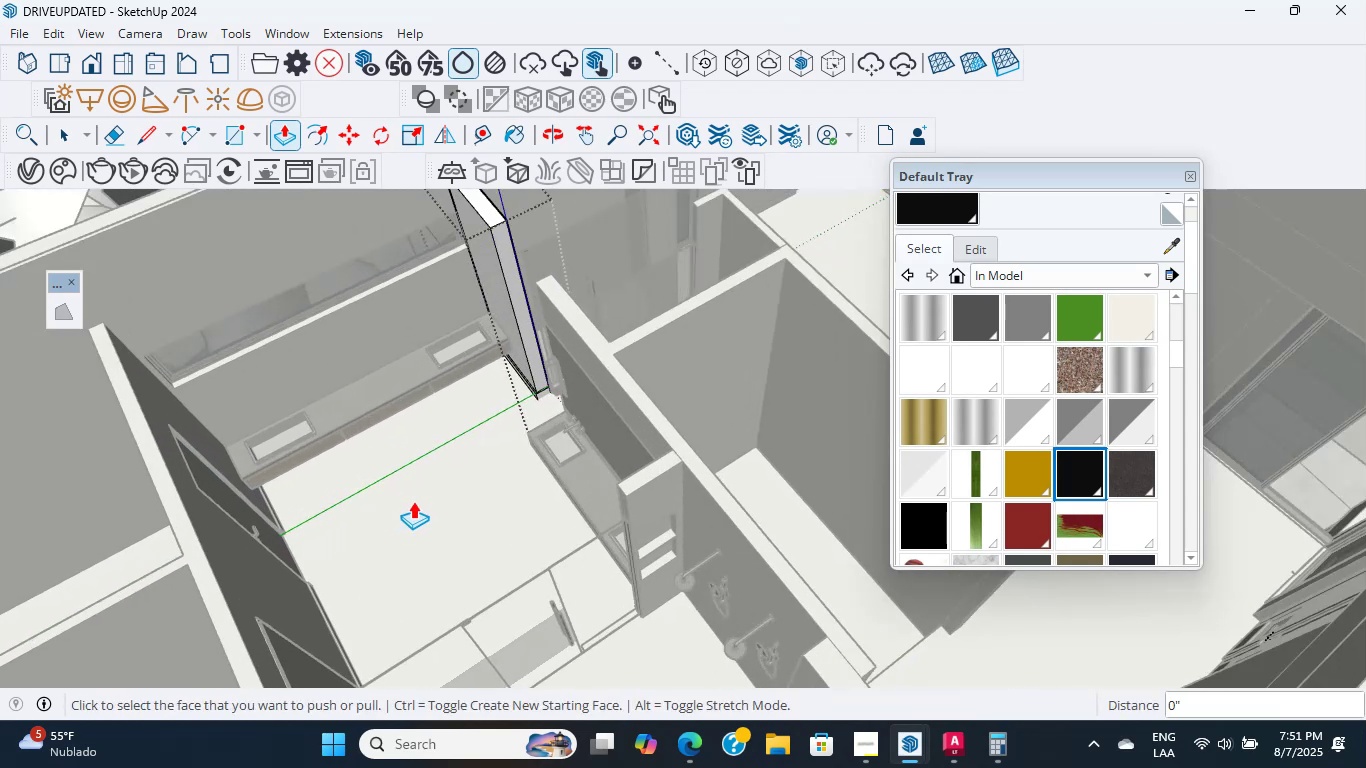 
key(Escape)
 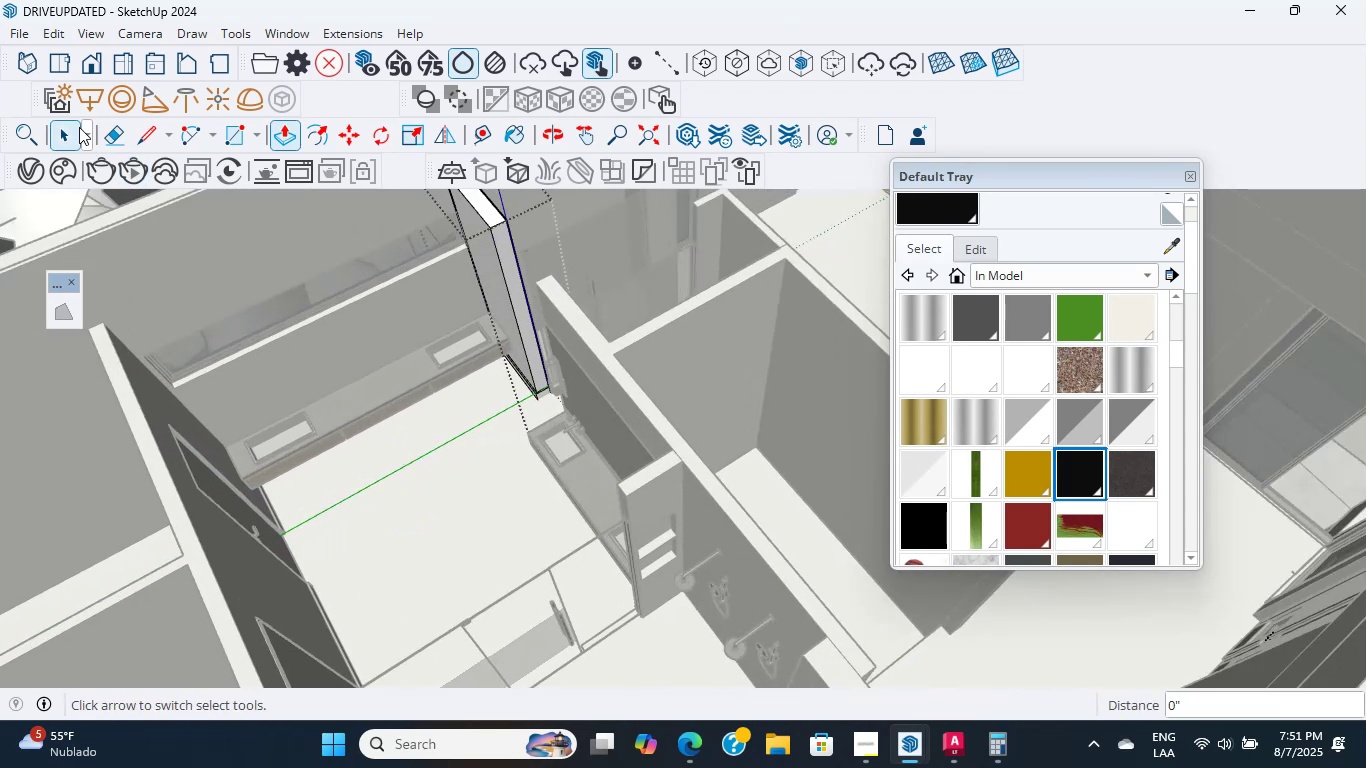 
double_click([308, 398])
 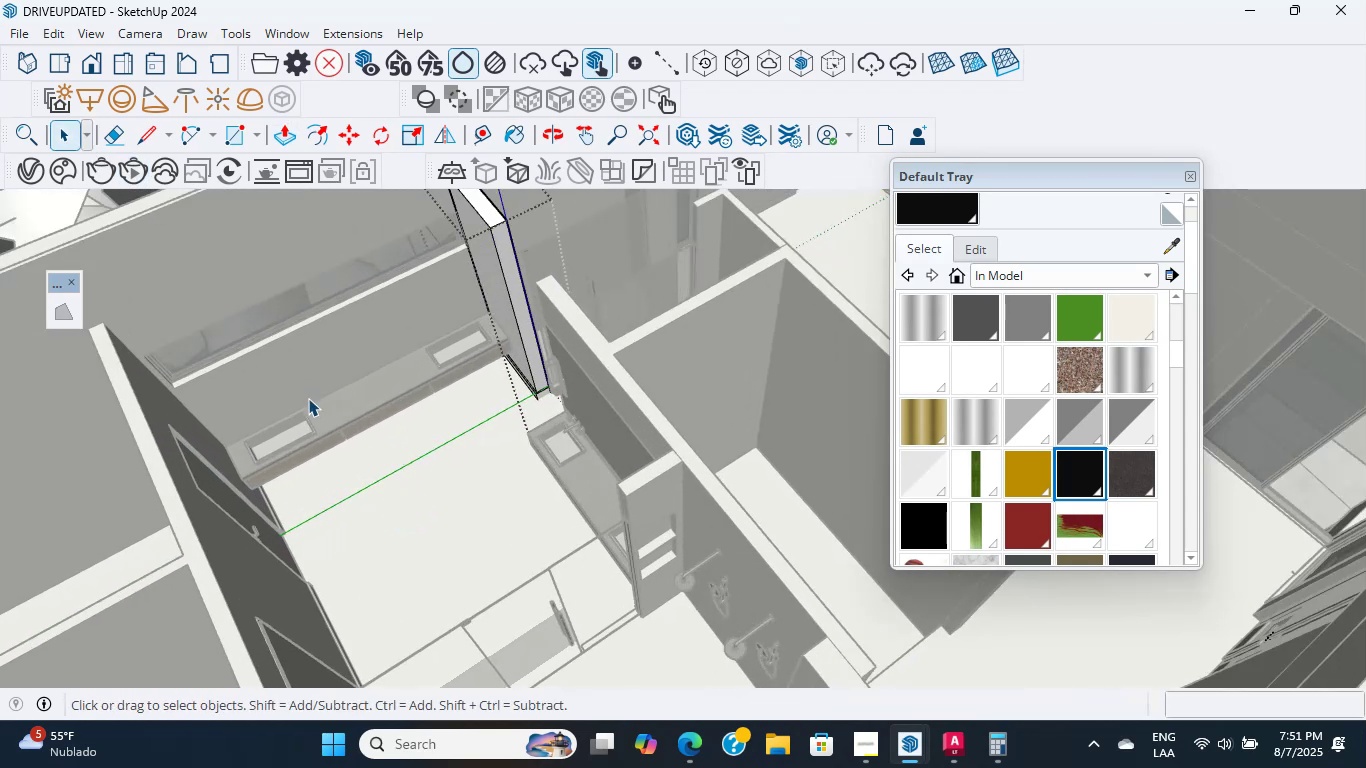 
key(Escape)
 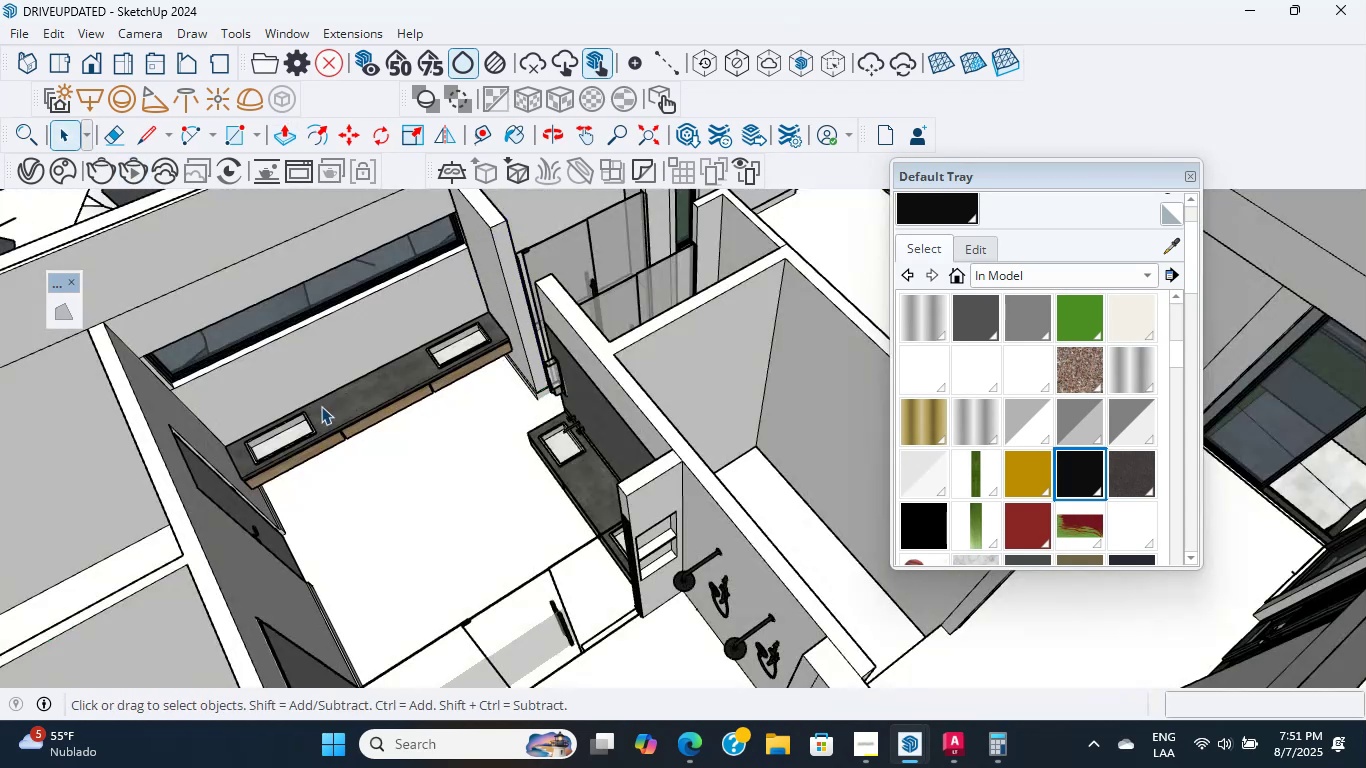 
scroll: coordinate [512, 473], scroll_direction: down, amount: 7.0
 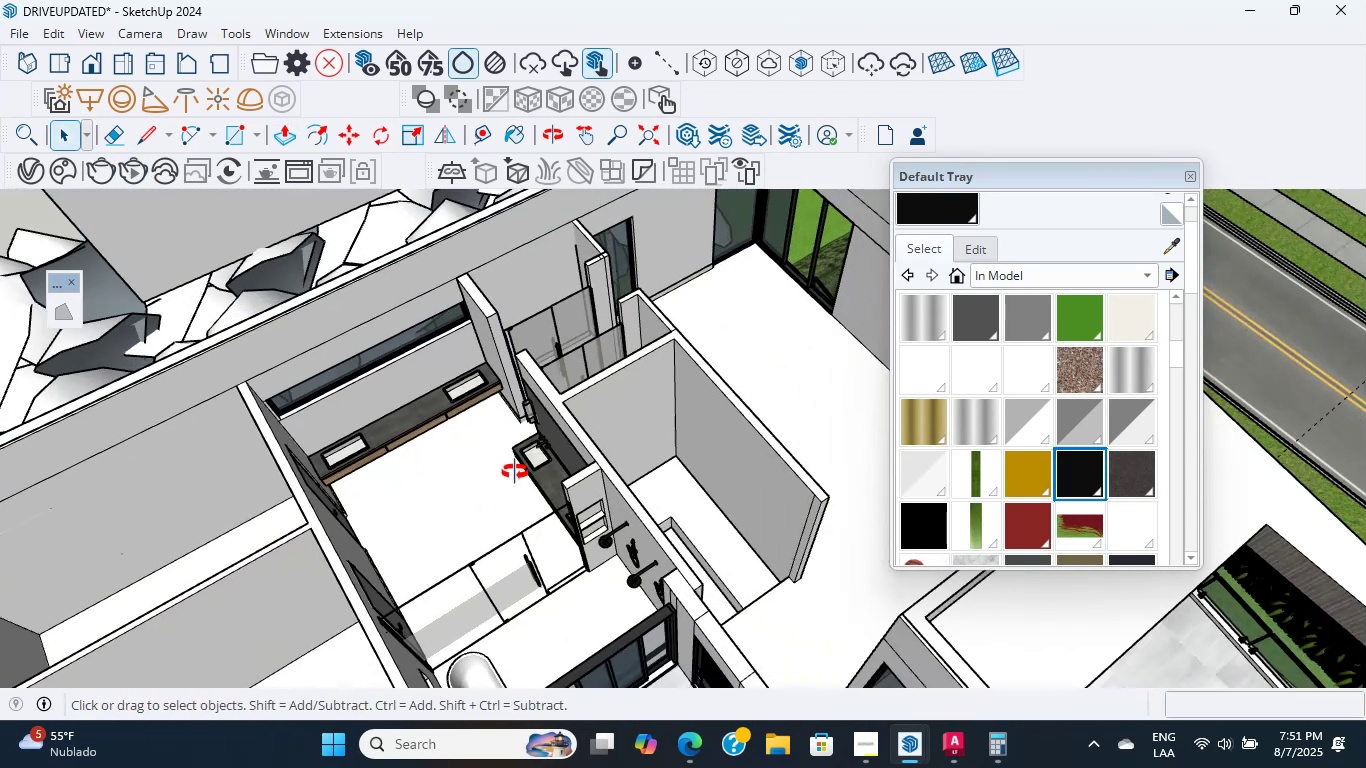 
scroll: coordinate [648, 540], scroll_direction: up, amount: 12.0
 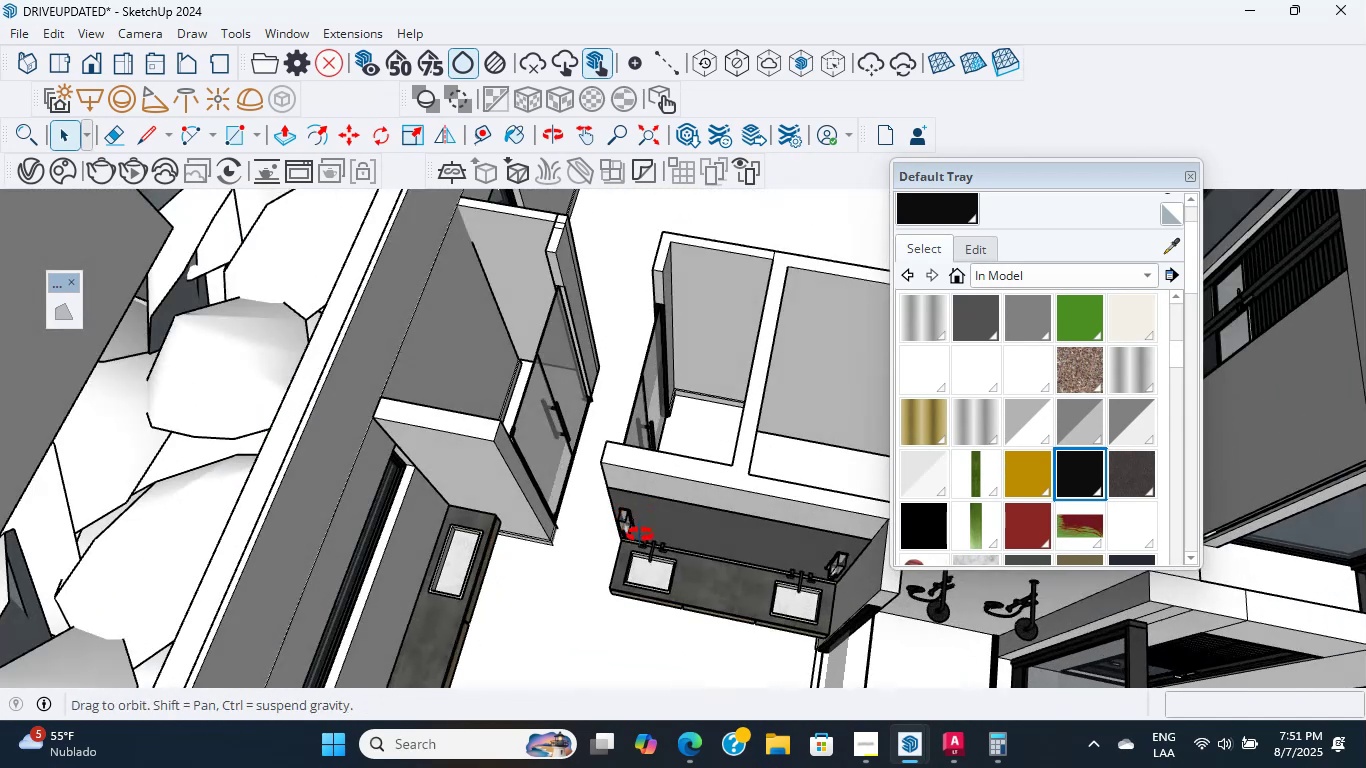 
key(K)
 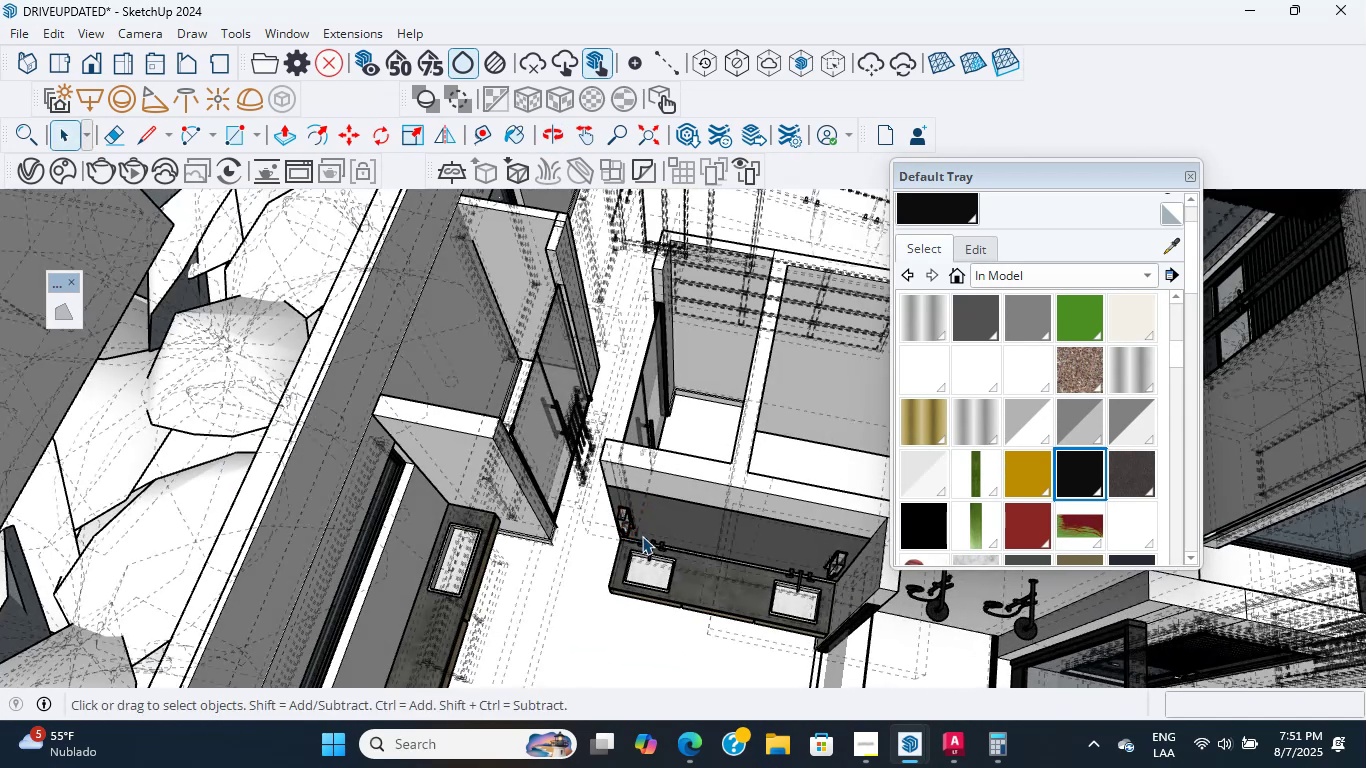 
scroll: coordinate [646, 518], scroll_direction: up, amount: 5.0
 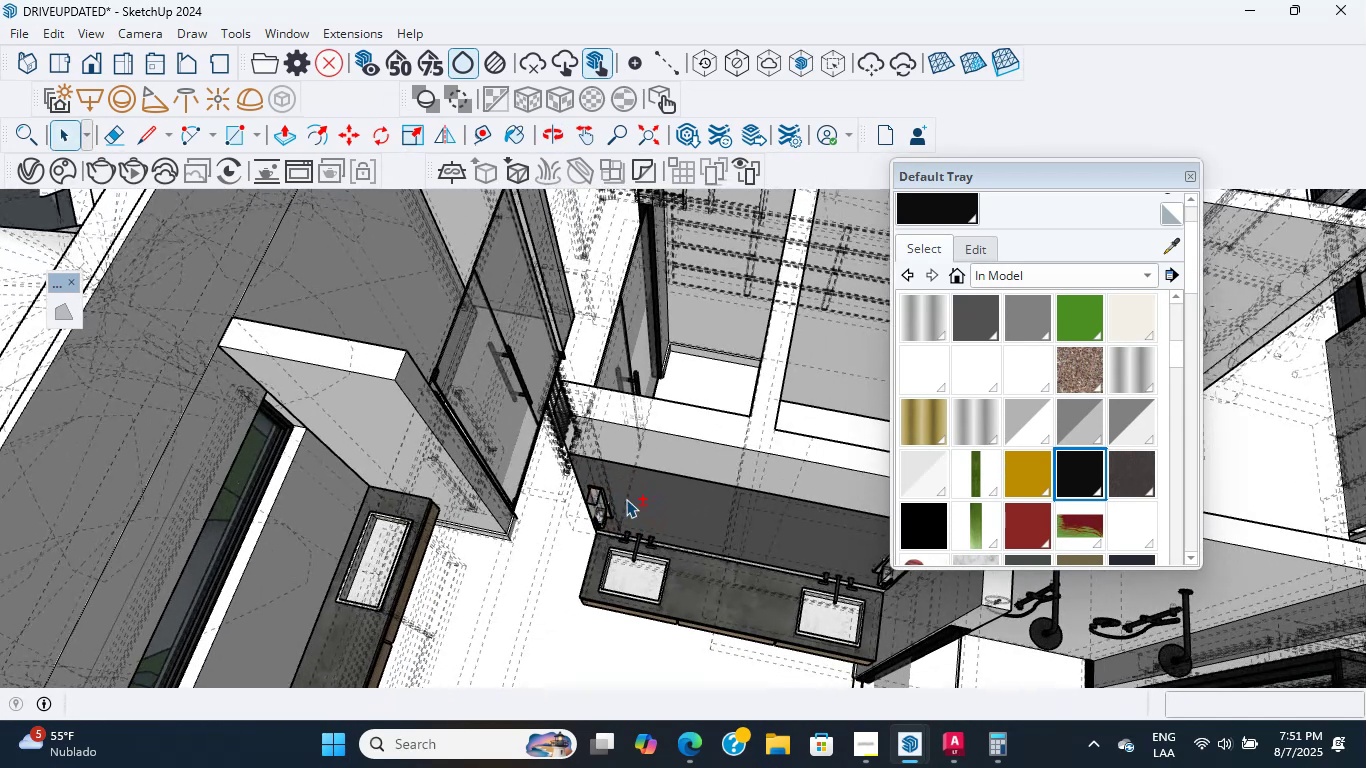 
hold_key(key=ShiftLeft, duration=0.45)
 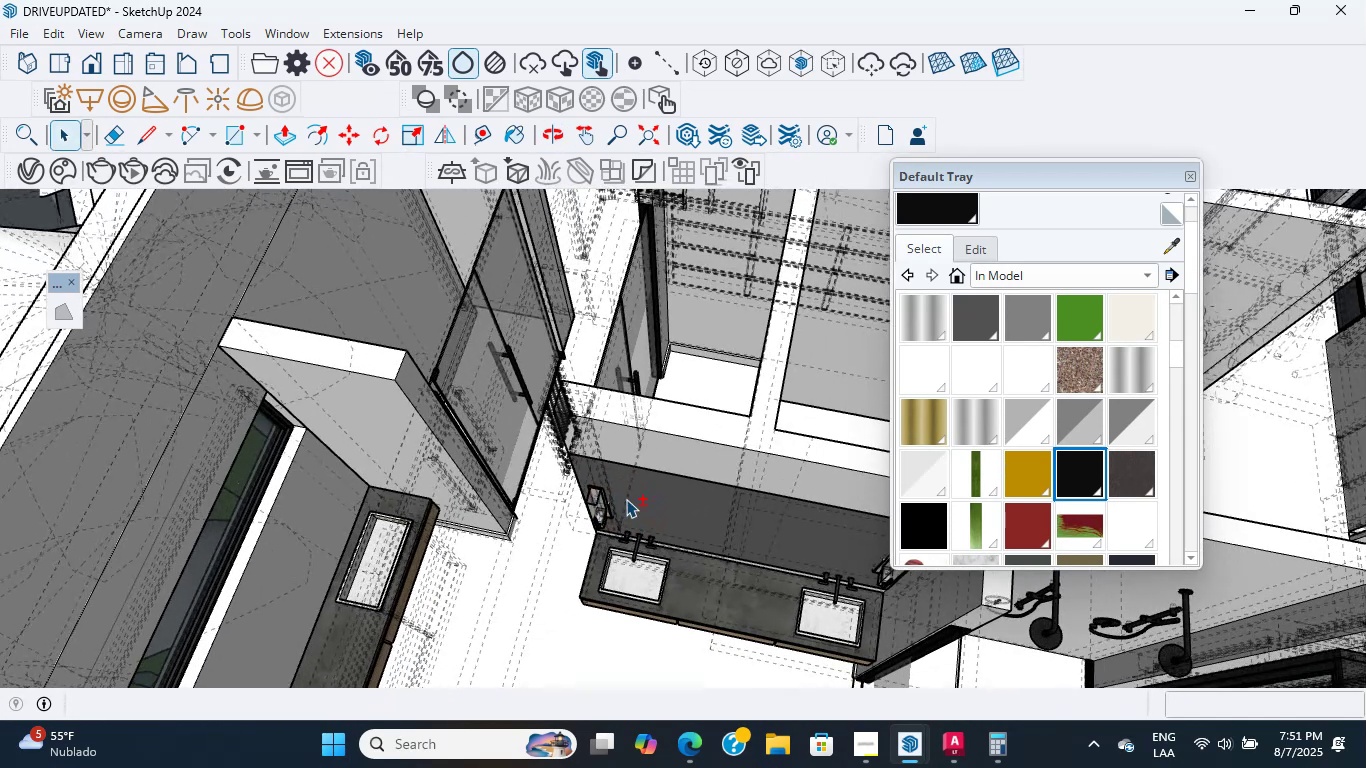 
scroll: coordinate [632, 490], scroll_direction: up, amount: 9.0
 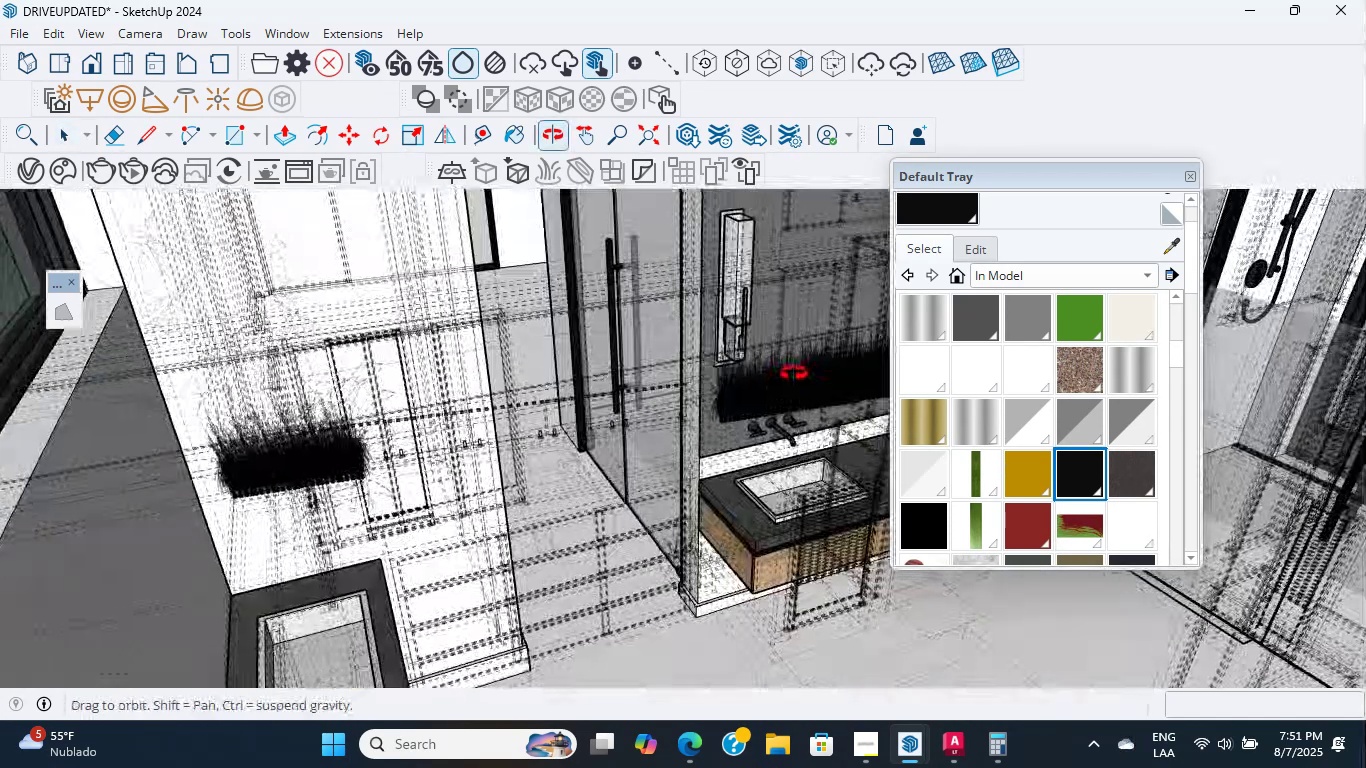 
hold_key(key=ShiftLeft, duration=0.72)
 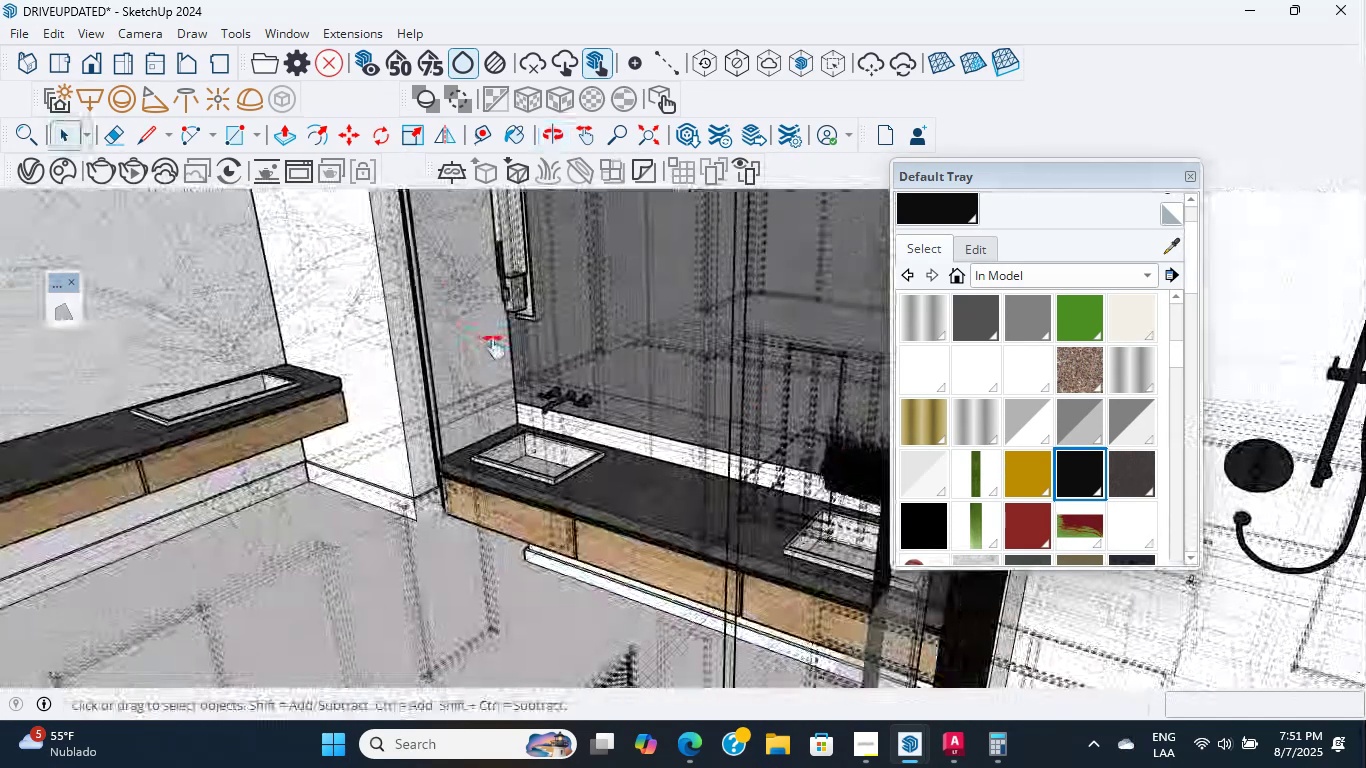 
hold_key(key=ShiftLeft, duration=1.21)
scroll: coordinate [496, 583], scroll_direction: up, amount: 5.0
 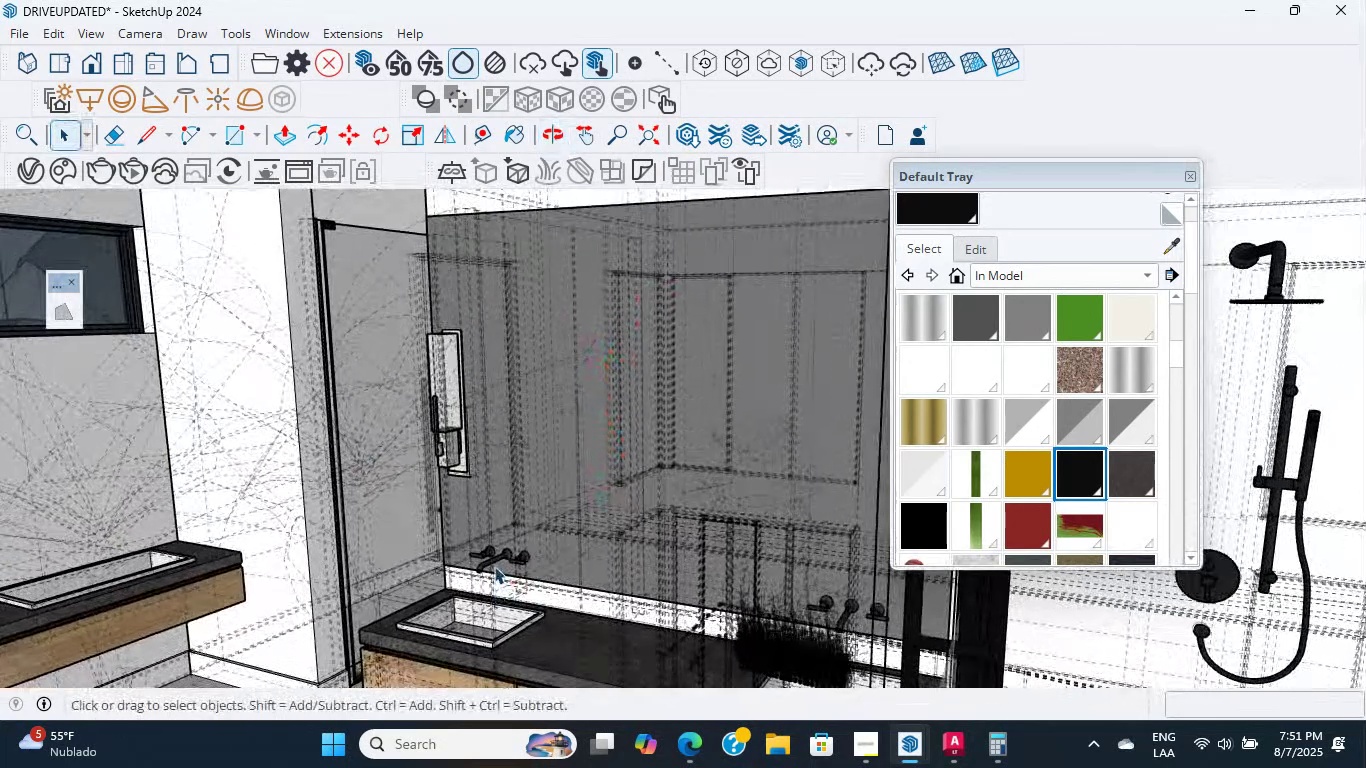 
double_click([494, 566])
 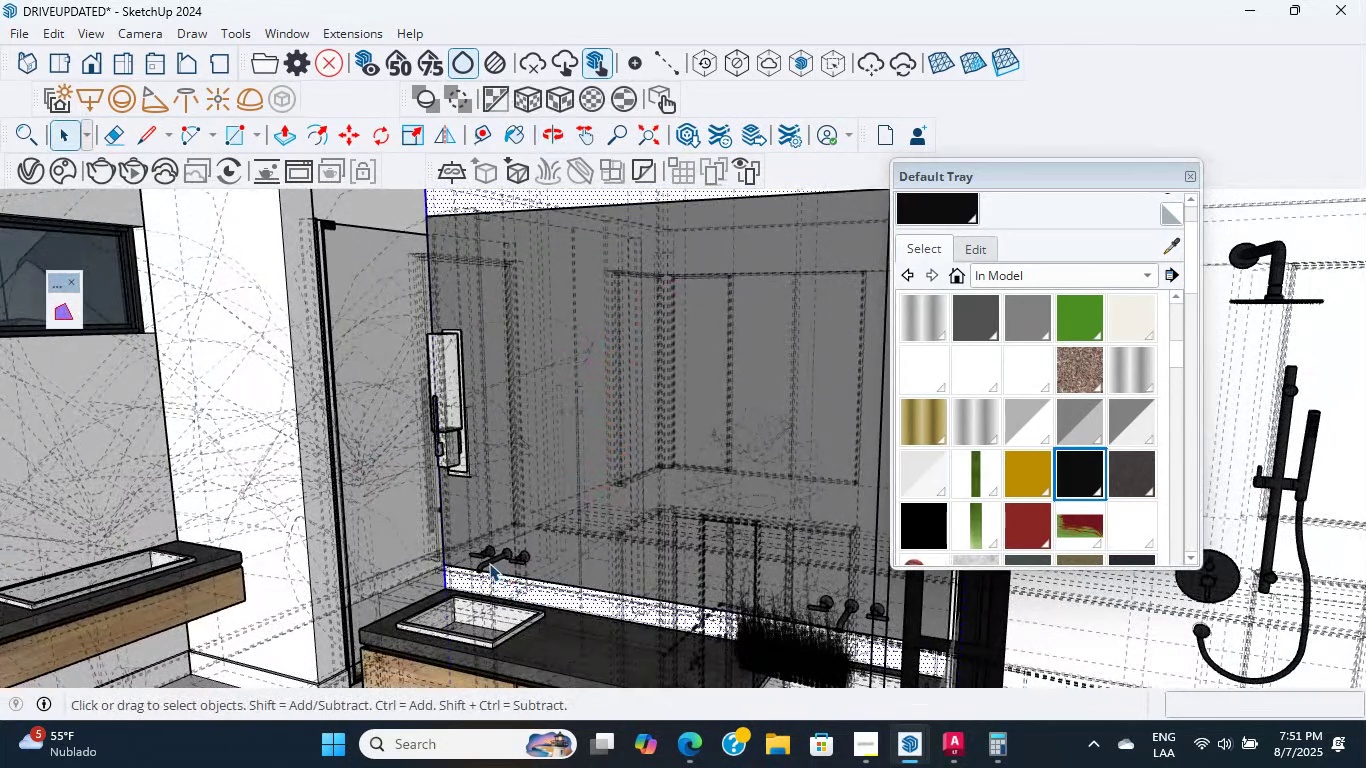 
double_click([489, 563])
 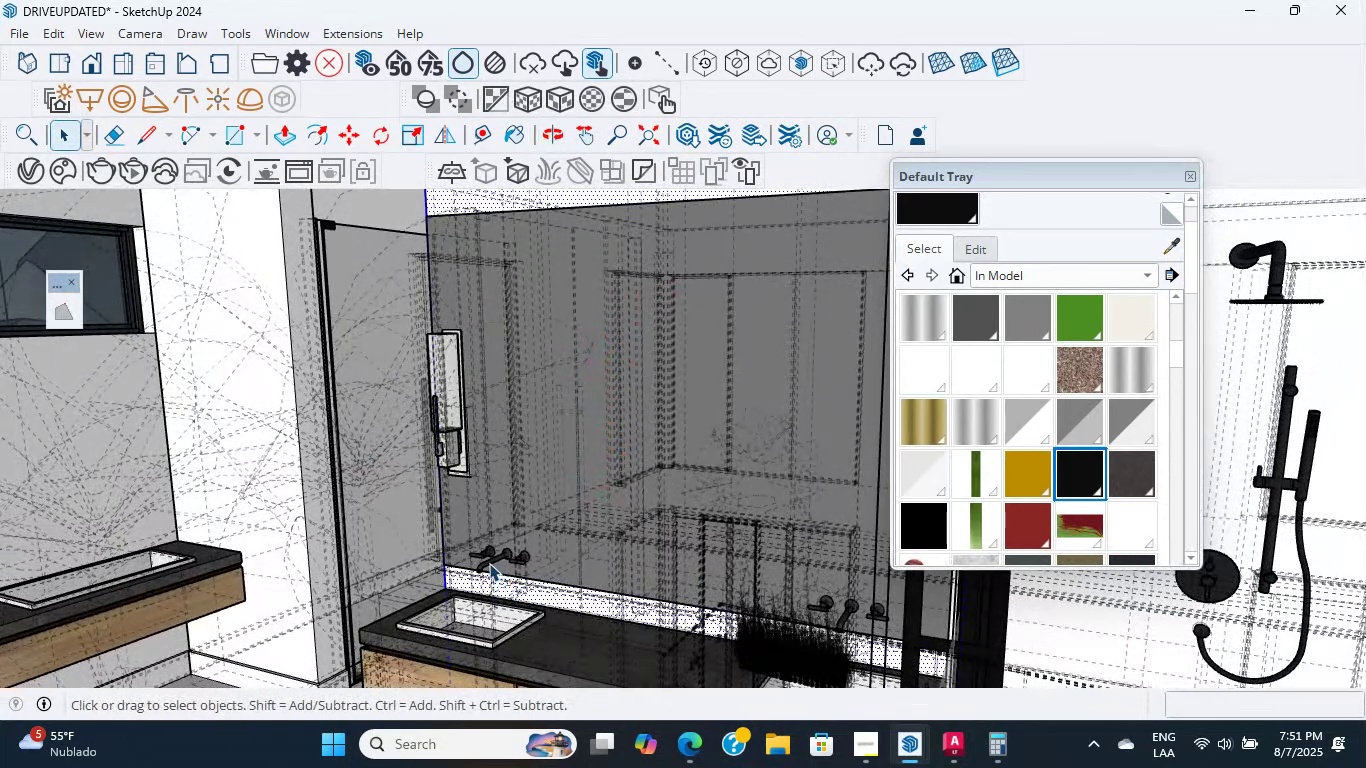 
triple_click([489, 563])
 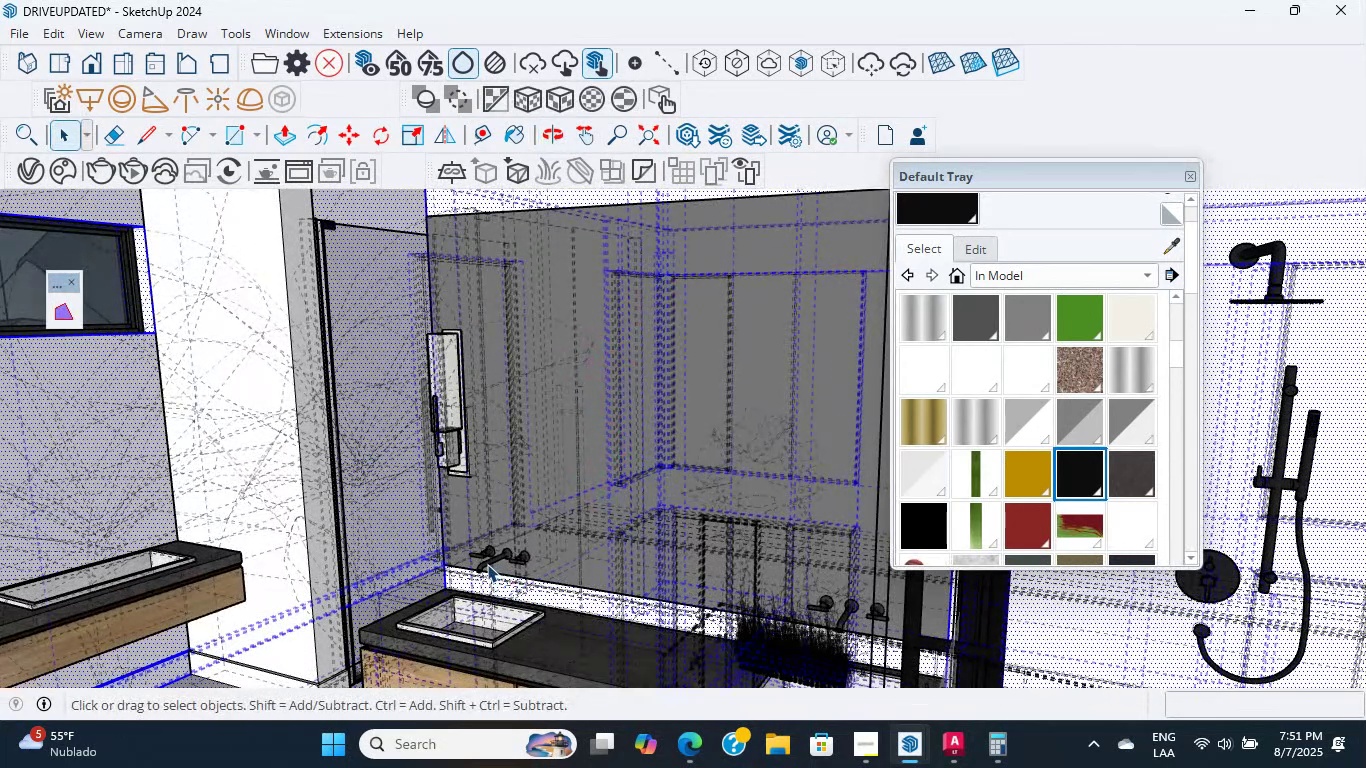 
hold_key(key=ShiftLeft, duration=0.6)
 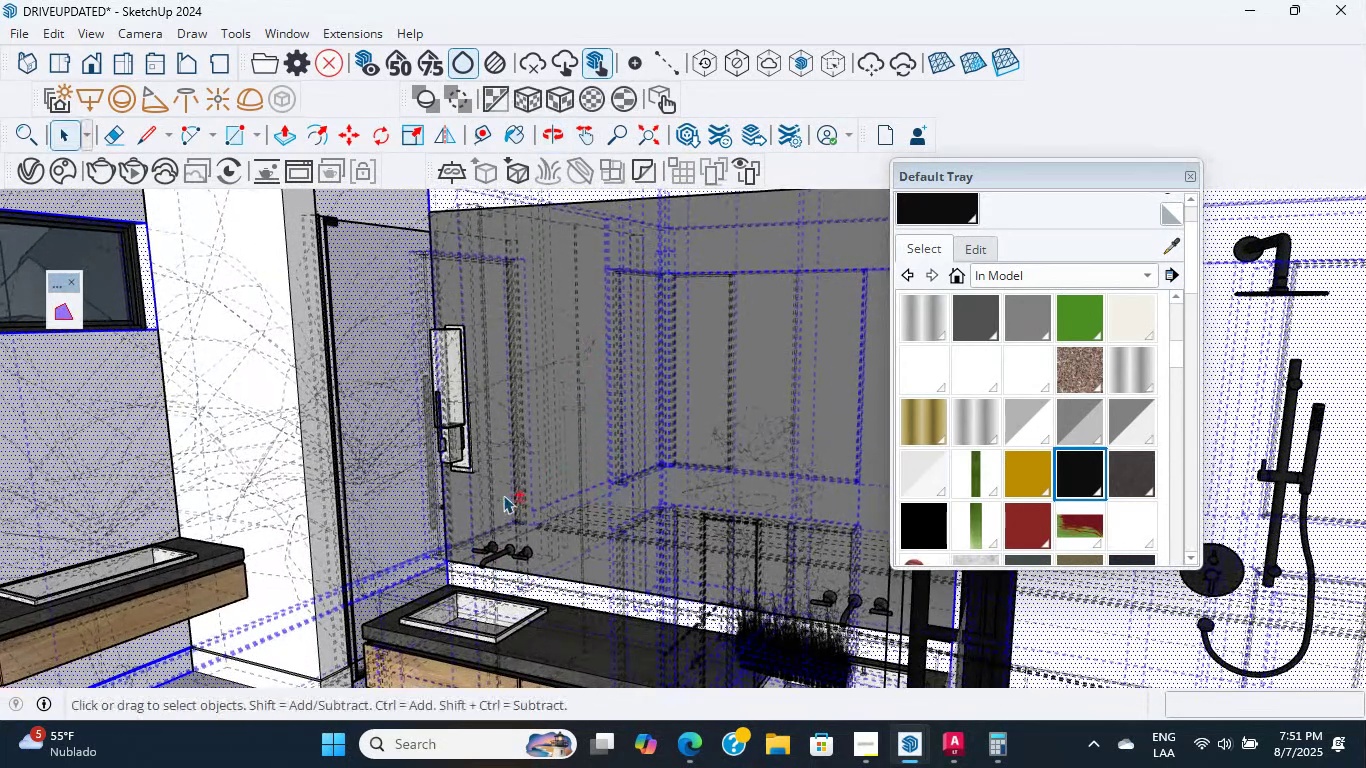 
scroll: coordinate [417, 527], scroll_direction: up, amount: 6.0
 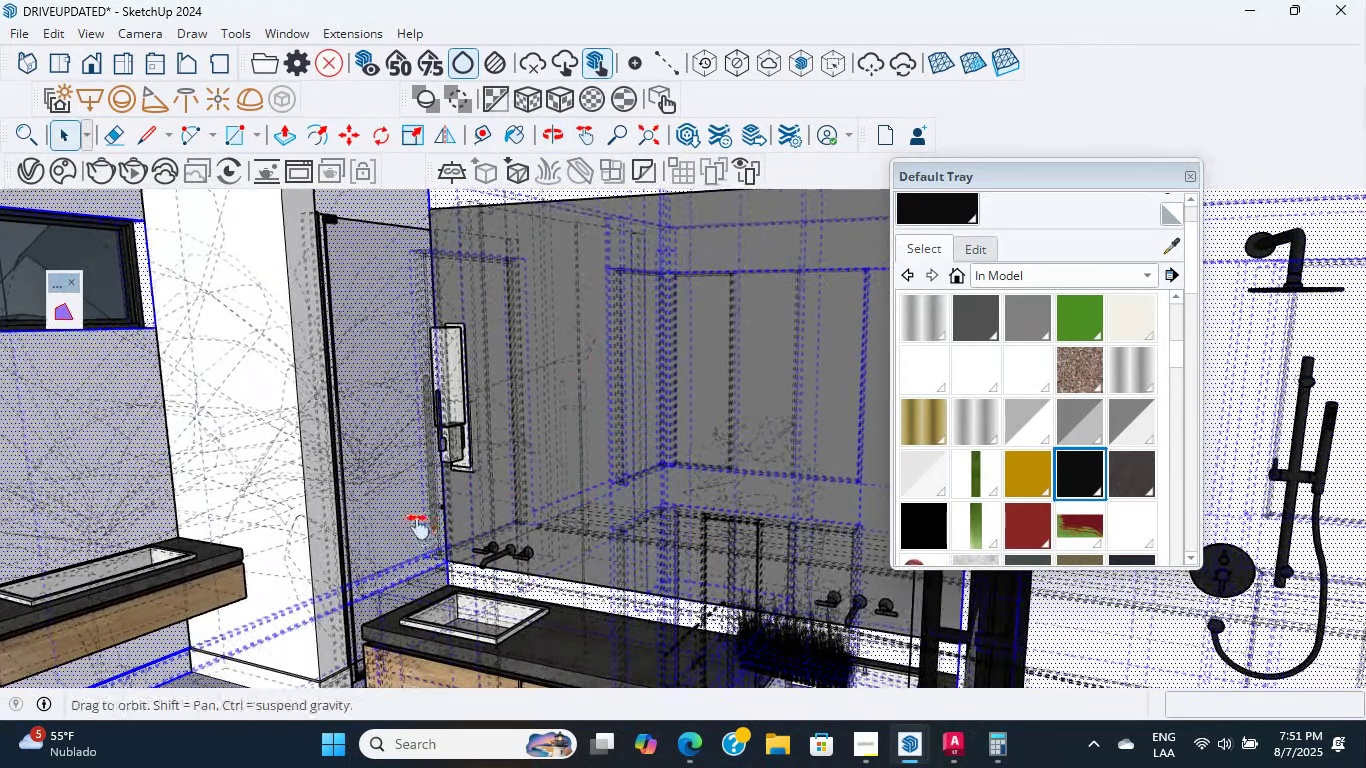 
hold_key(key=ShiftLeft, duration=0.7)
 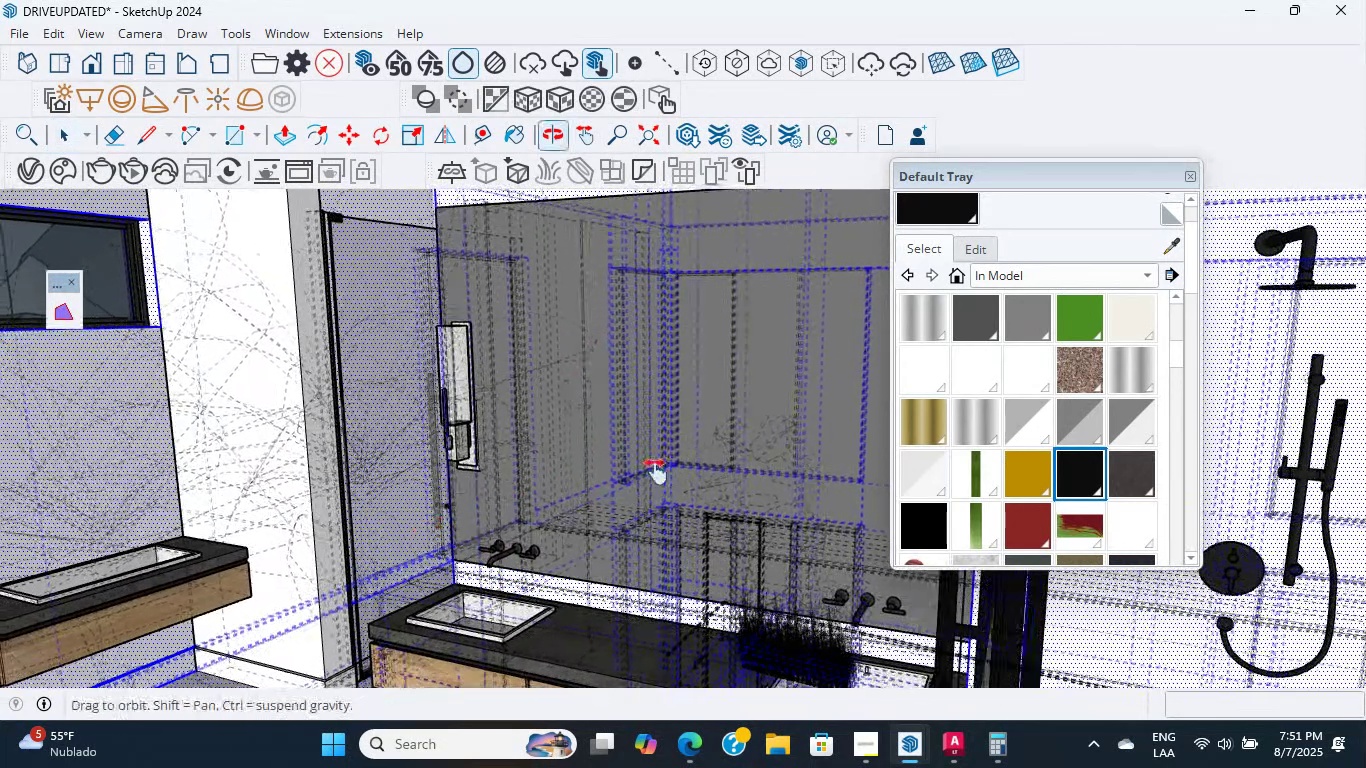 
scroll: coordinate [369, 563], scroll_direction: up, amount: 5.0
 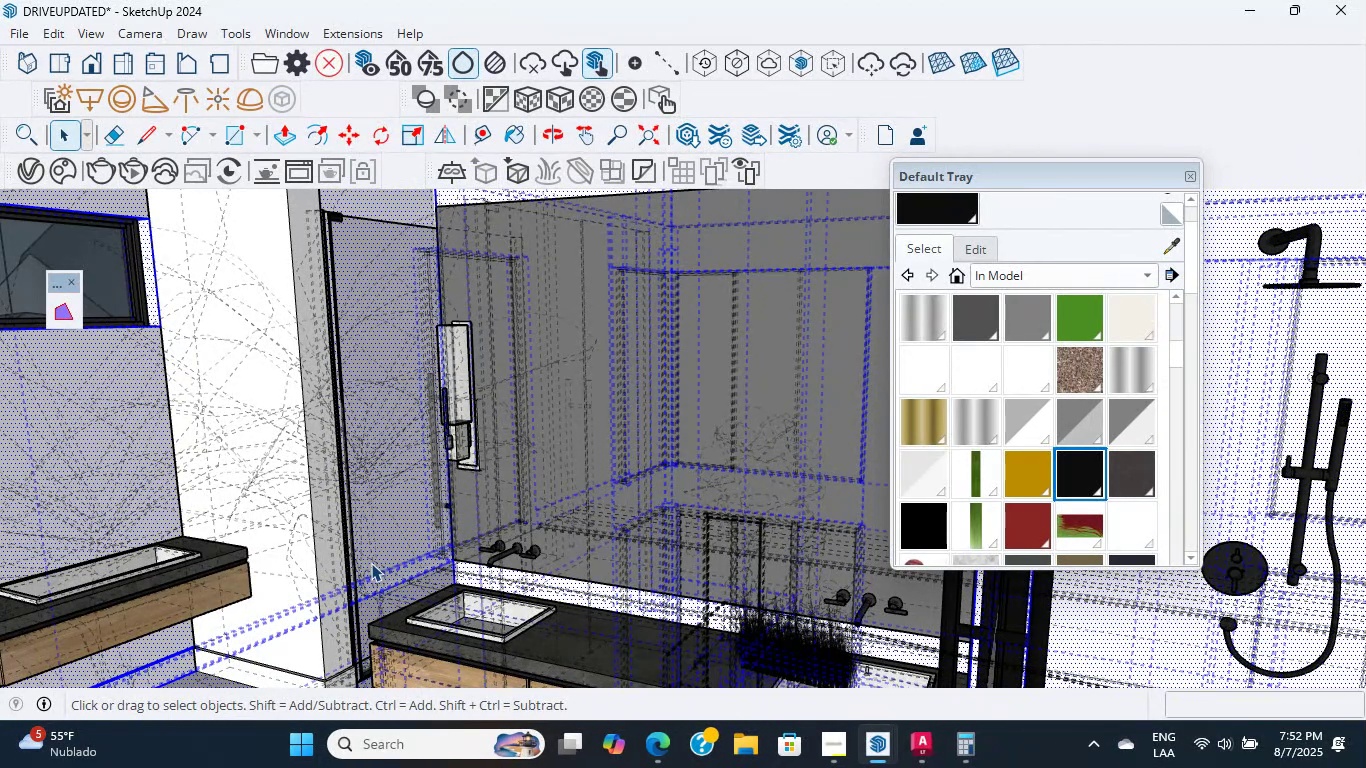 
wait(18.76)
 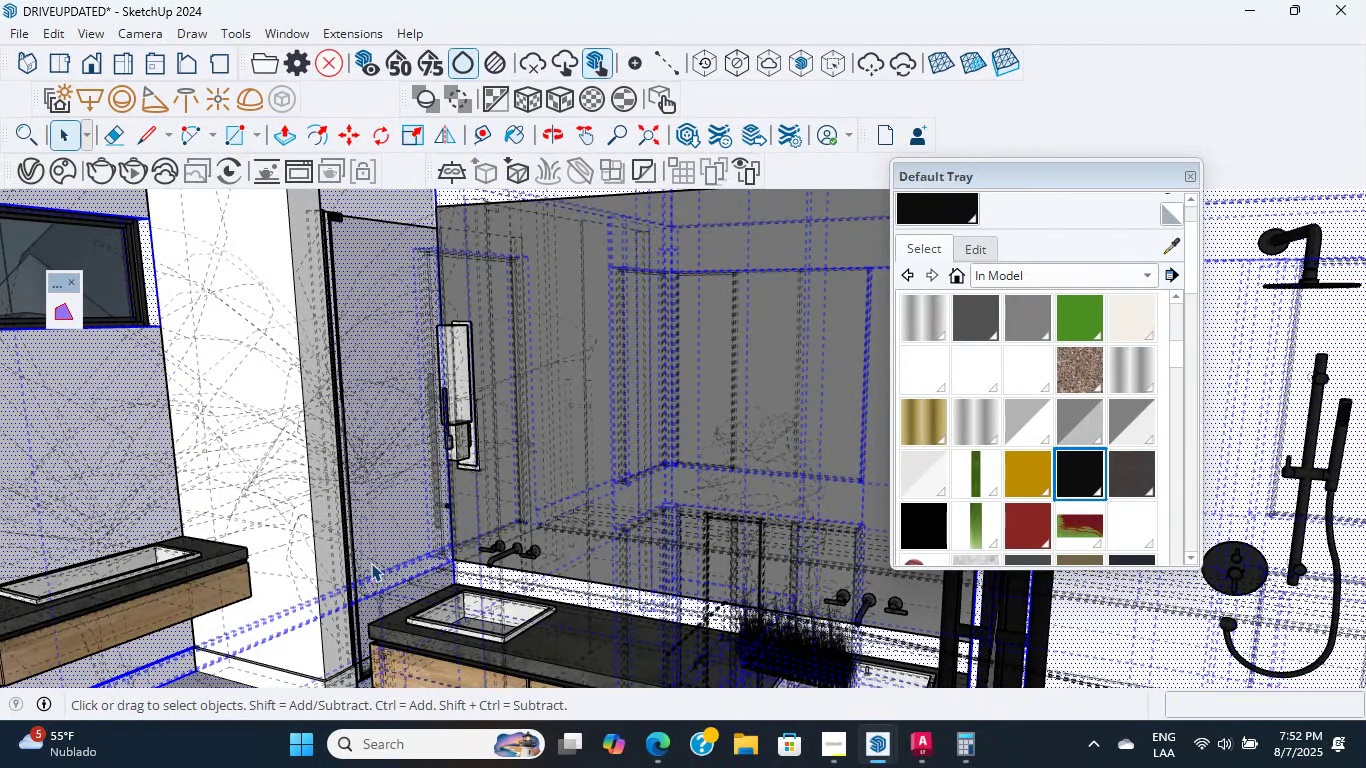 
scroll: coordinate [426, 565], scroll_direction: up, amount: 6.0
 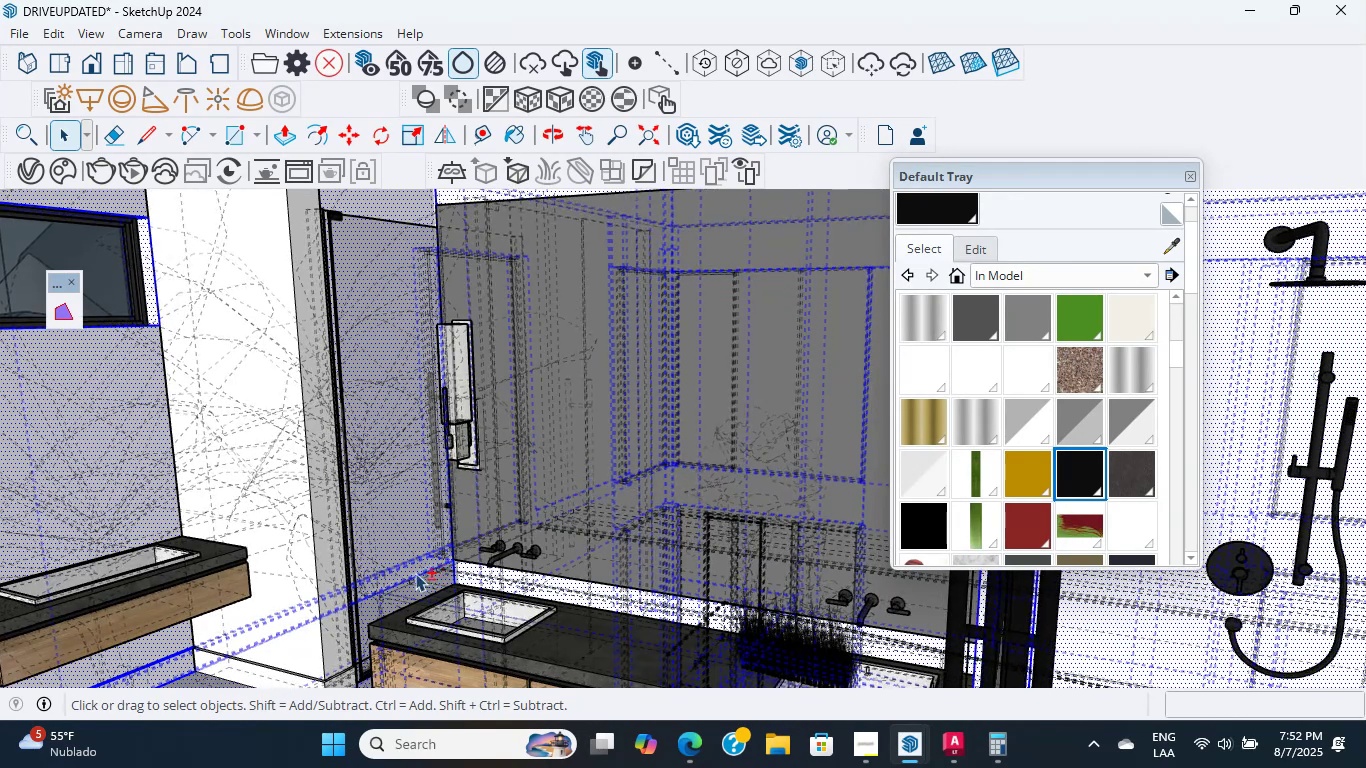 
hold_key(key=ShiftLeft, duration=0.92)
scroll: coordinate [376, 591], scroll_direction: up, amount: 5.0
 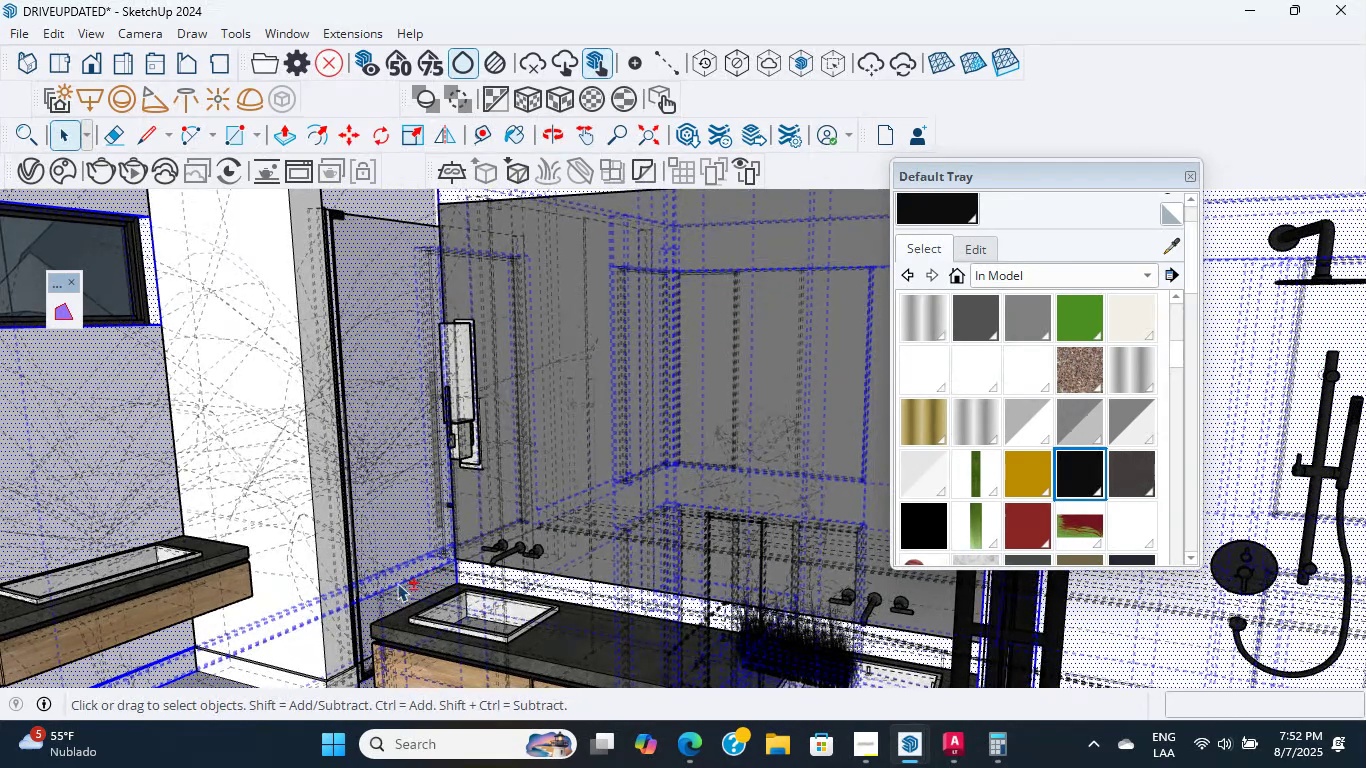 
hold_key(key=ShiftLeft, duration=1.51)
 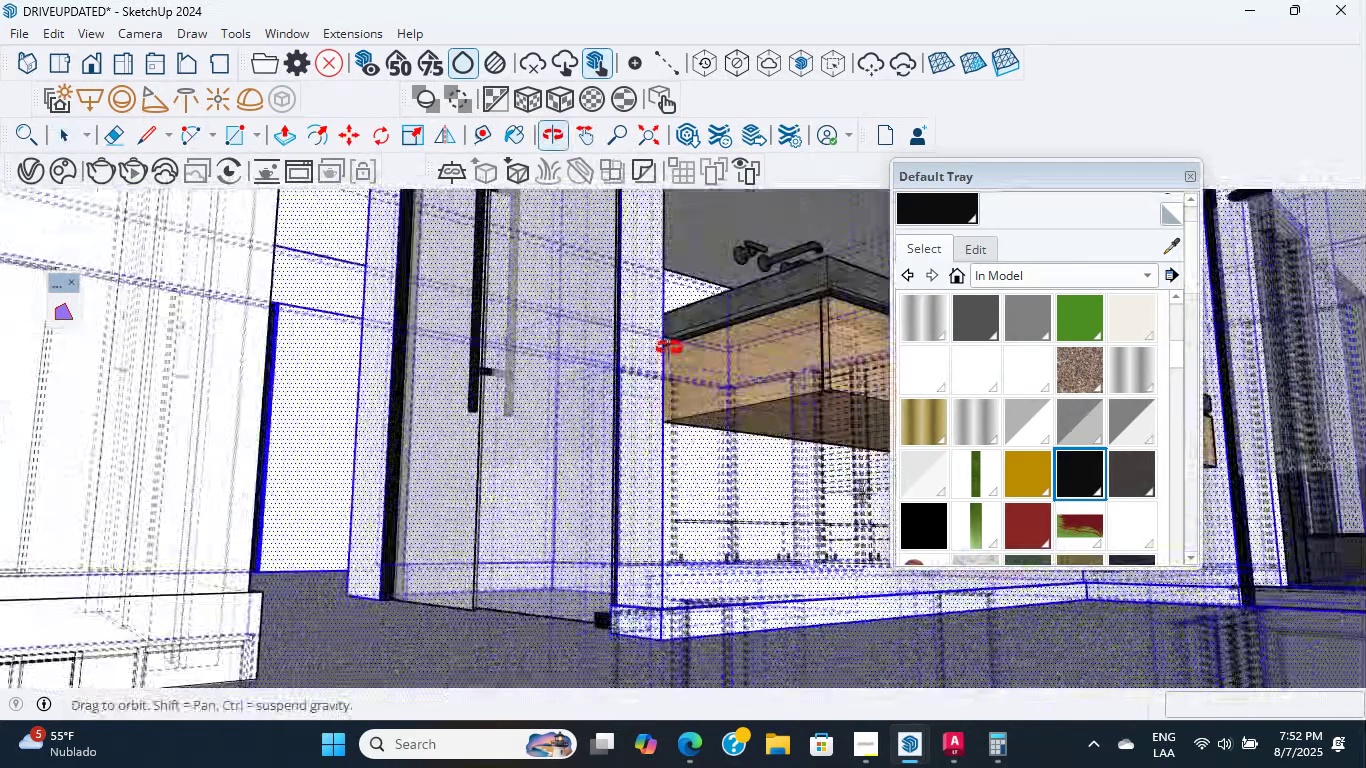 
hold_key(key=ShiftLeft, duration=2.96)
 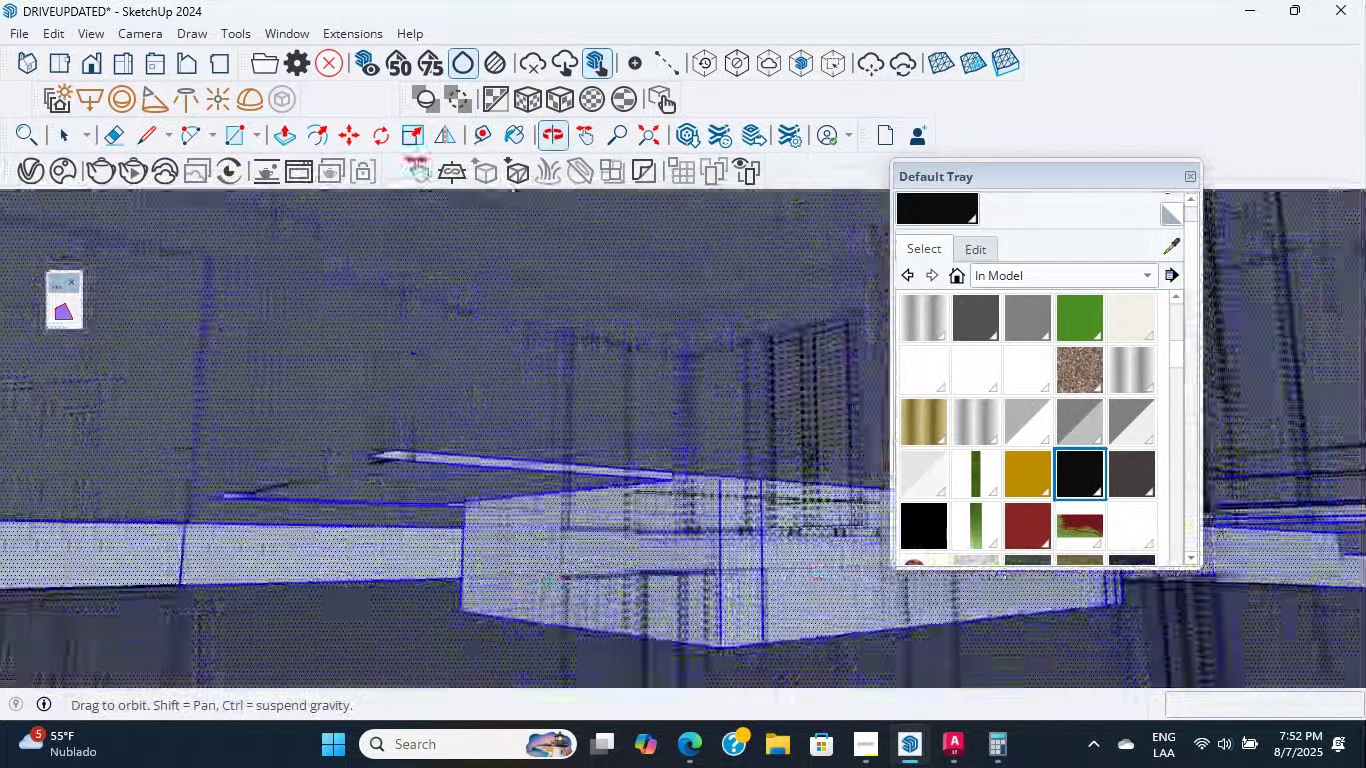 
hold_key(key=ShiftLeft, duration=1.16)
scroll: coordinate [250, 537], scroll_direction: up, amount: 24.0
 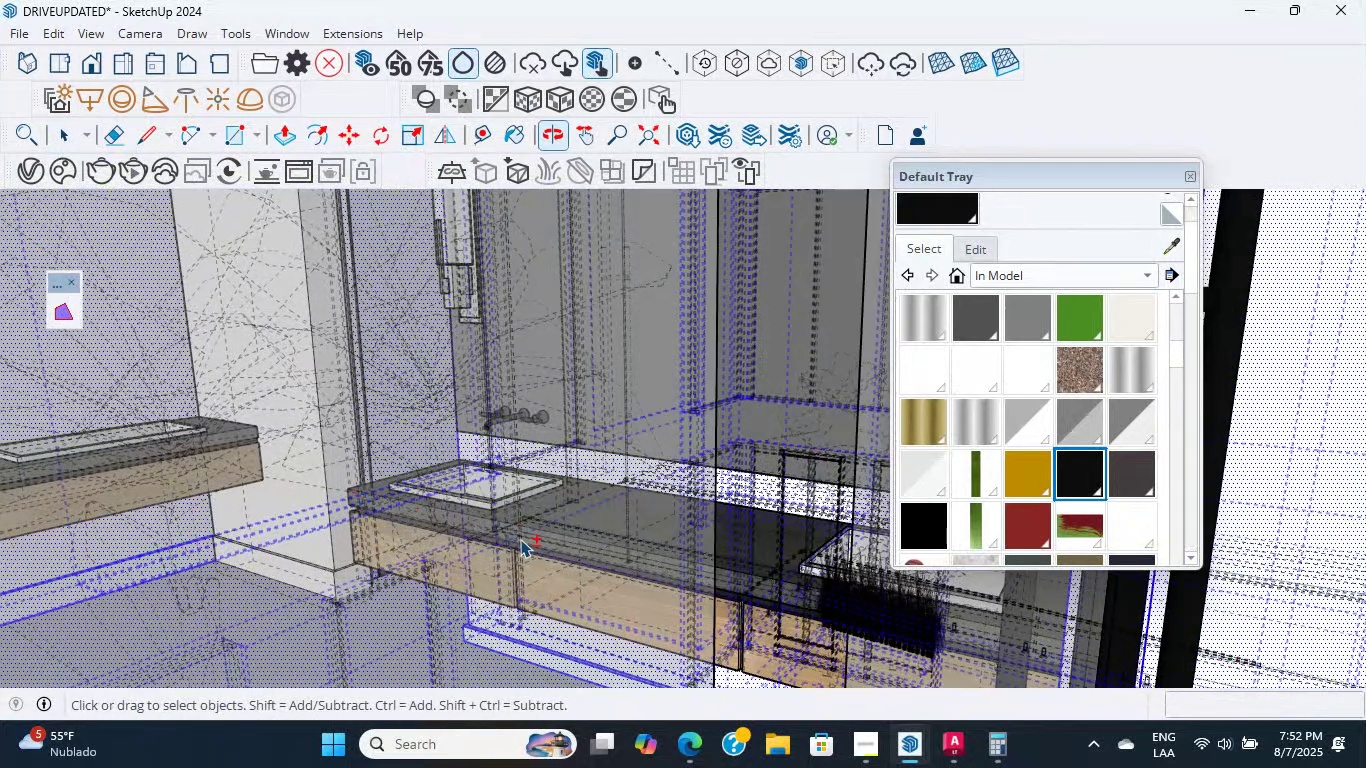 
hold_key(key=ShiftLeft, duration=2.38)
scroll: coordinate [482, 557], scroll_direction: up, amount: 13.0
 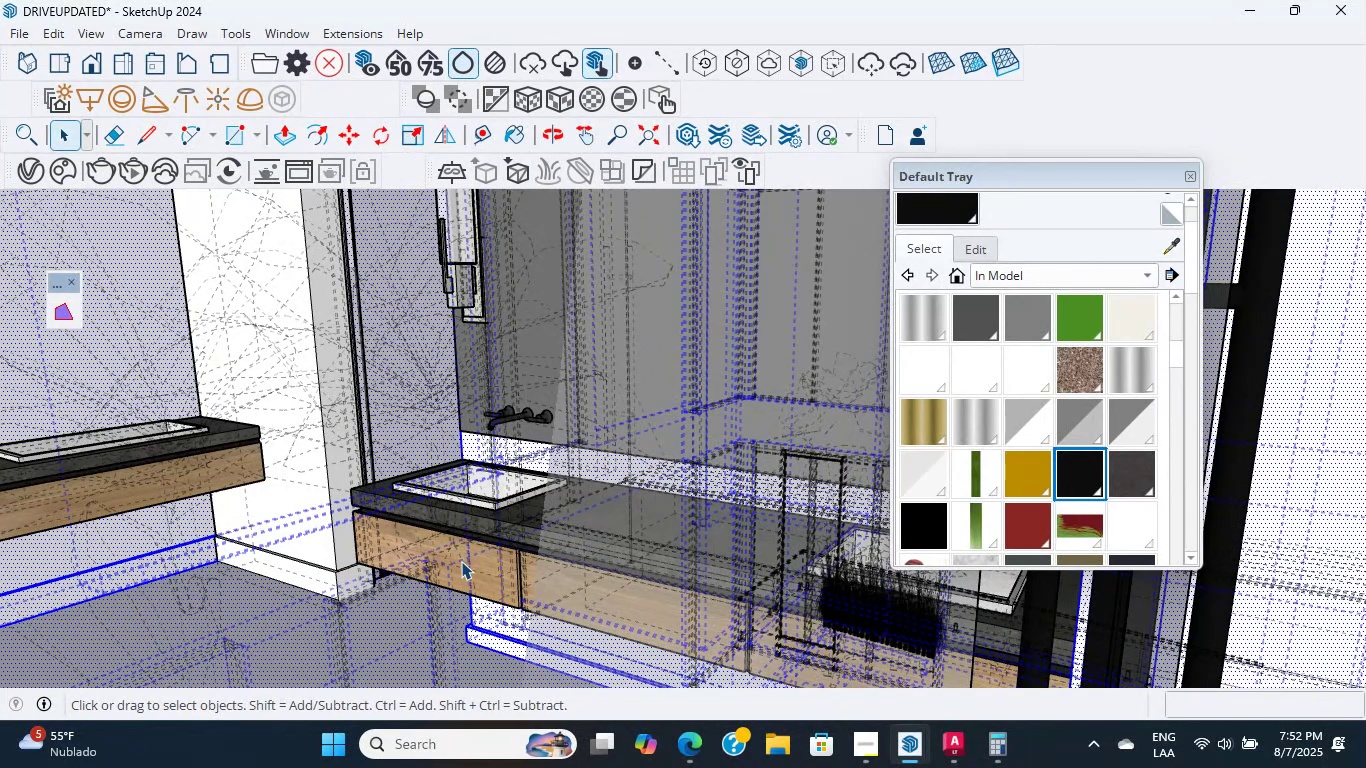 
wait(7.0)
 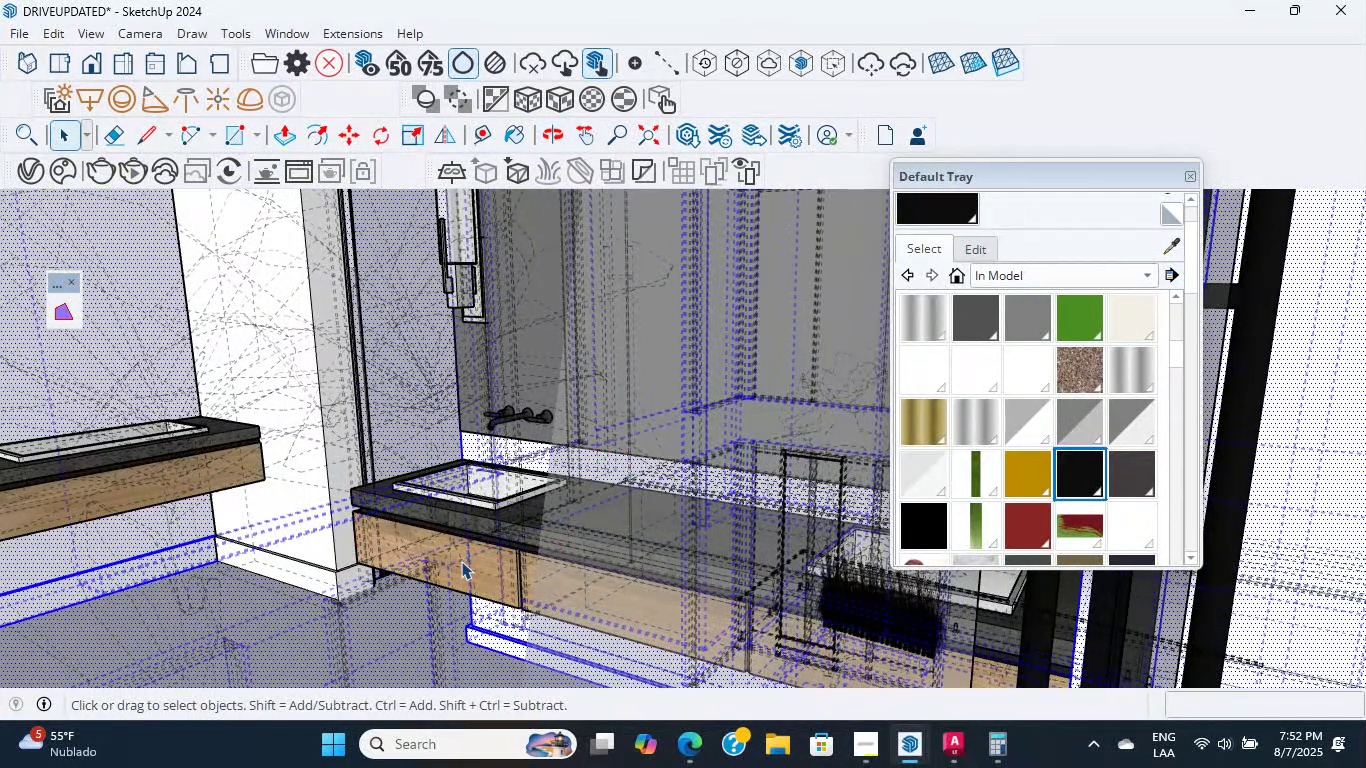 
scroll: coordinate [468, 554], scroll_direction: up, amount: 3.0
 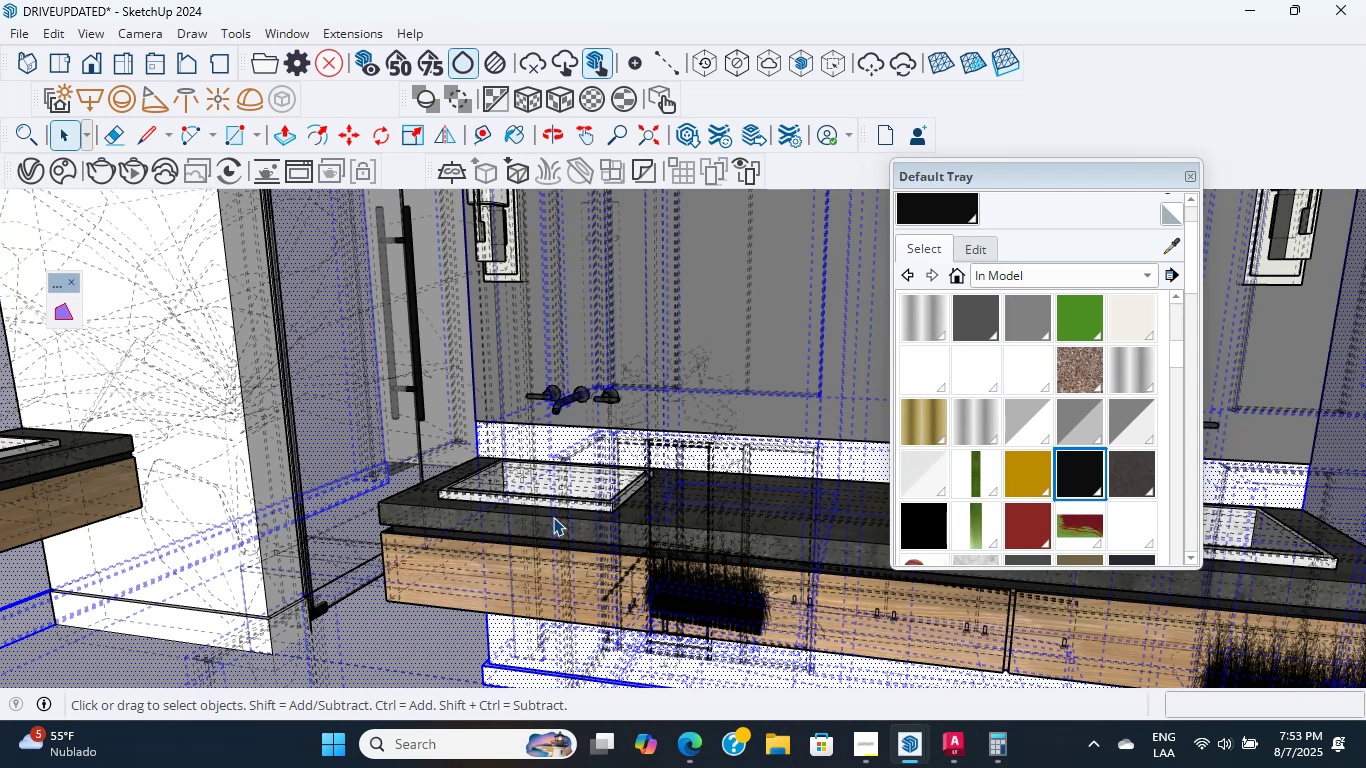 
wait(52.96)
 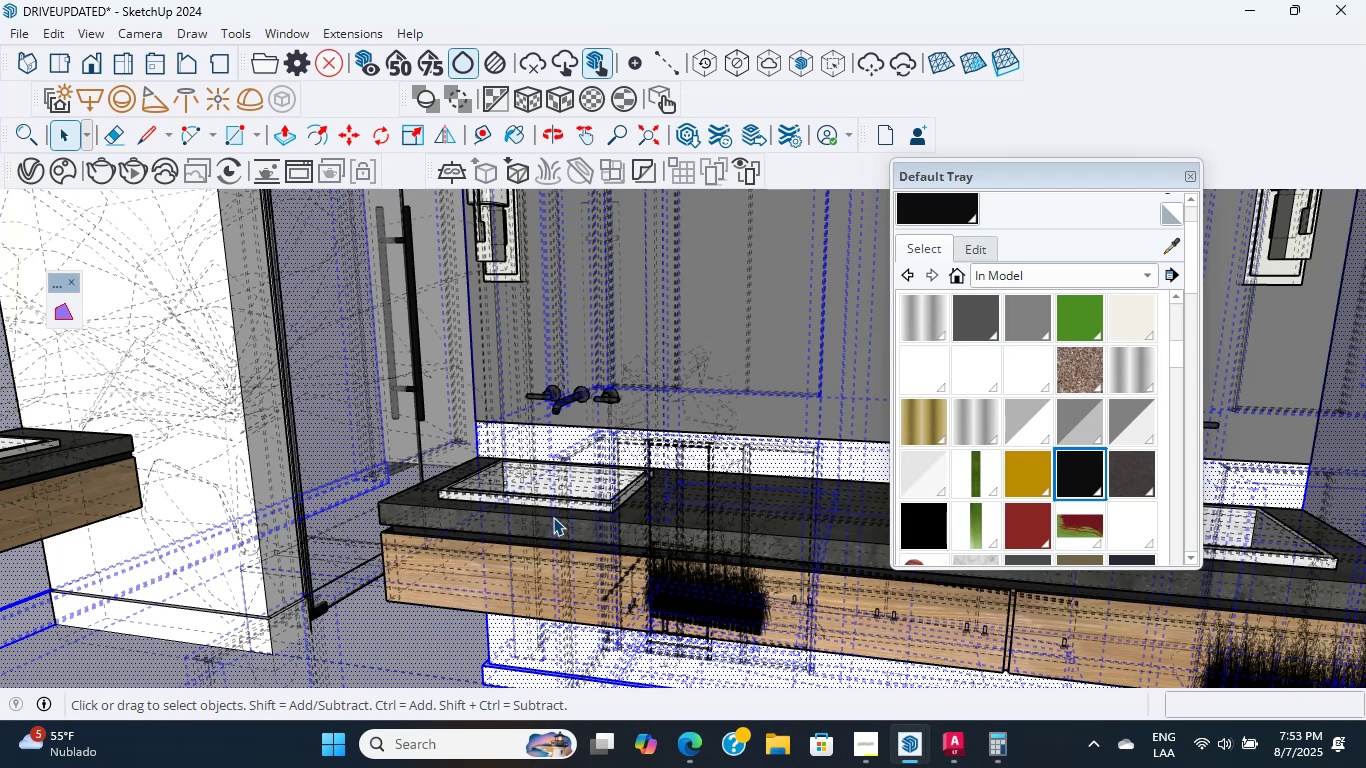 
scroll: coordinate [744, 450], scroll_direction: up, amount: 7.0
 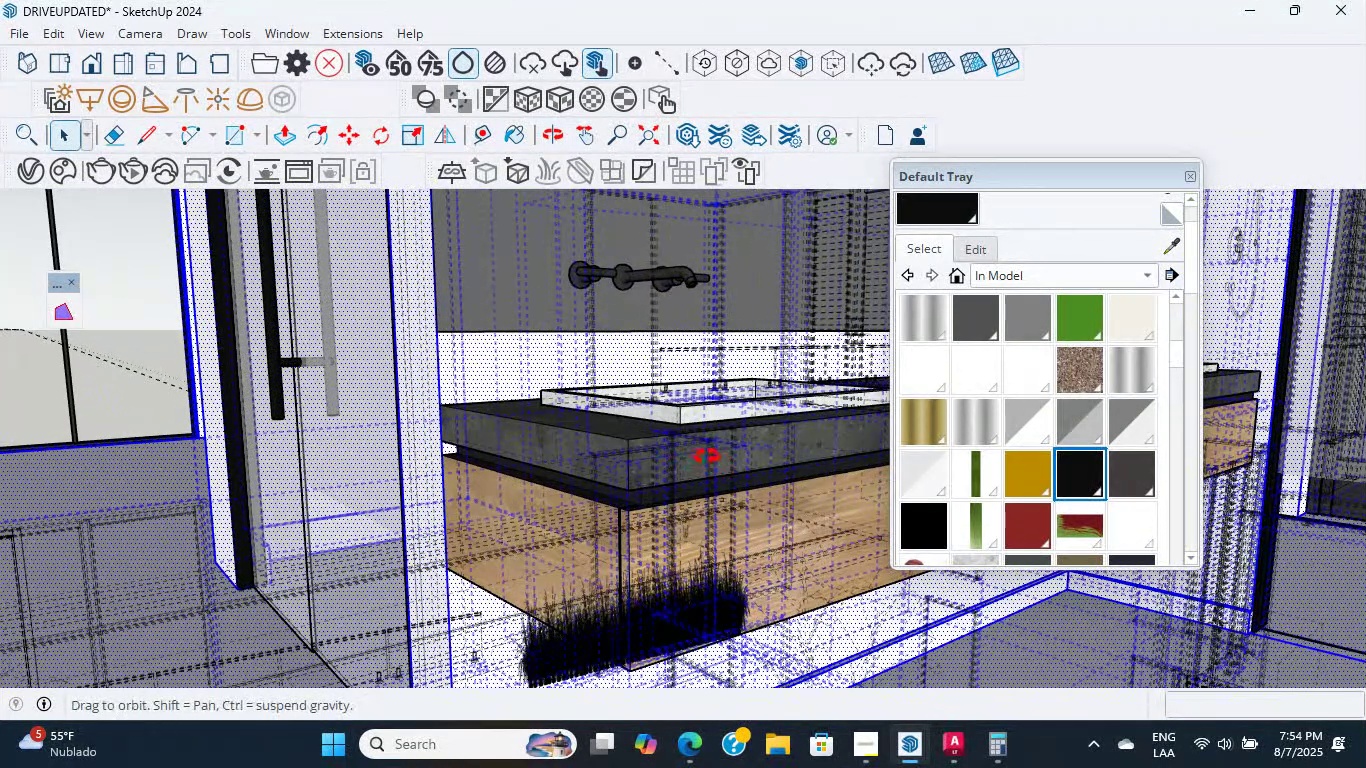 
wait(37.98)
 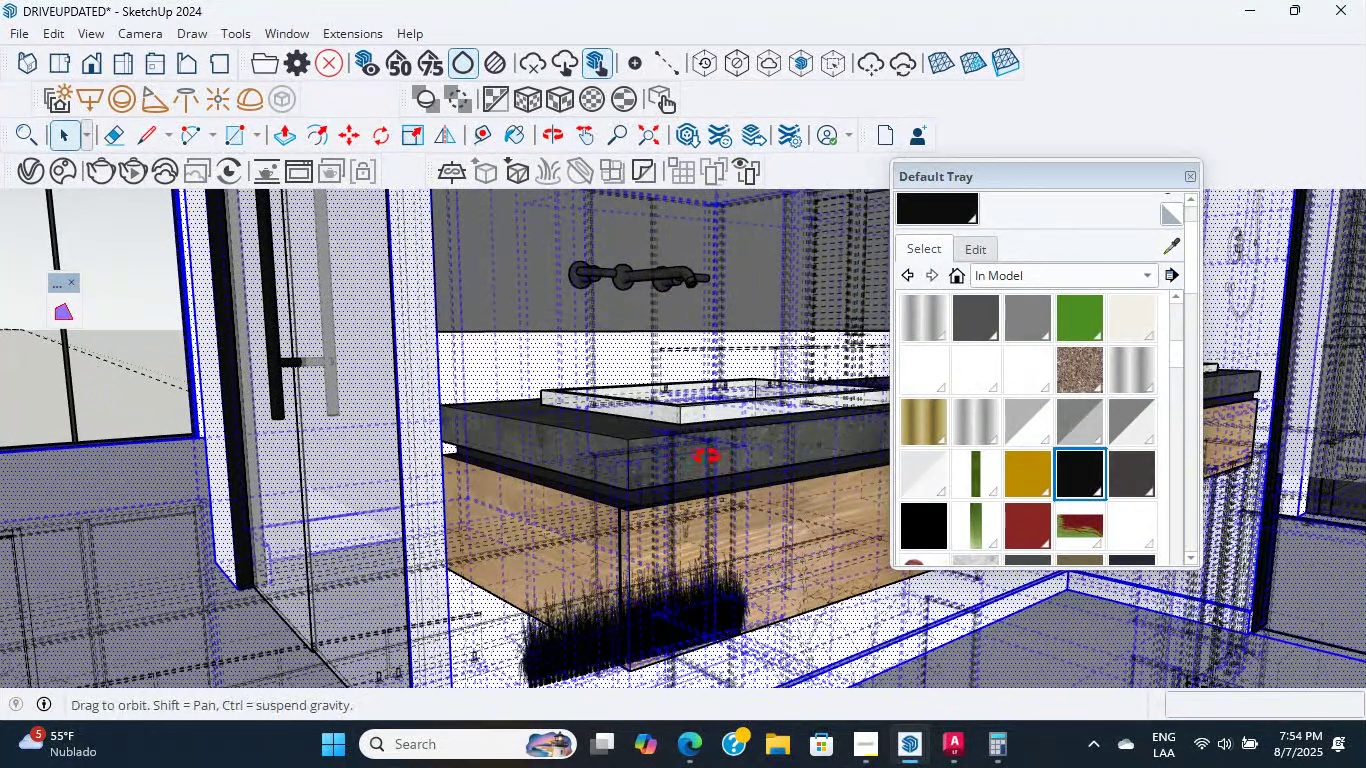 
scroll: coordinate [647, 466], scroll_direction: down, amount: 7.0
 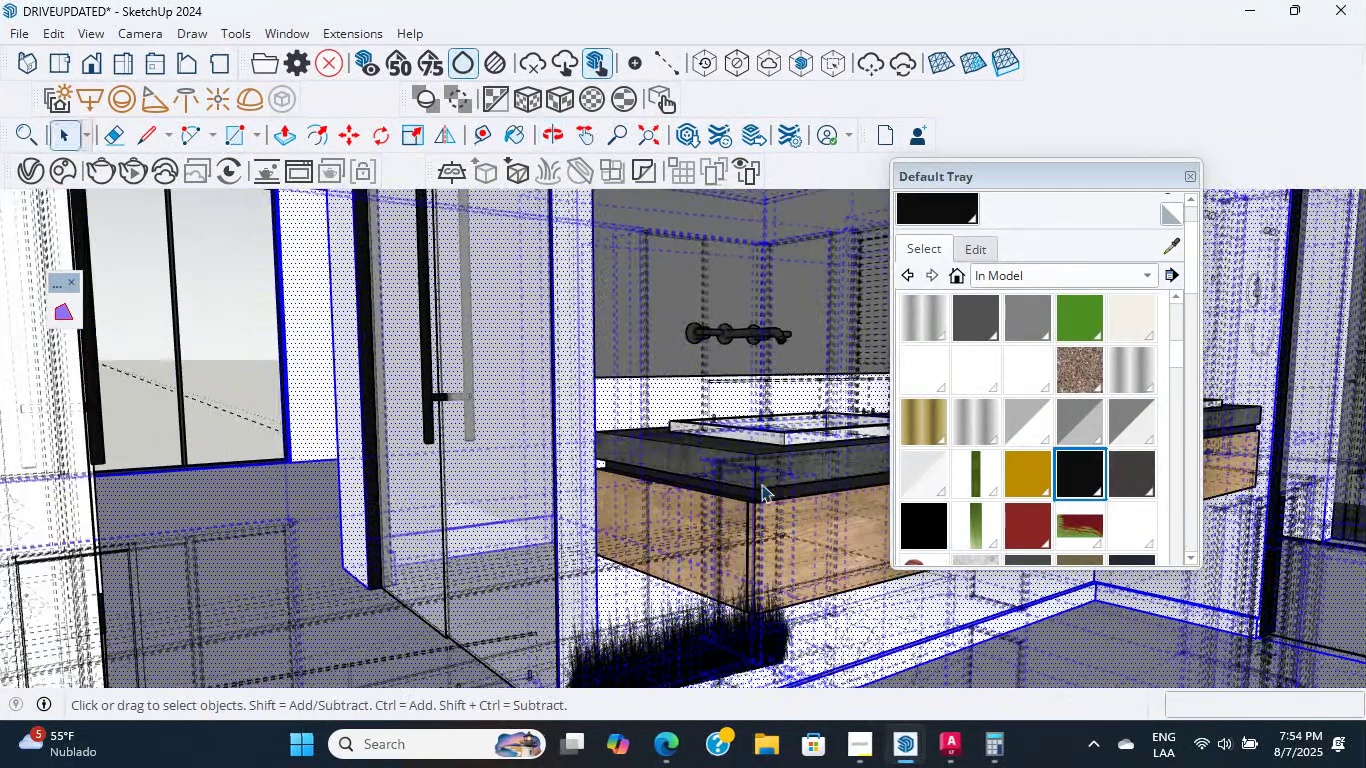 
hold_key(key=ShiftLeft, duration=0.39)
 